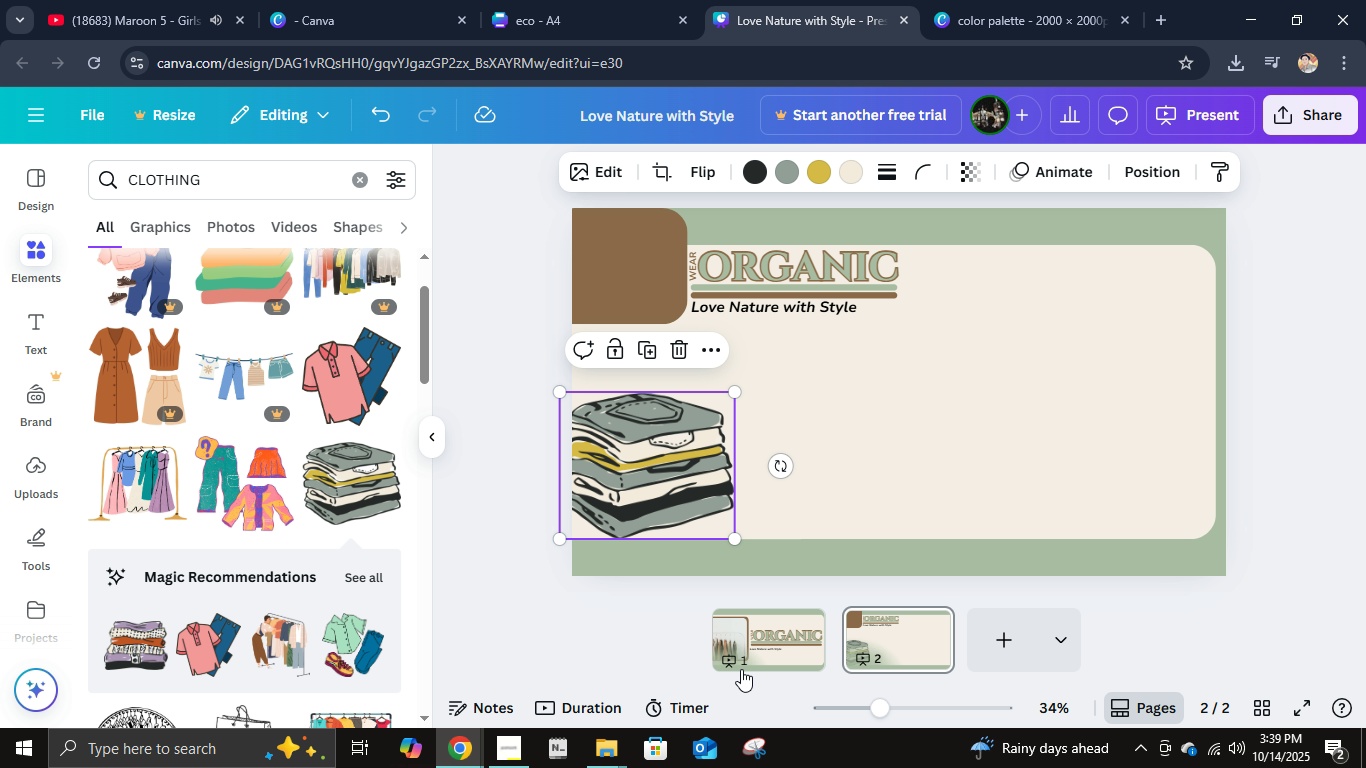 
left_click([746, 657])
 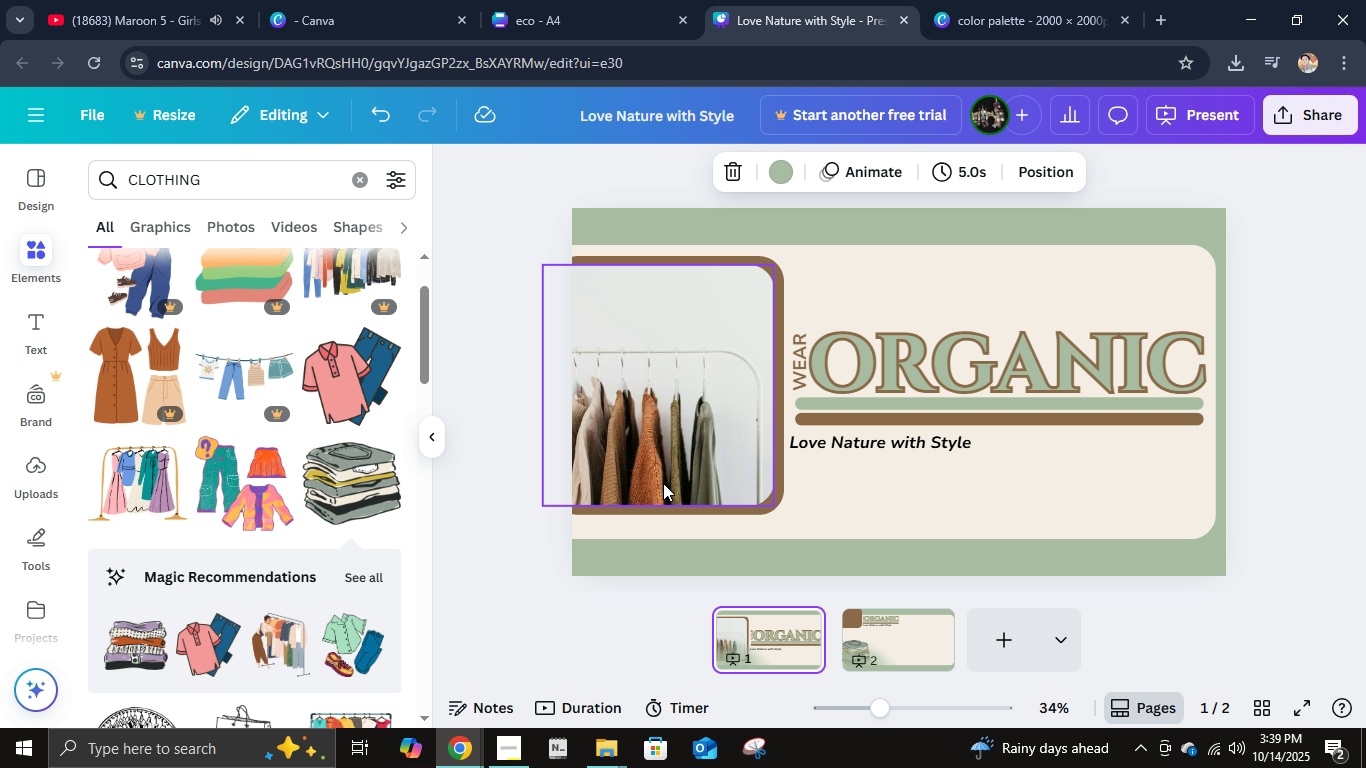 
left_click([661, 482])
 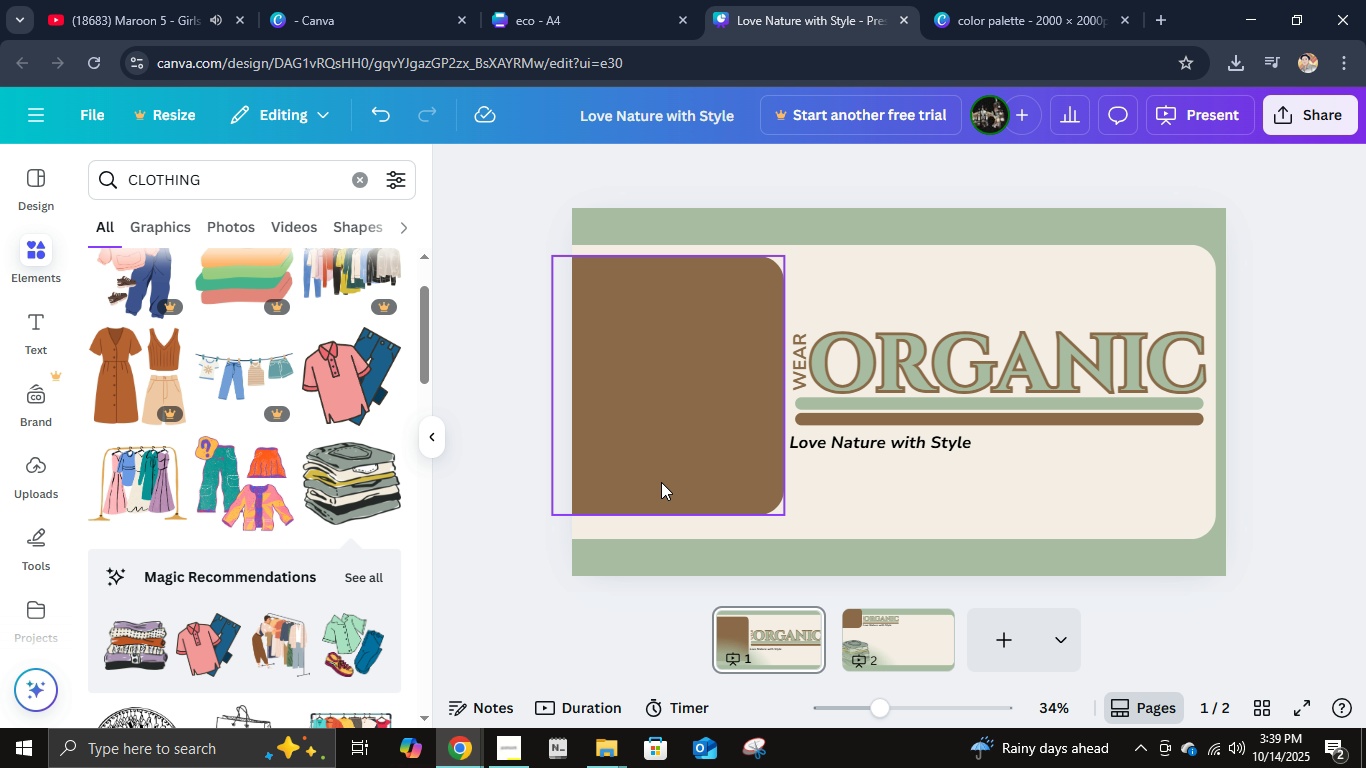 
key(Delete)
 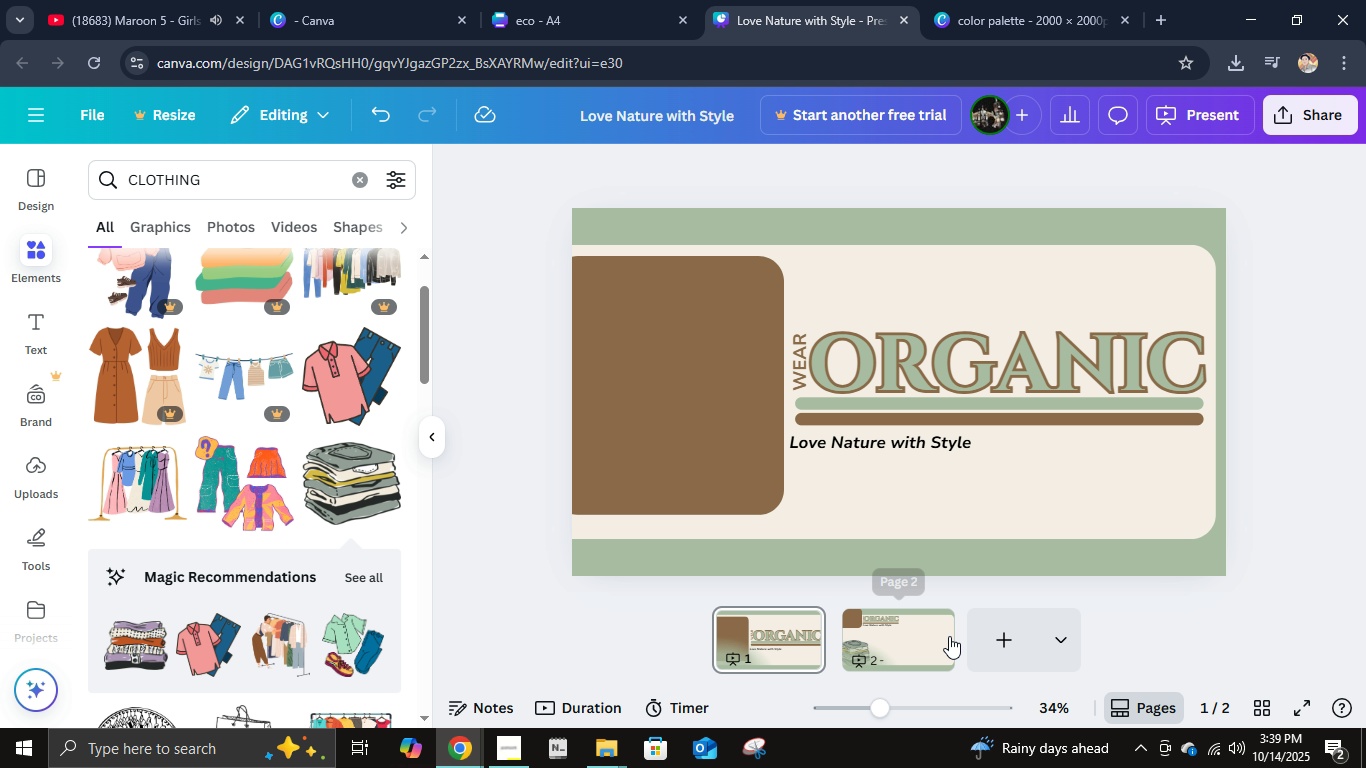 
left_click([949, 636])
 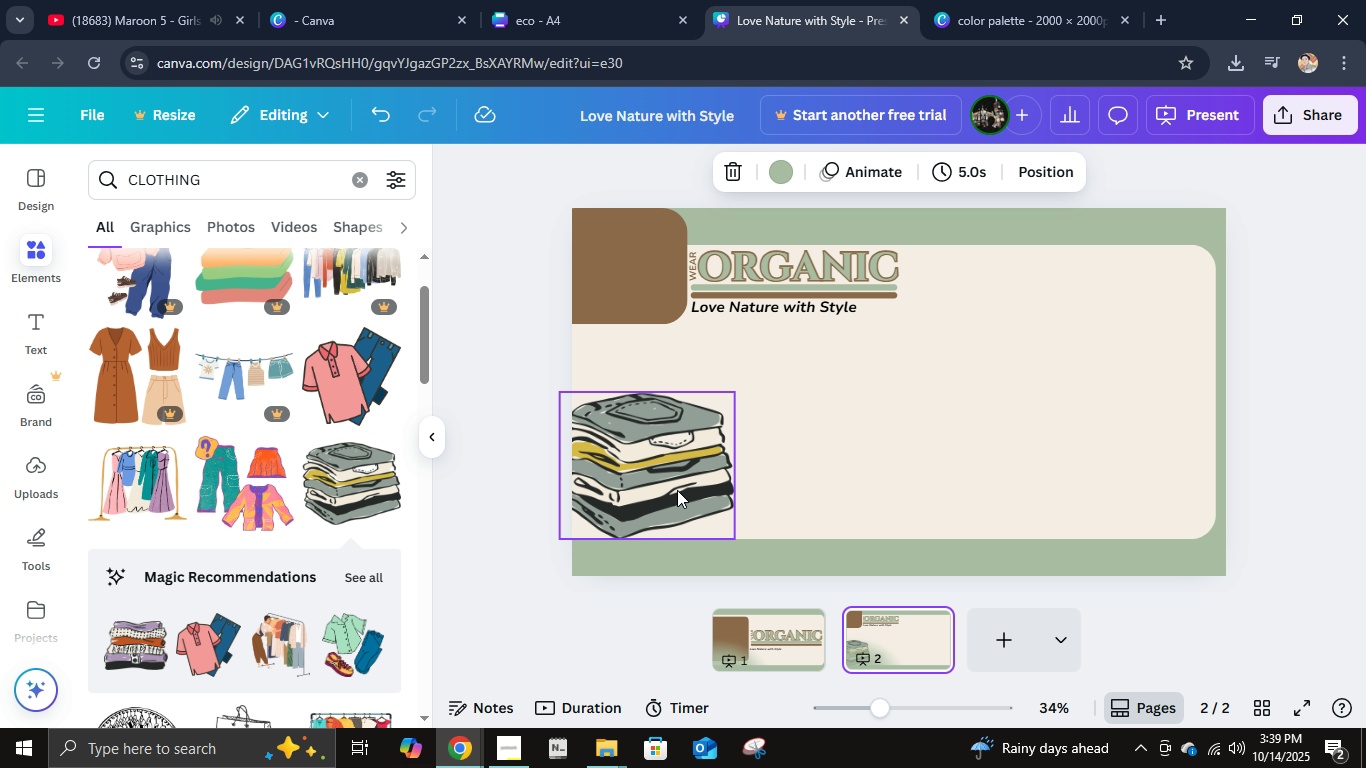 
left_click([677, 490])
 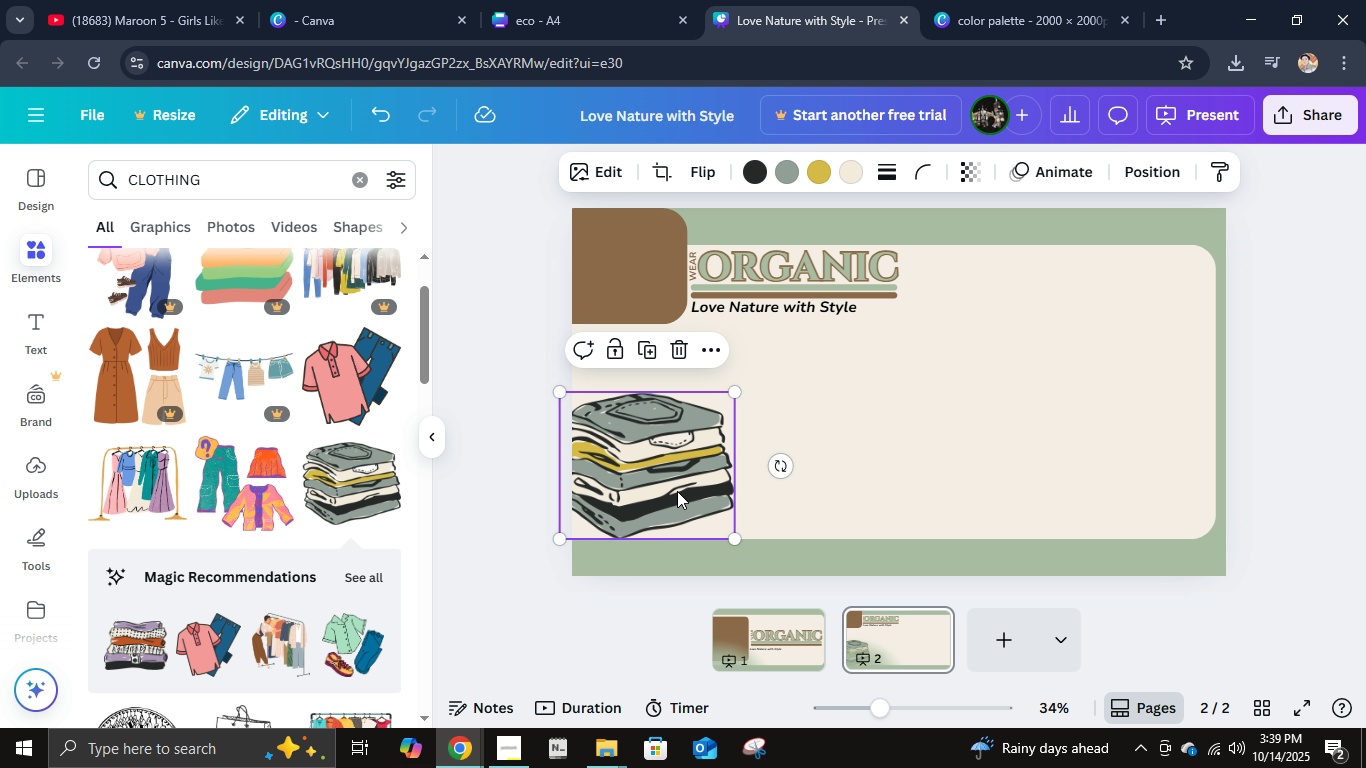 
key(Control+C)
 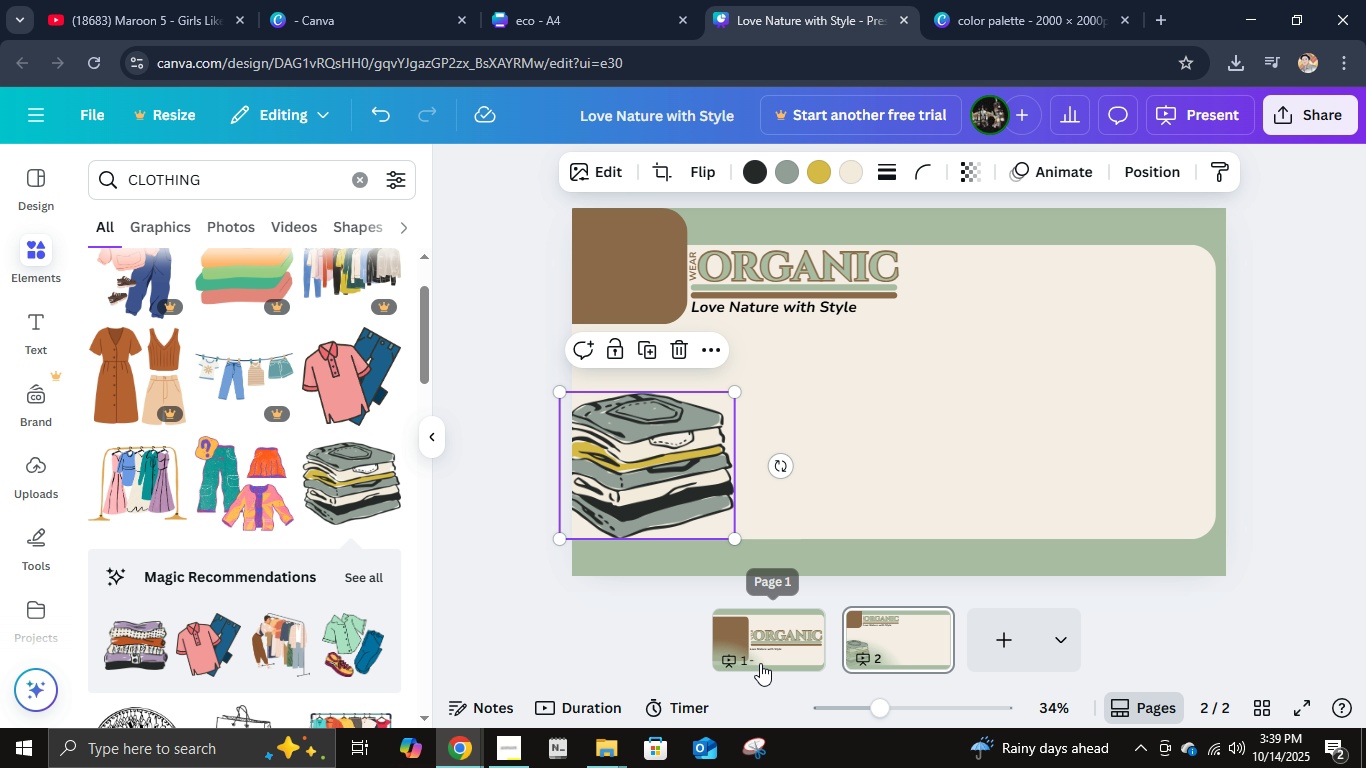 
left_click([760, 657])
 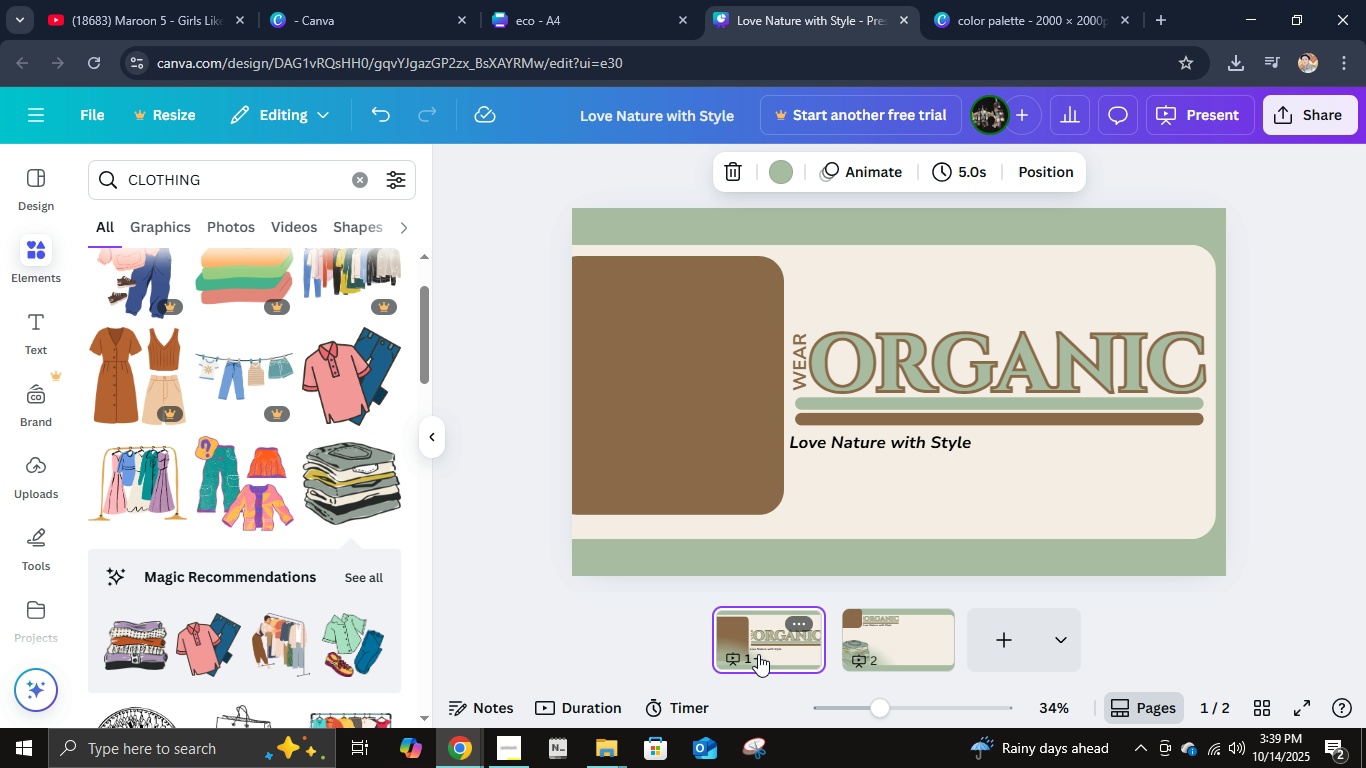 
key(Control+V)
 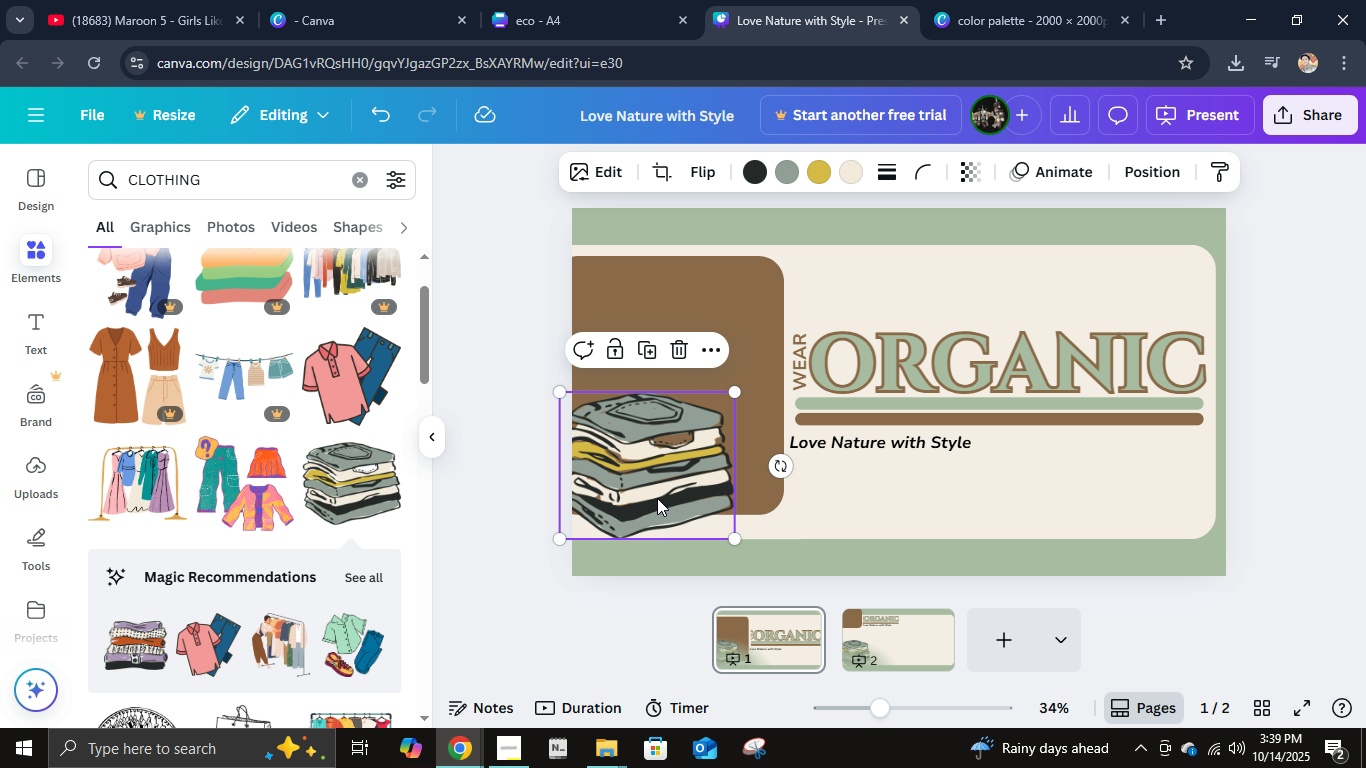 
left_click_drag(start_coordinate=[655, 497], to_coordinate=[667, 473])
 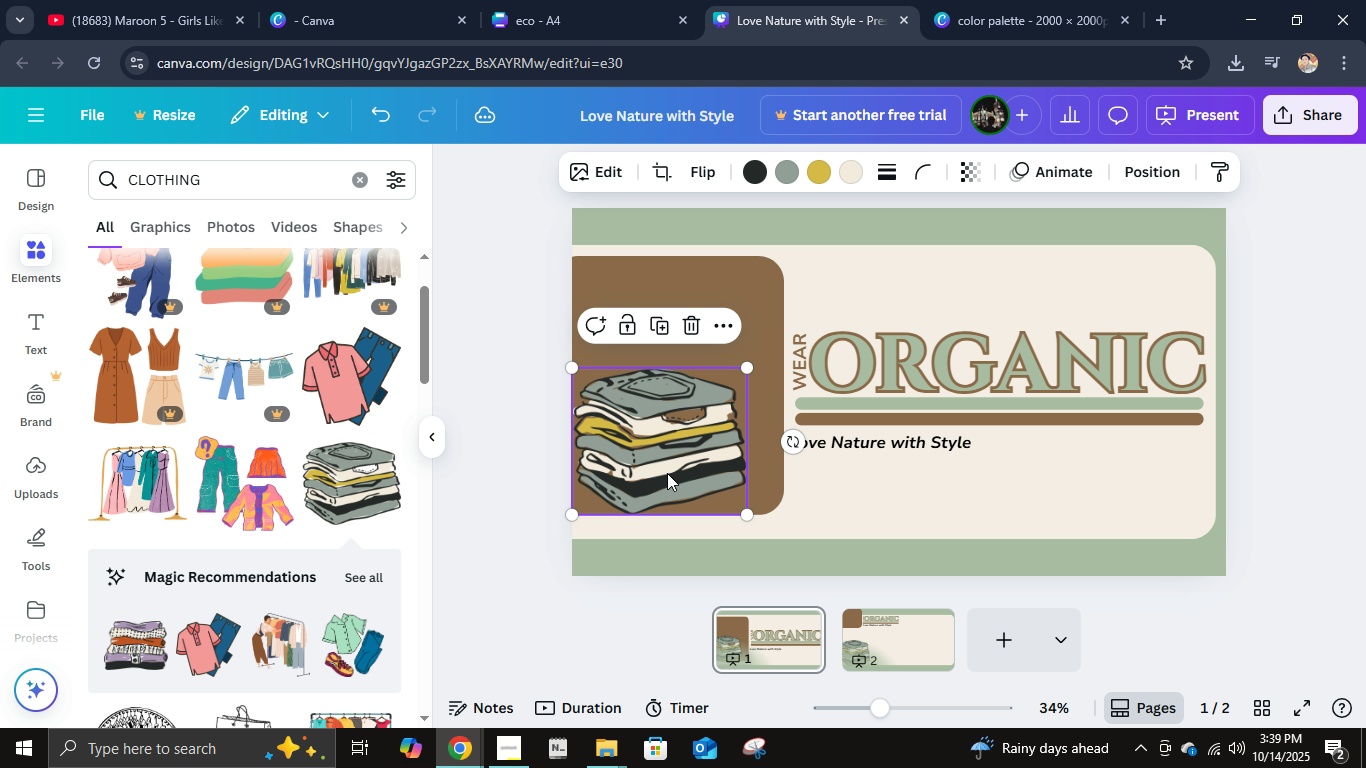 
left_click([667, 473])
 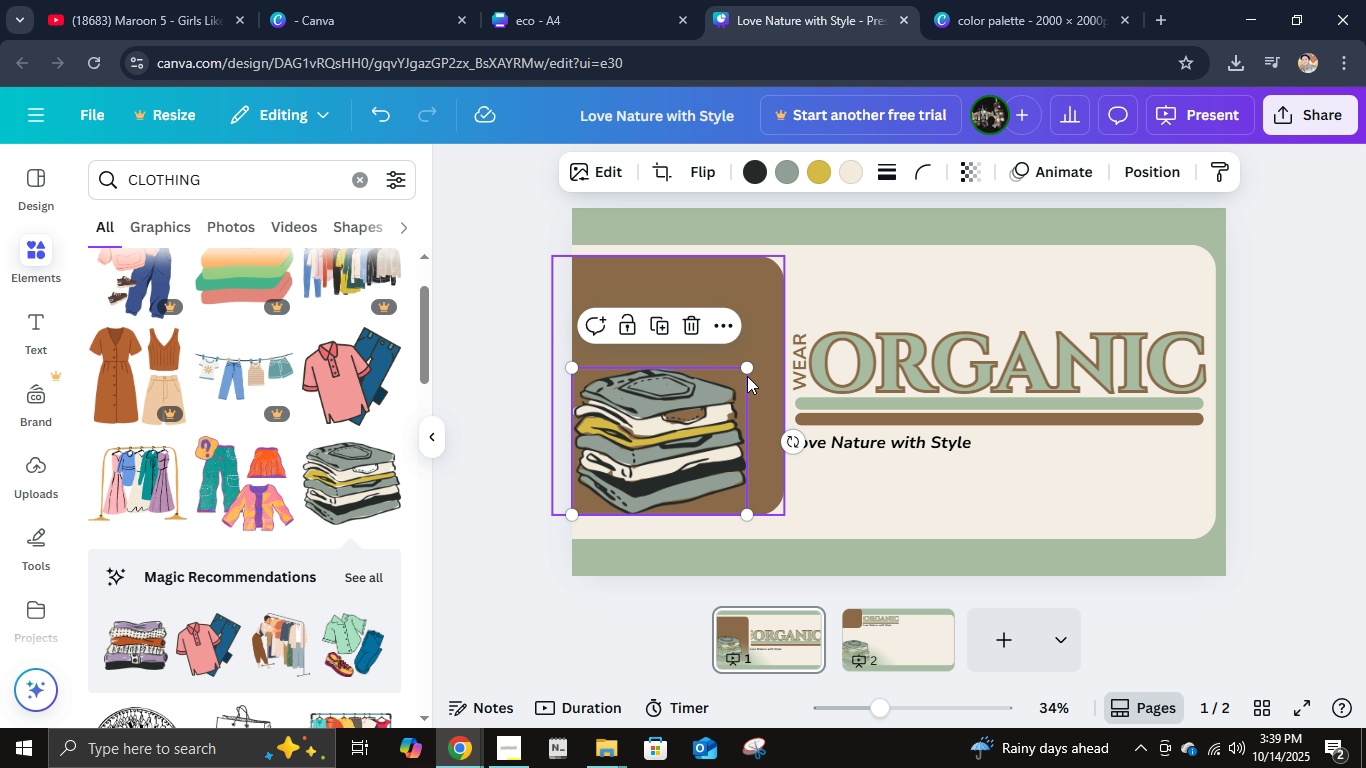 
left_click_drag(start_coordinate=[747, 372], to_coordinate=[764, 328])
 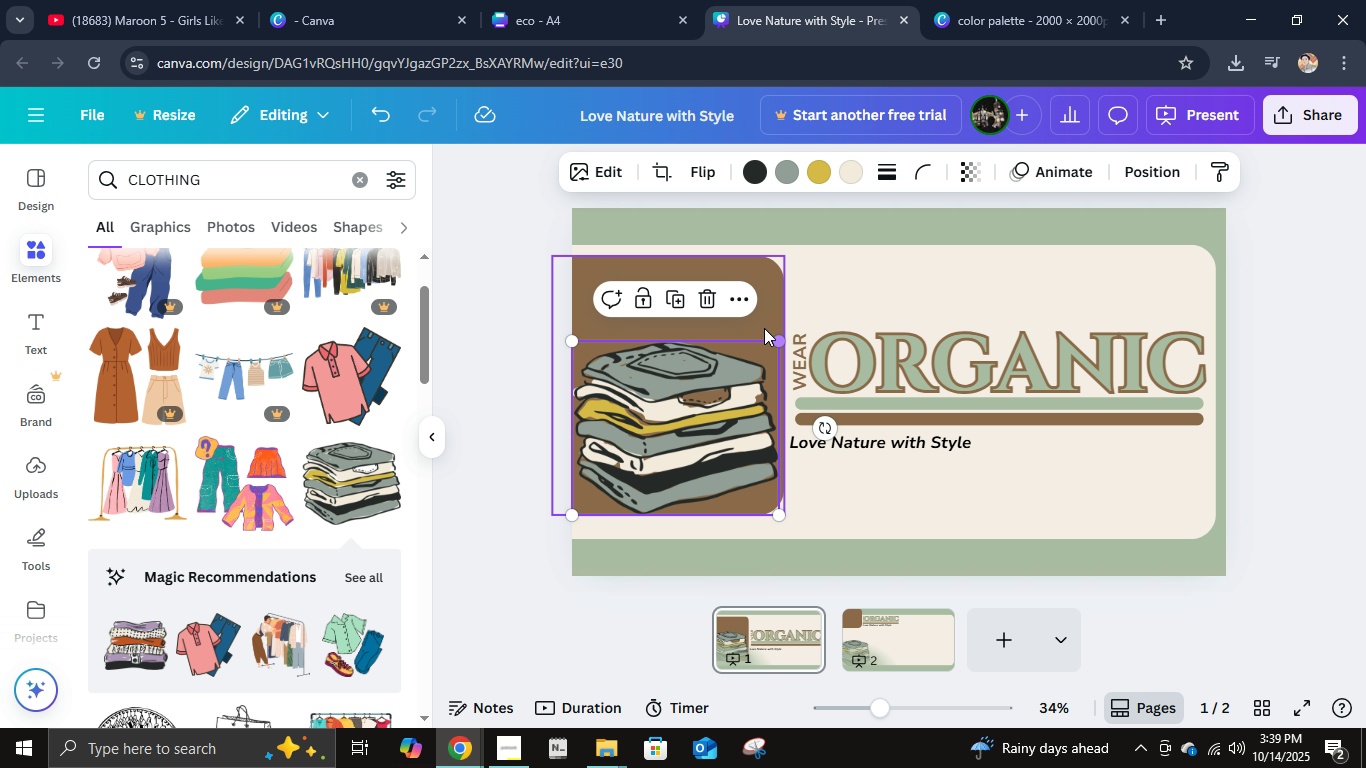 
double_click([764, 328])
 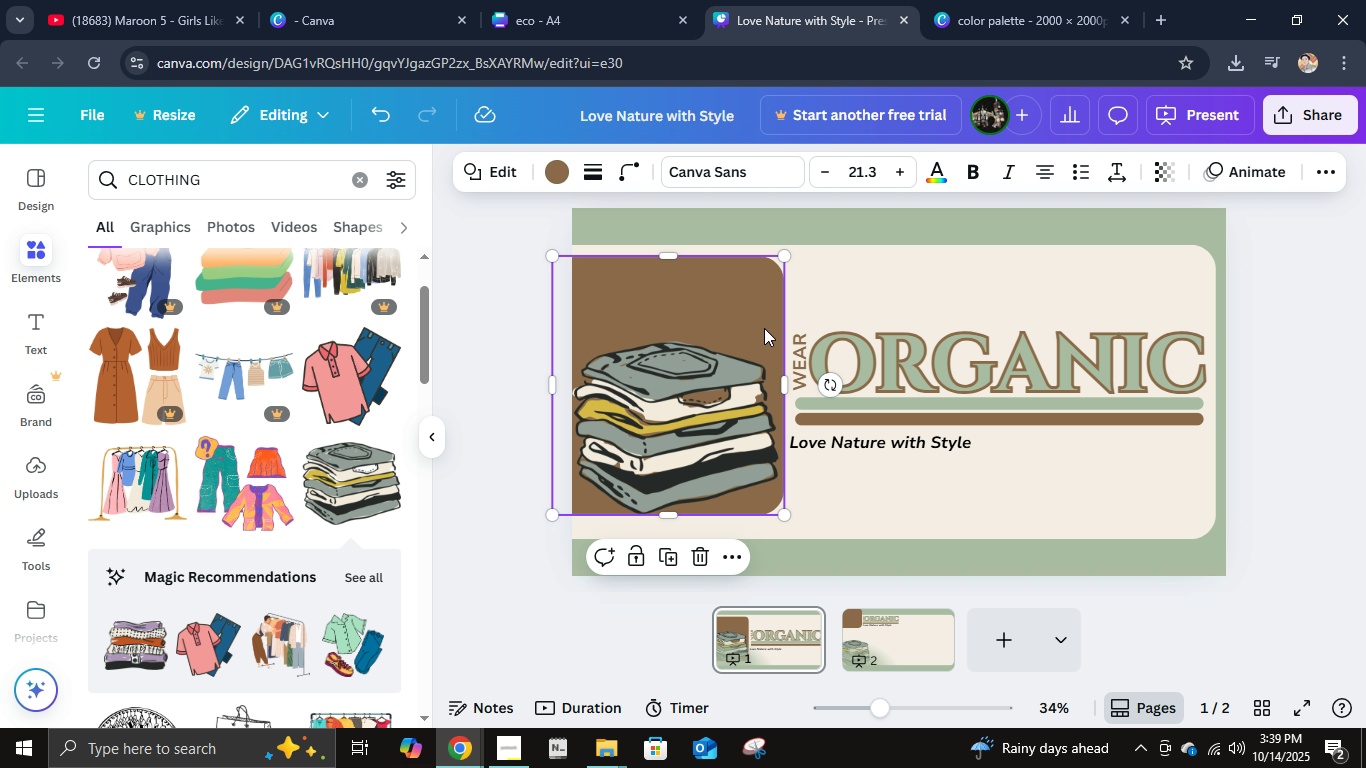 
triple_click([764, 328])
 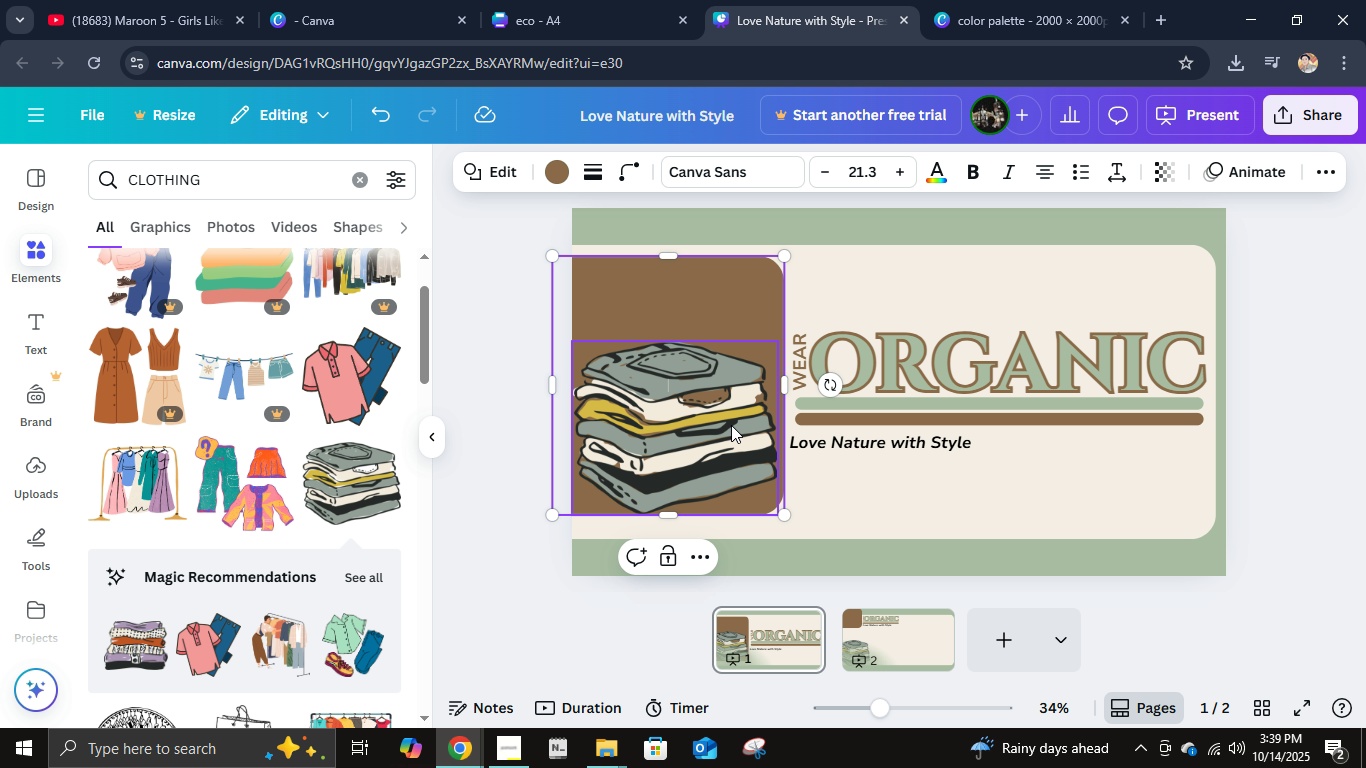 
left_click_drag(start_coordinate=[731, 425], to_coordinate=[703, 427])
 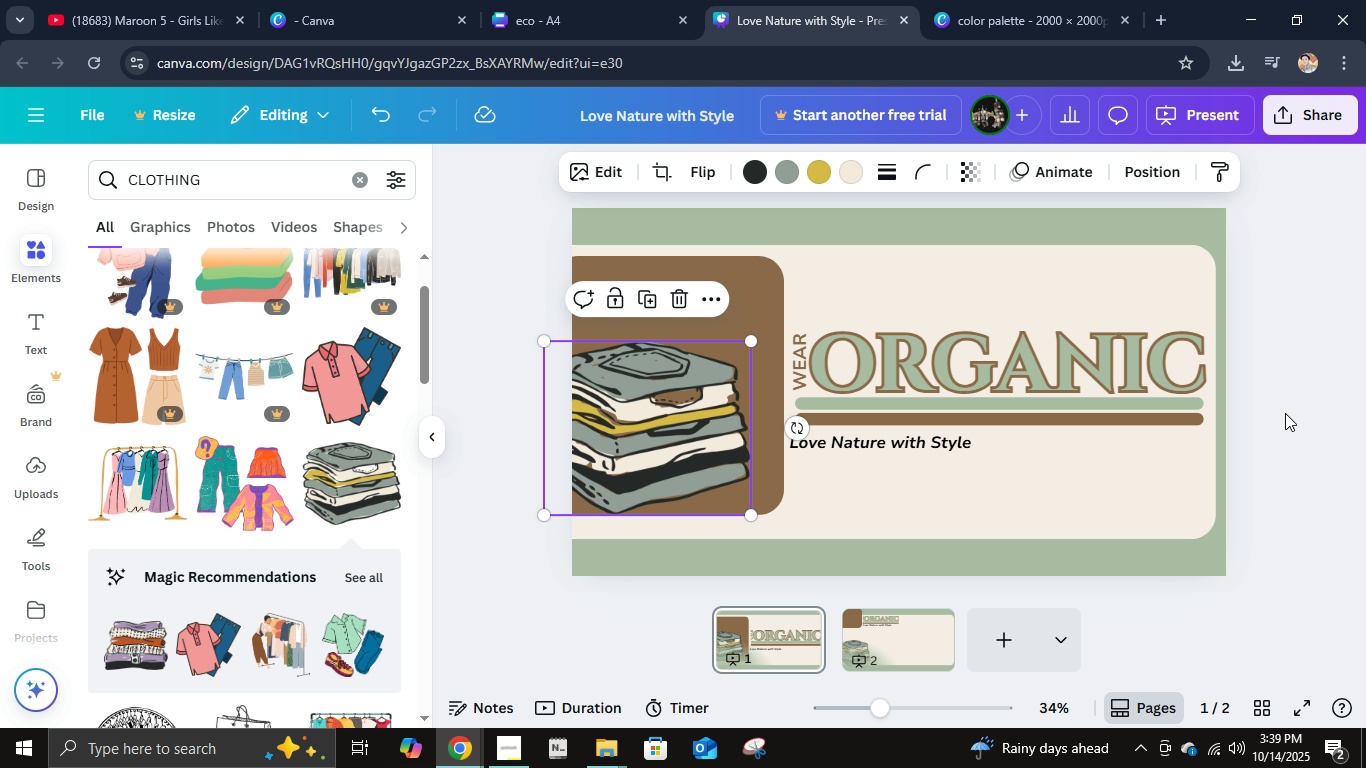 
left_click([1285, 413])
 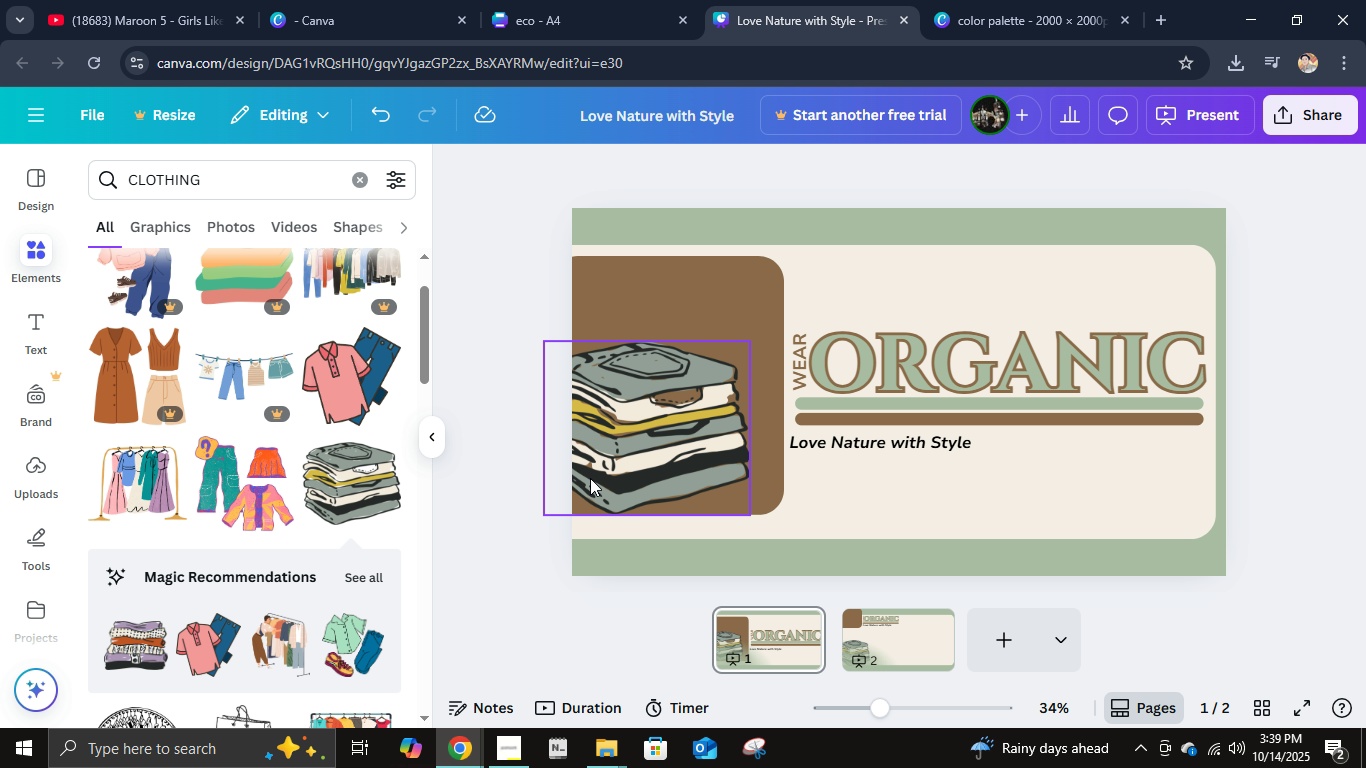 
left_click([611, 446])
 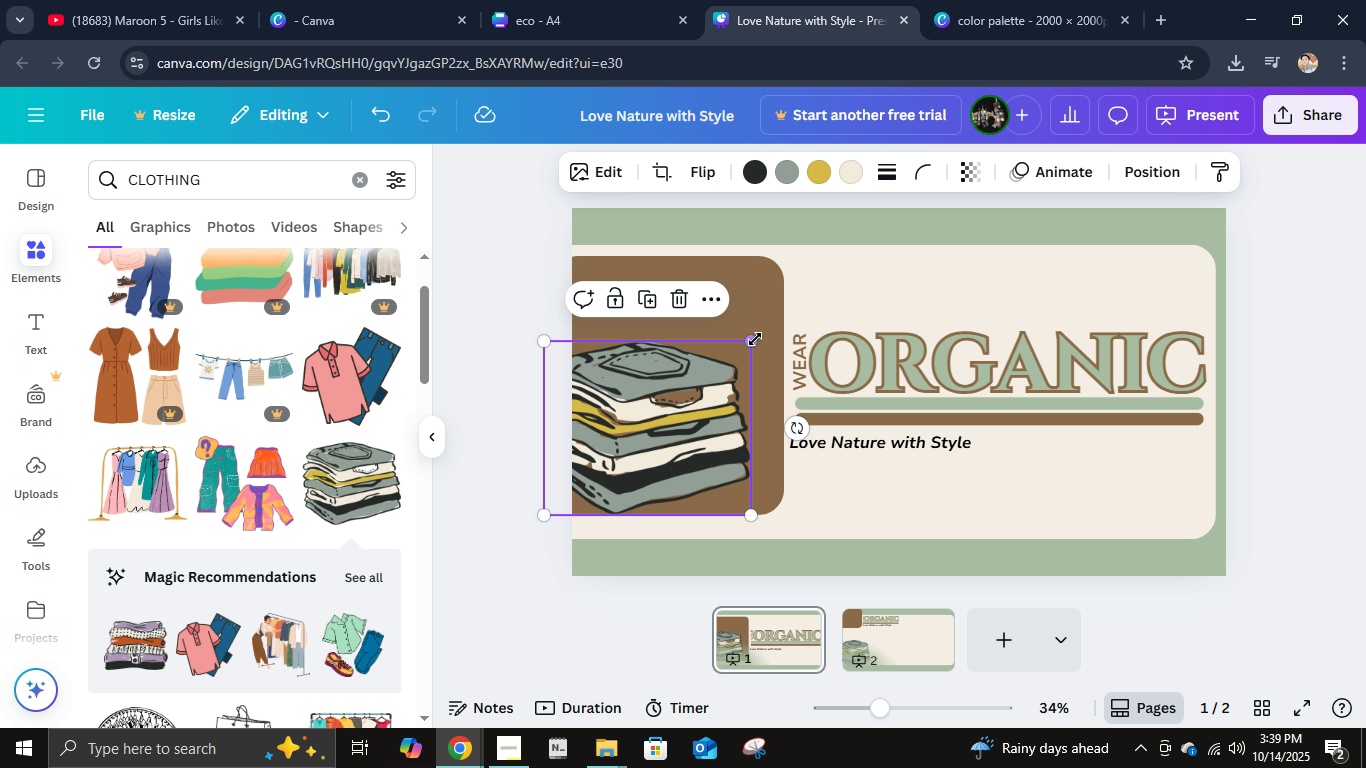 
left_click_drag(start_coordinate=[754, 339], to_coordinate=[725, 354])
 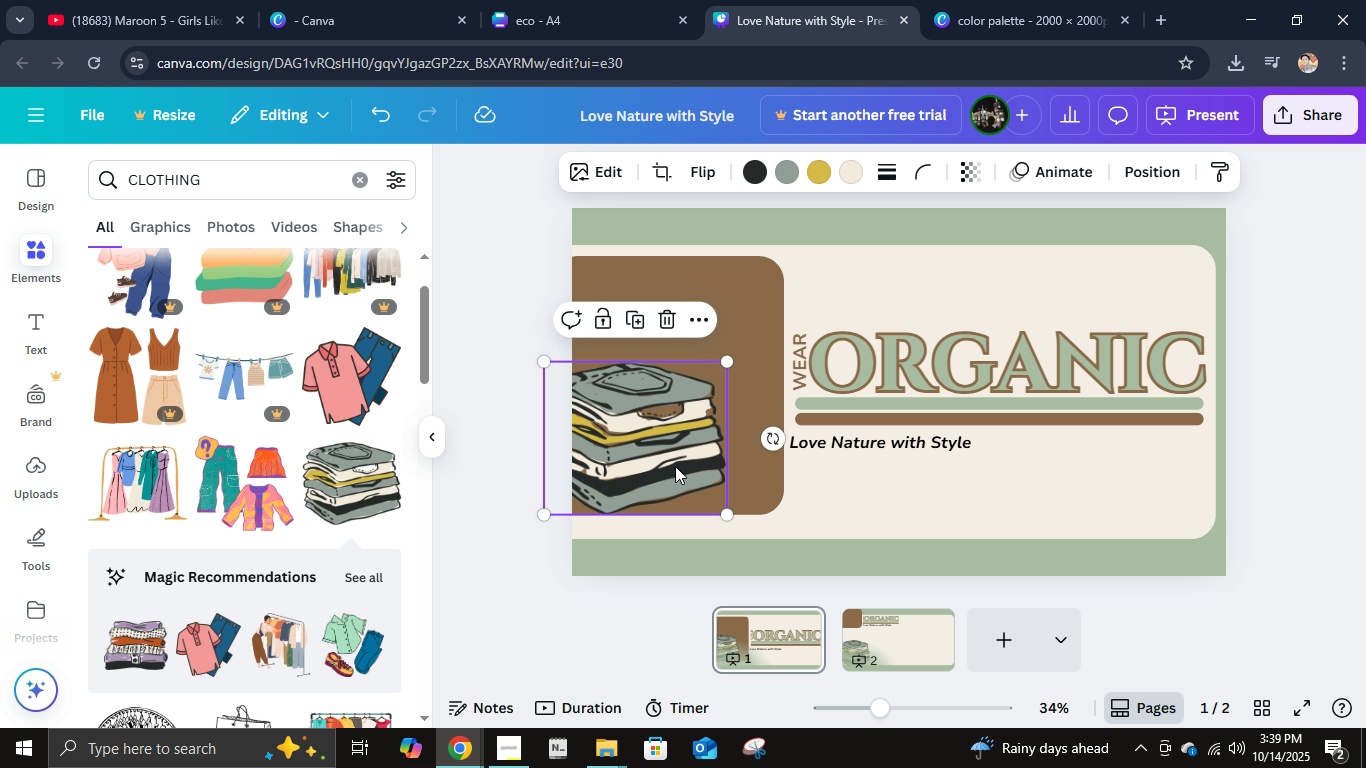 
left_click_drag(start_coordinate=[676, 466], to_coordinate=[668, 466])
 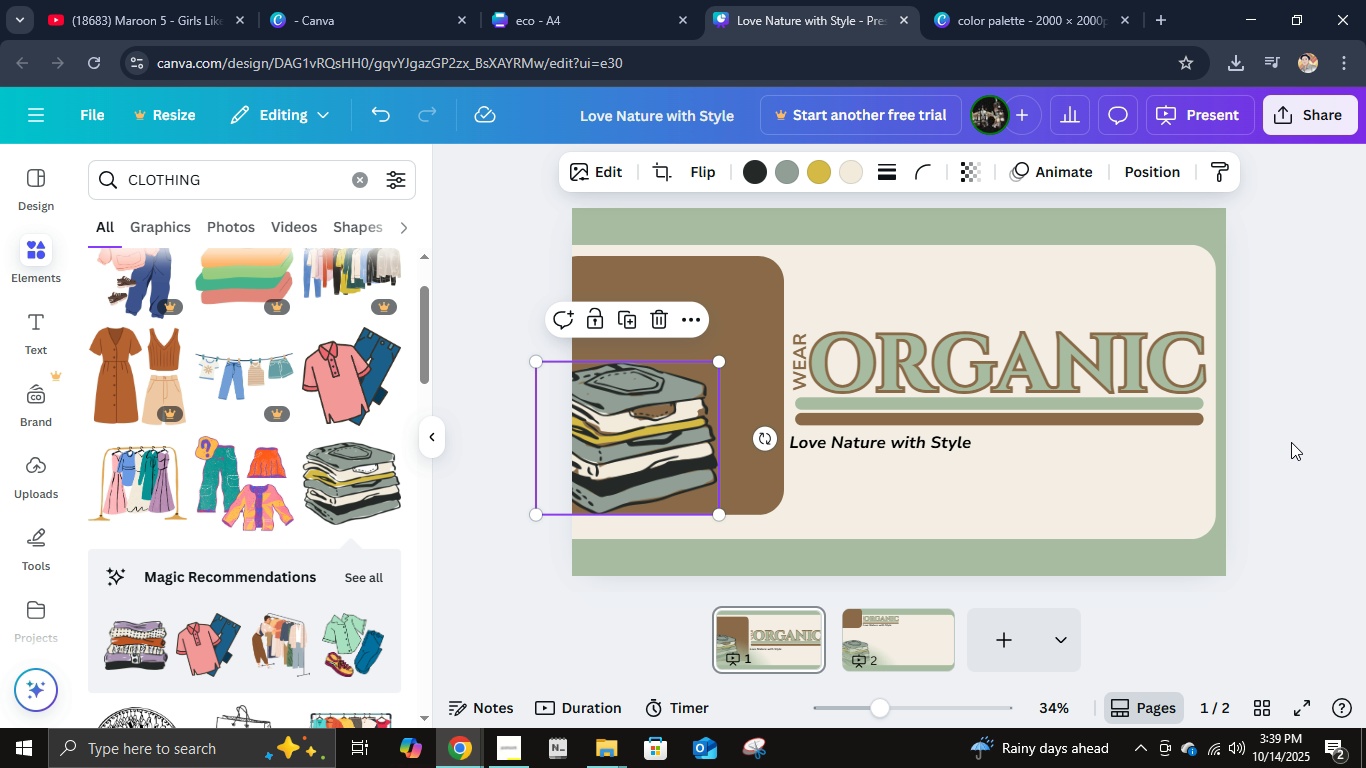 
left_click([1291, 442])
 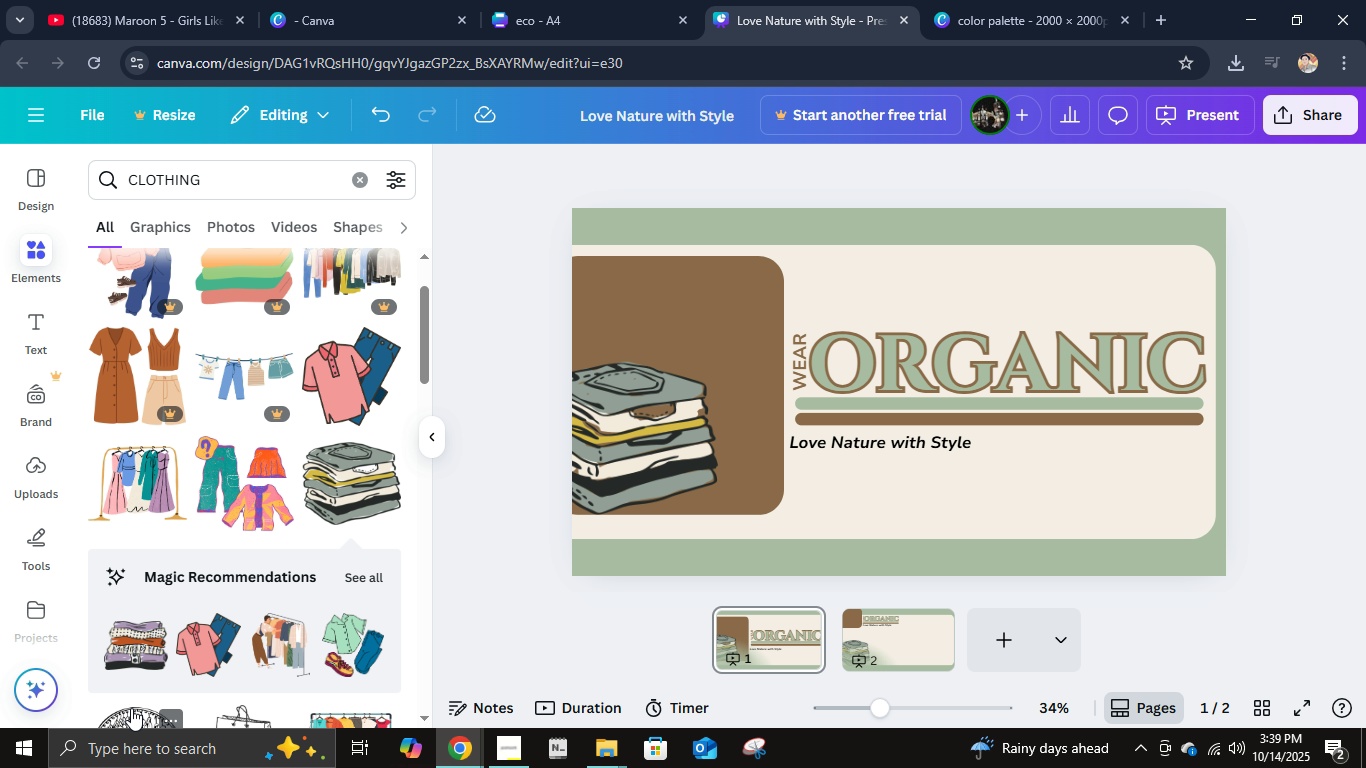 
scroll: coordinate [247, 502], scroll_direction: down, amount: 5.0
 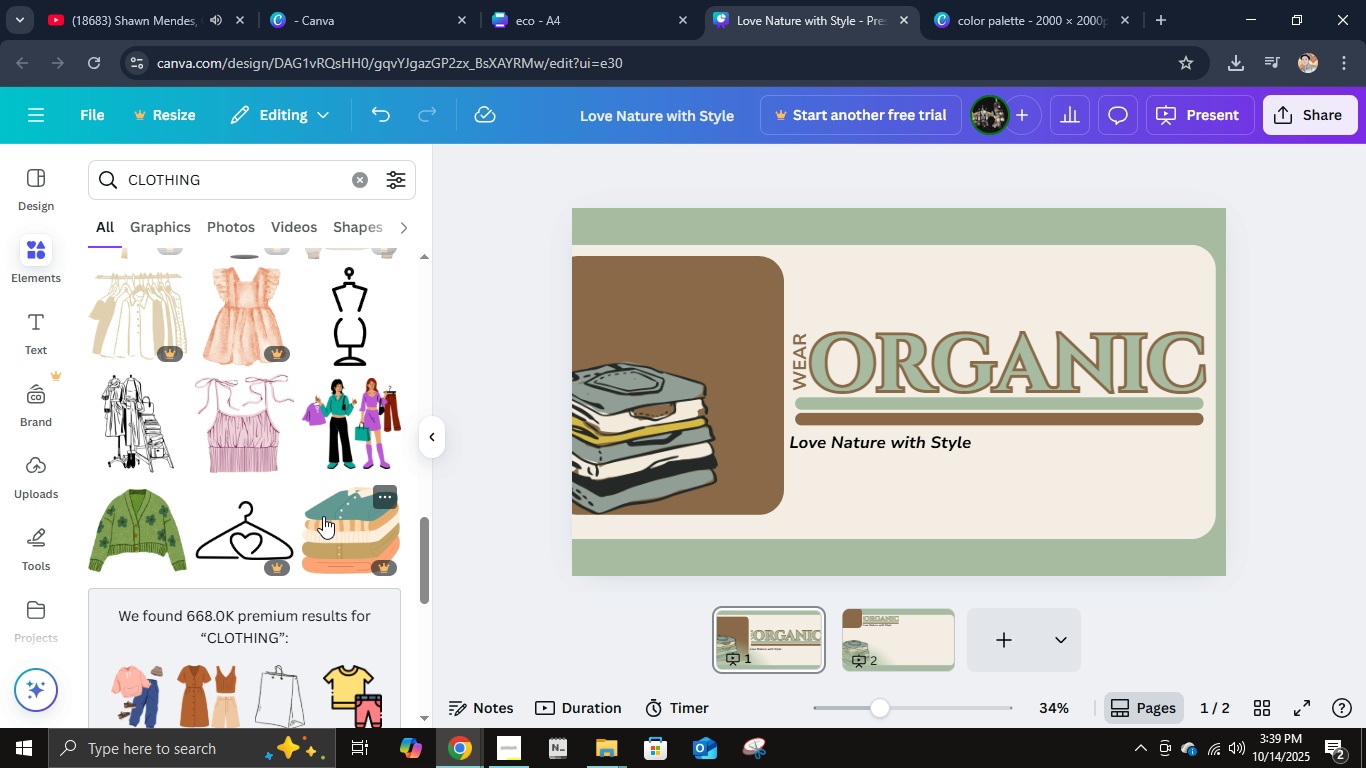 
scroll: coordinate [323, 516], scroll_direction: up, amount: 2.0
 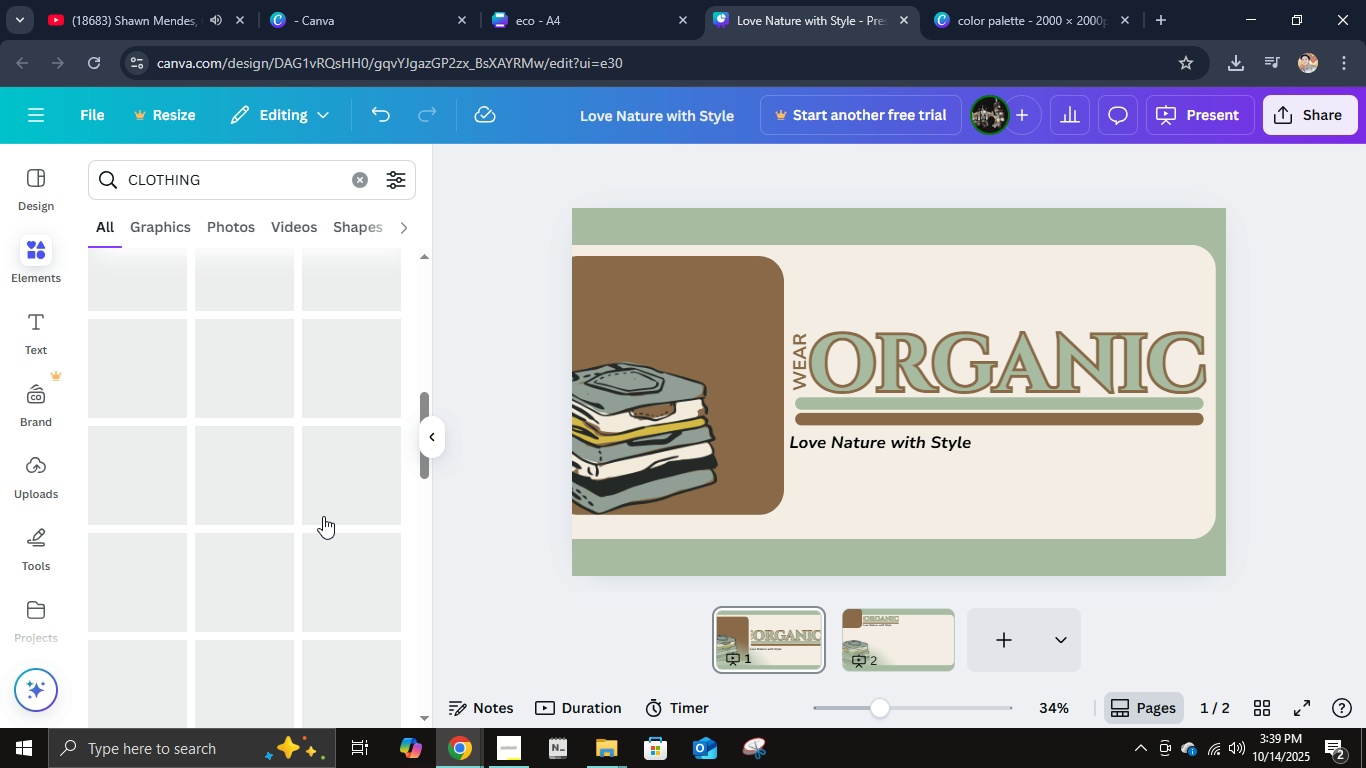 
scroll: coordinate [266, 506], scroll_direction: down, amount: 5.0
 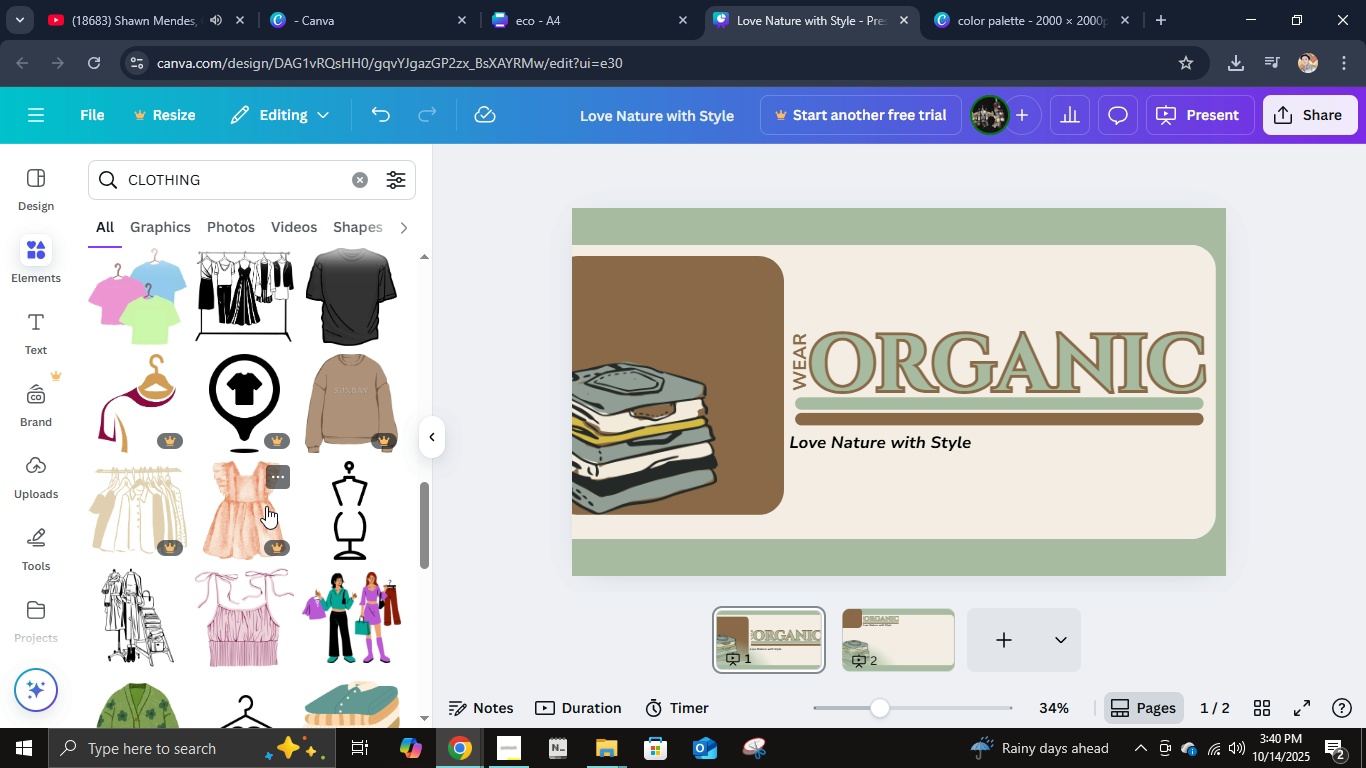 
scroll: coordinate [248, 581], scroll_direction: up, amount: 10.0
 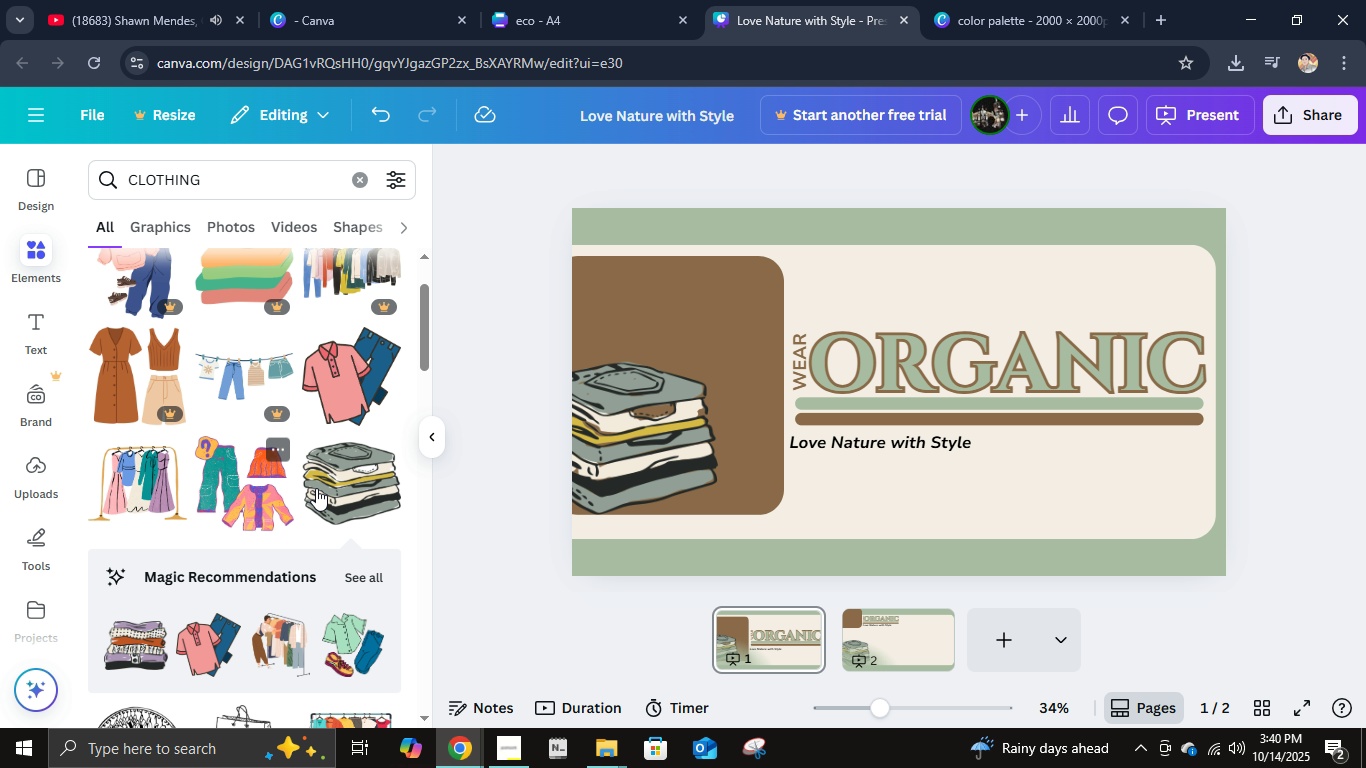 
right_click([316, 488])
 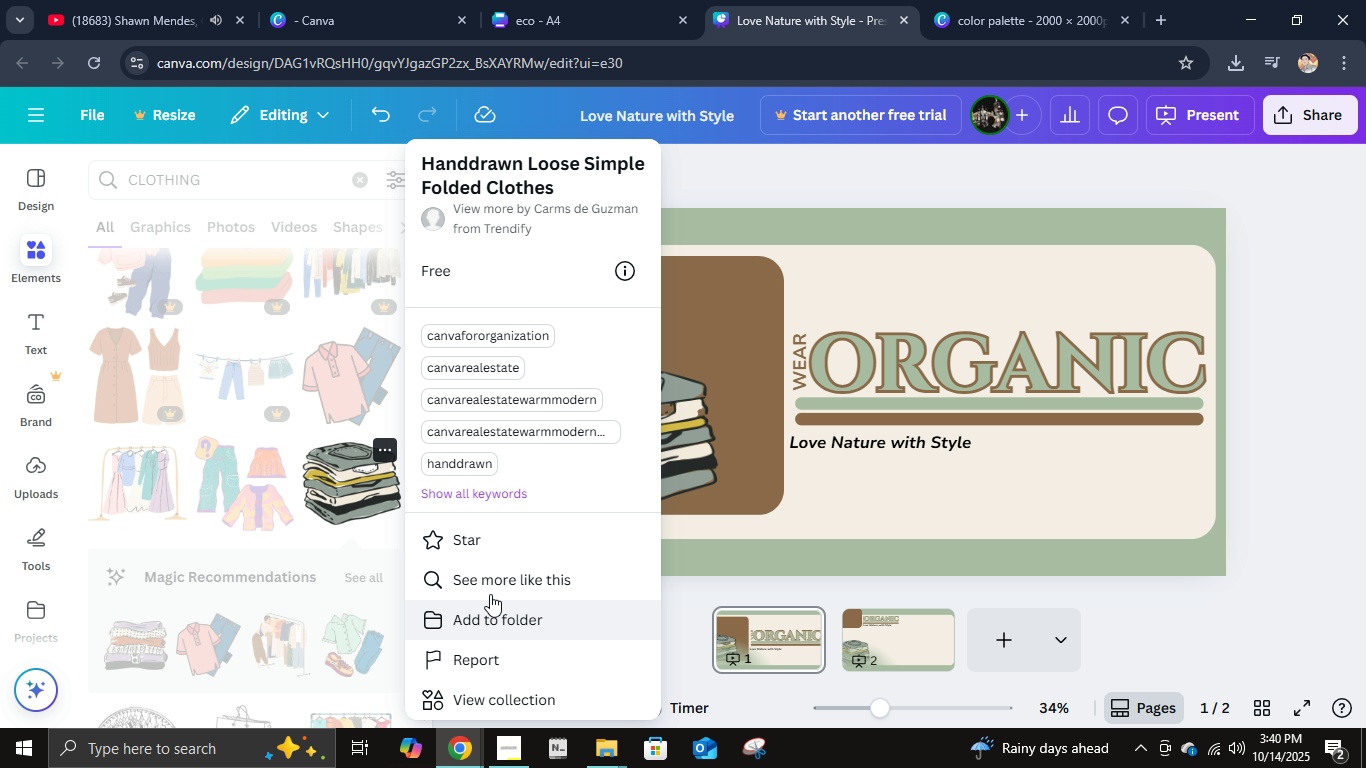 
left_click([490, 587])
 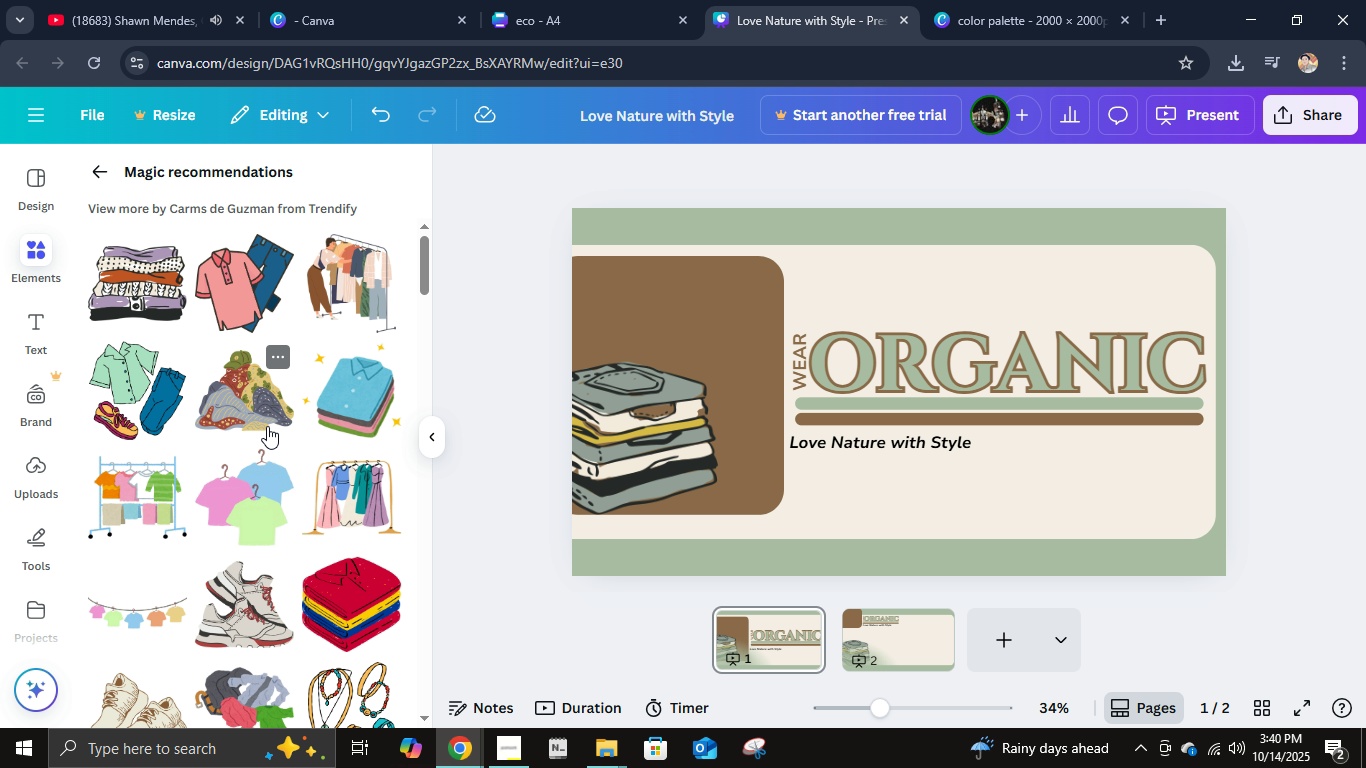 
mouse_move([183, 375])
 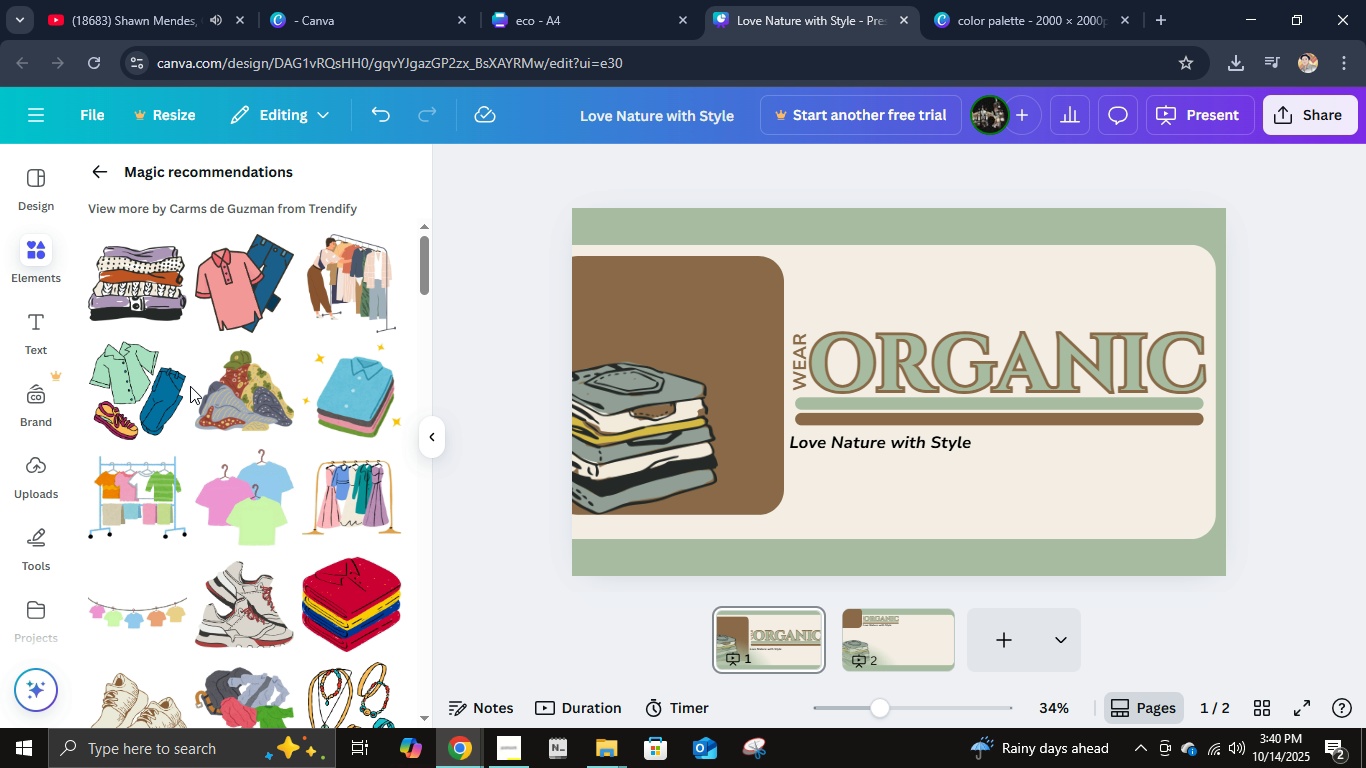 
wait(8.96)
 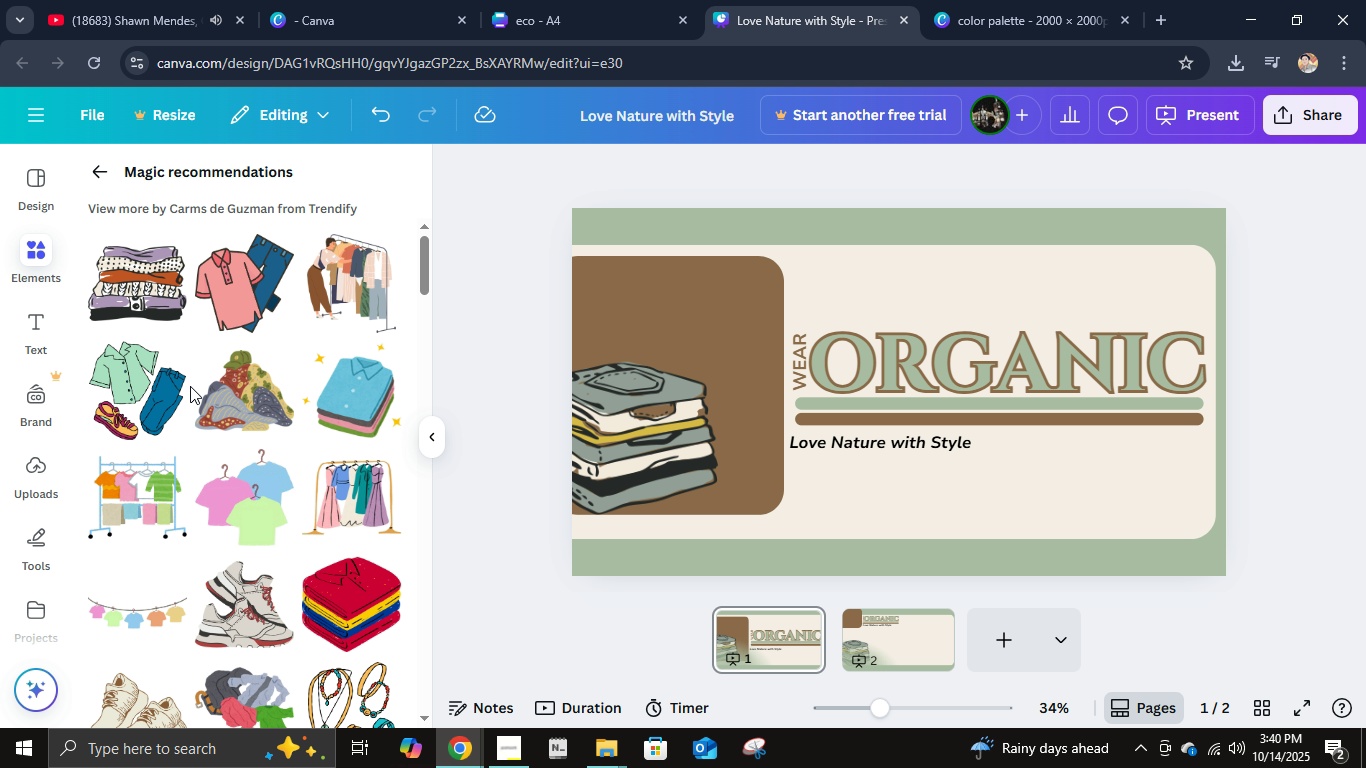 
scroll: coordinate [293, 444], scroll_direction: down, amount: 2.0
 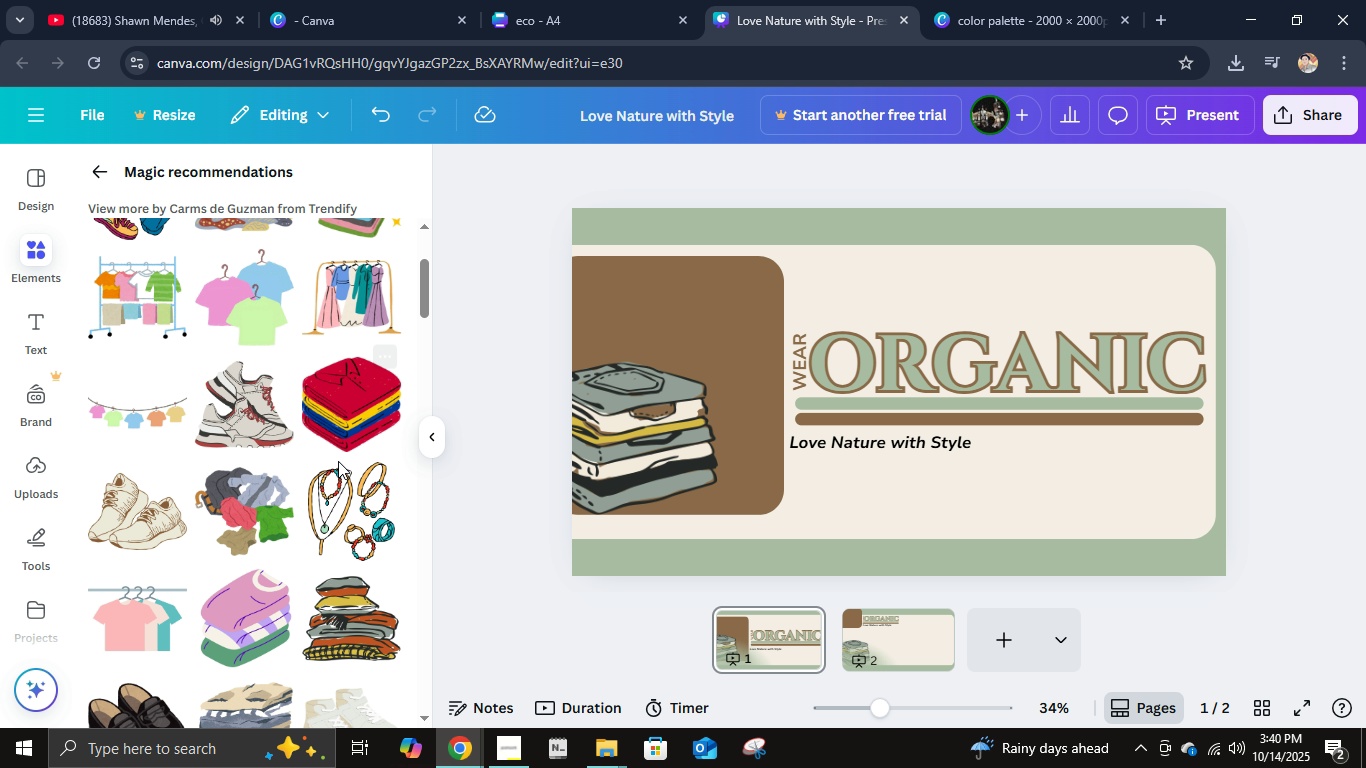 
mouse_move([364, 594])
 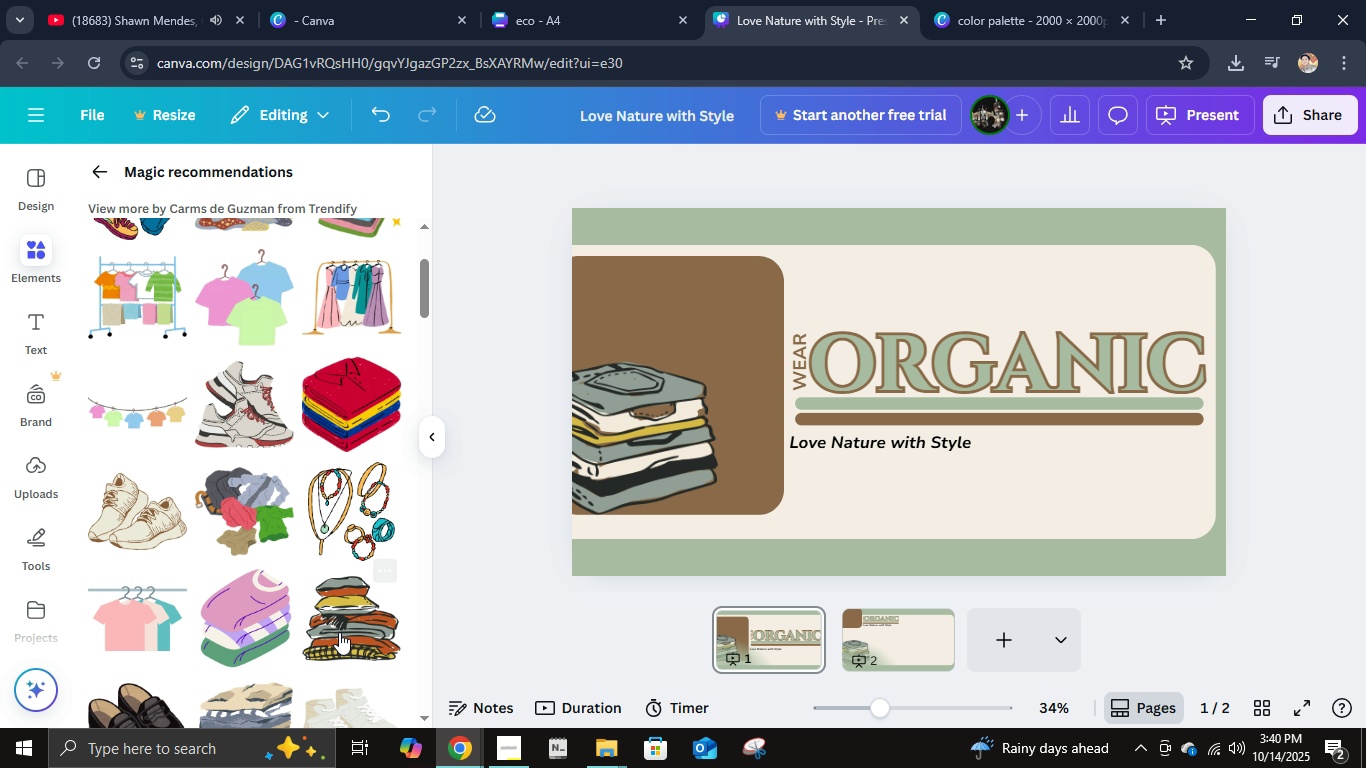 
scroll: coordinate [326, 637], scroll_direction: down, amount: 2.0
 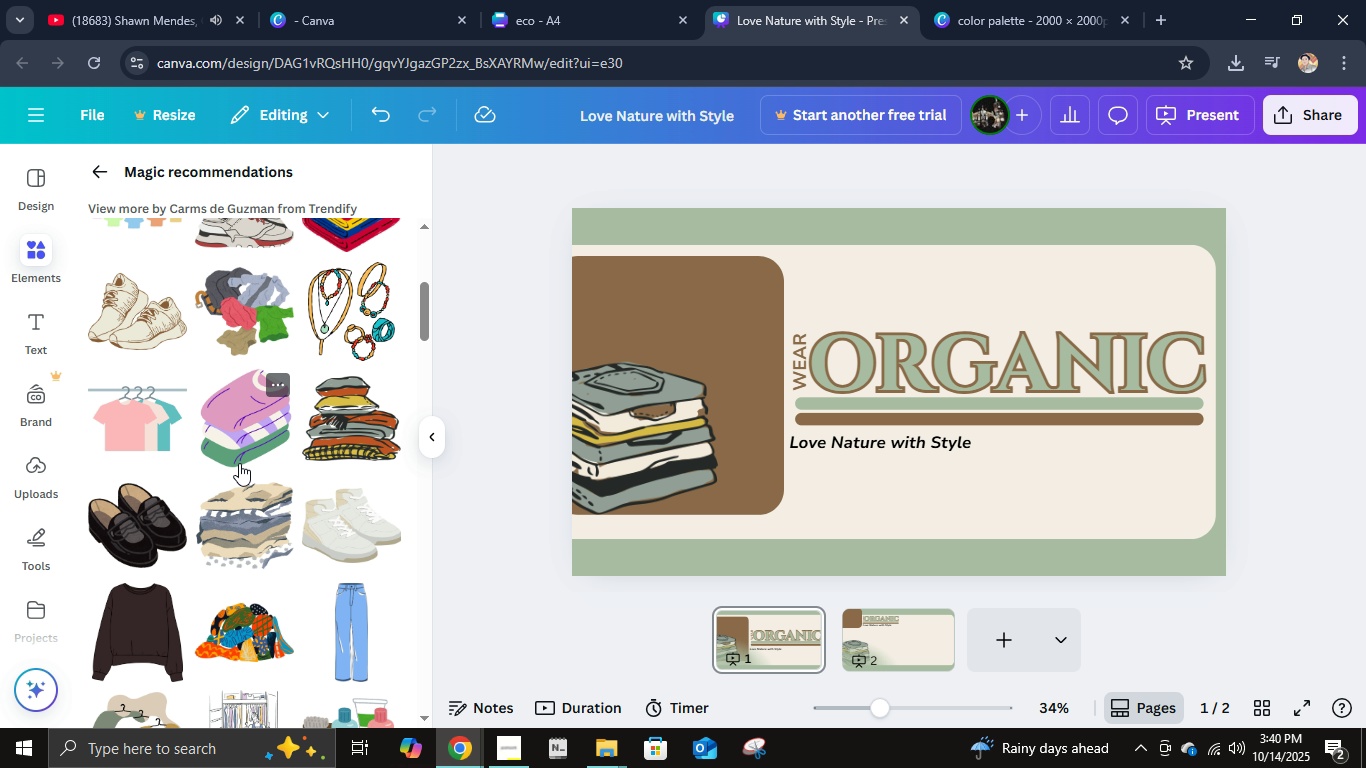 
mouse_move([225, 492])
 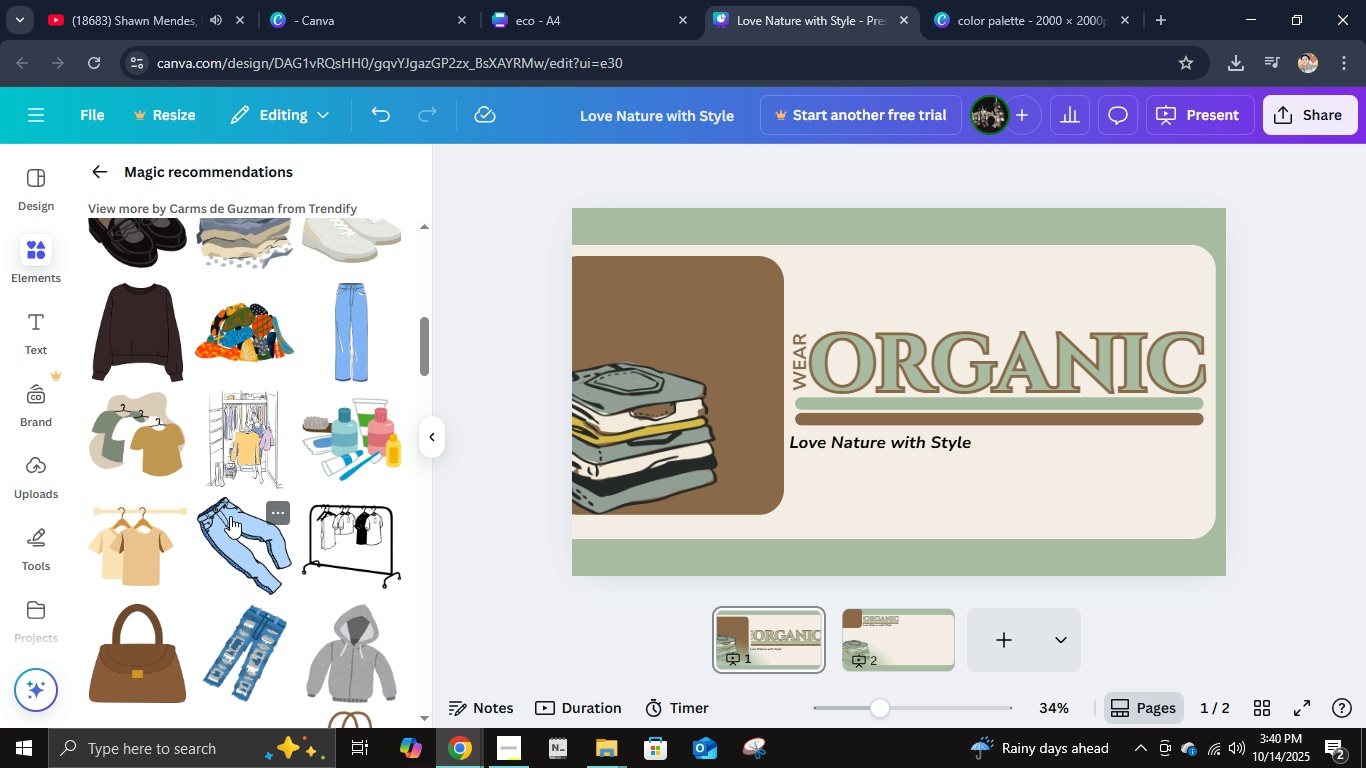 
scroll: coordinate [357, 512], scroll_direction: down, amount: 8.0
 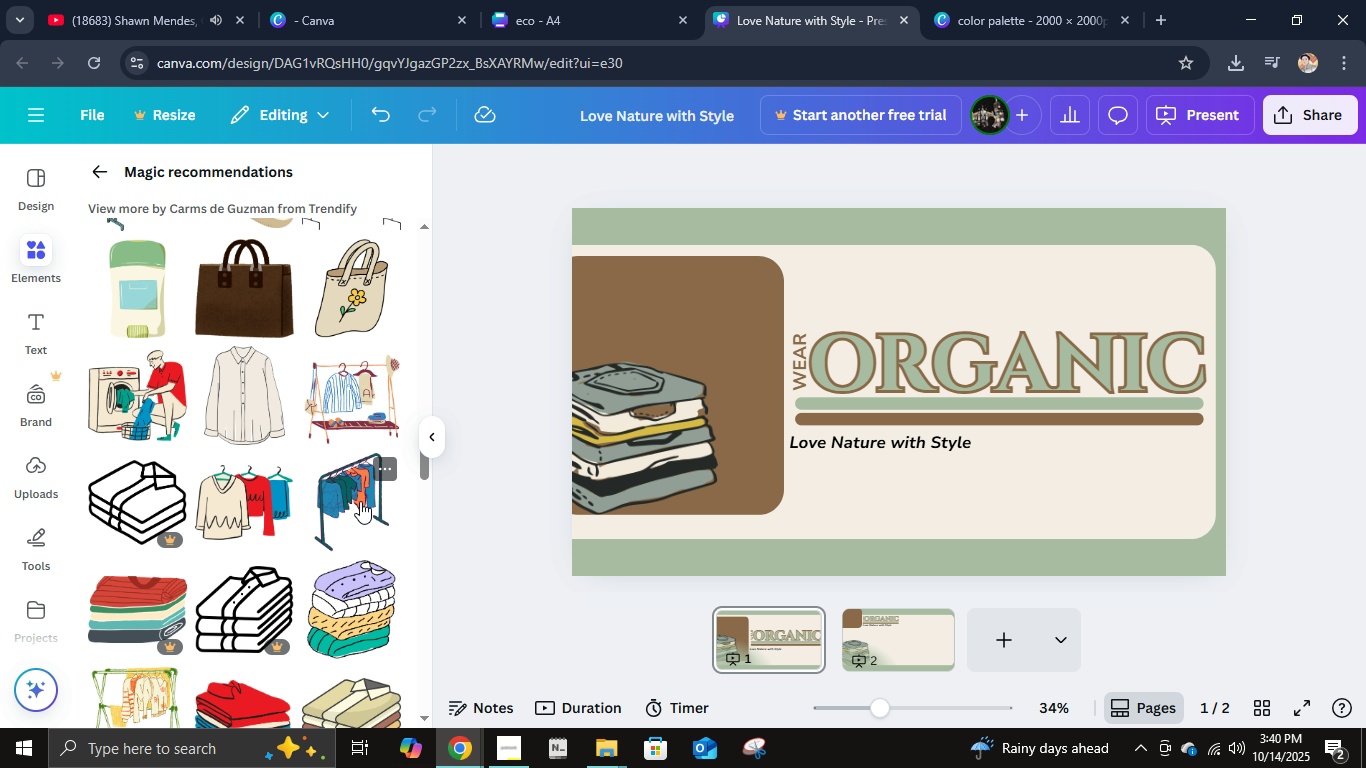 
scroll: coordinate [252, 557], scroll_direction: down, amount: 7.0
 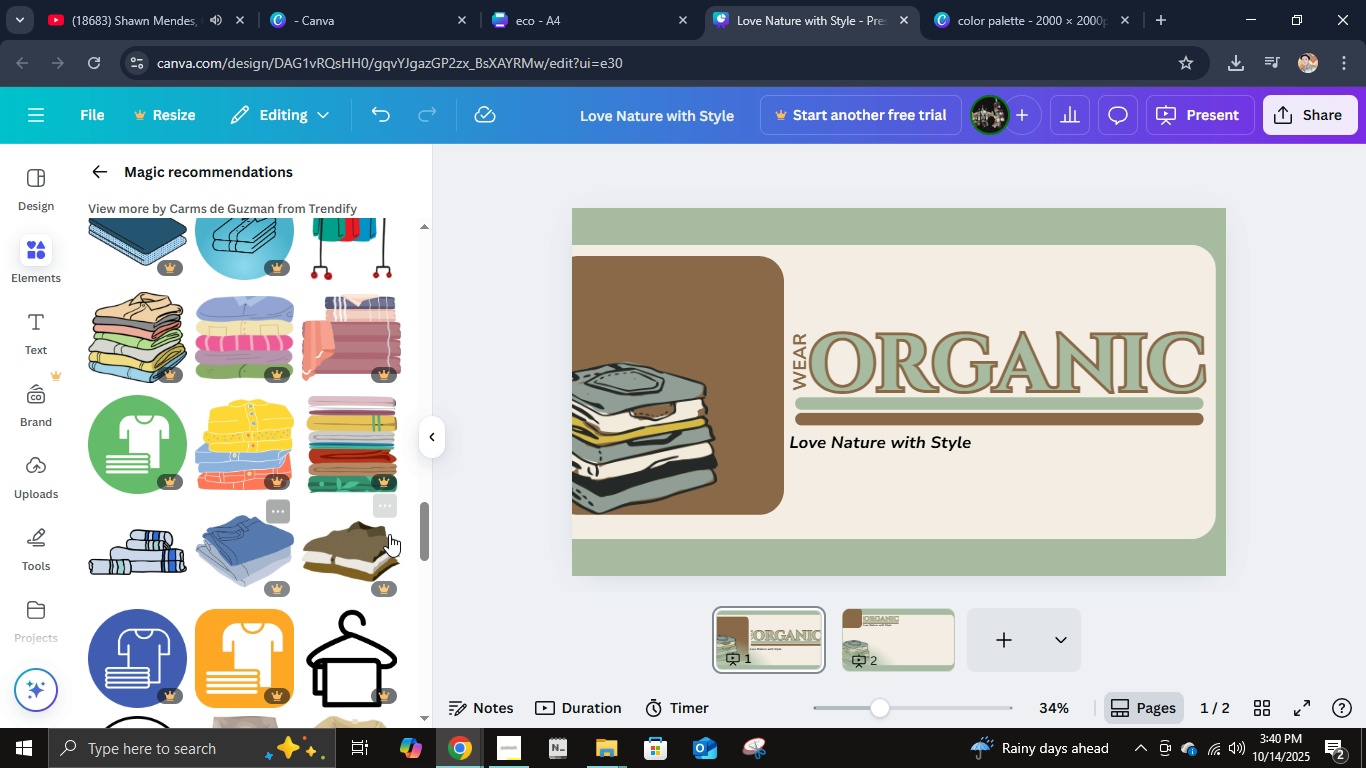 
scroll: coordinate [389, 534], scroll_direction: down, amount: 2.0
 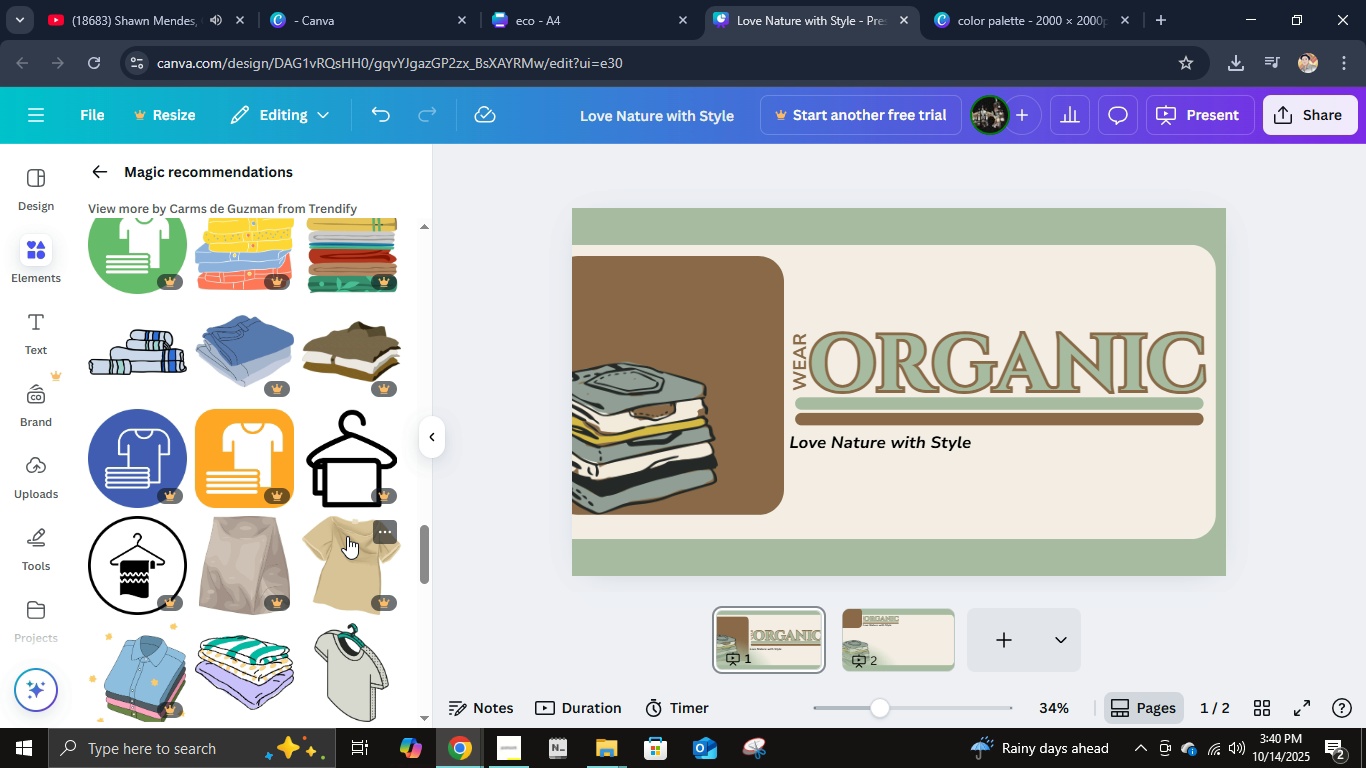 
scroll: coordinate [351, 539], scroll_direction: up, amount: 15.0
 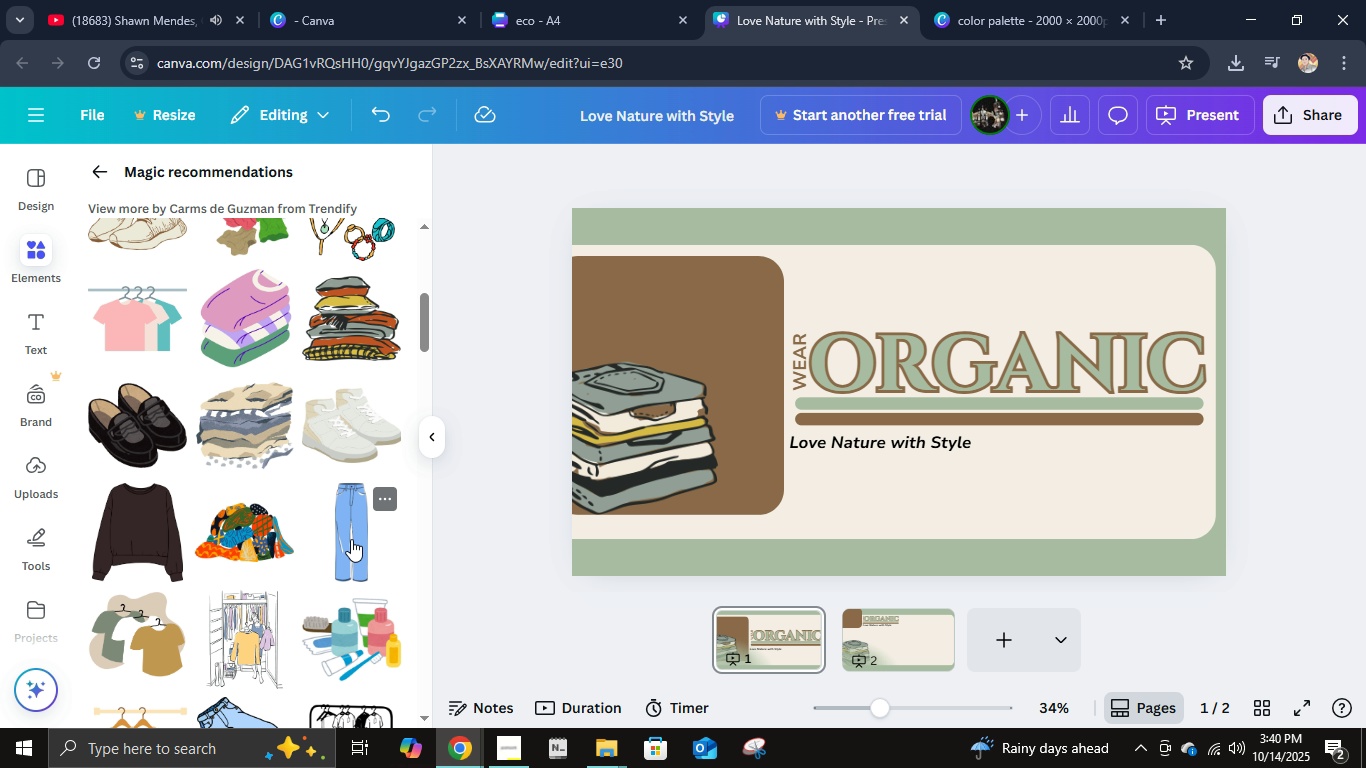 
scroll: coordinate [351, 539], scroll_direction: down, amount: 1.0
 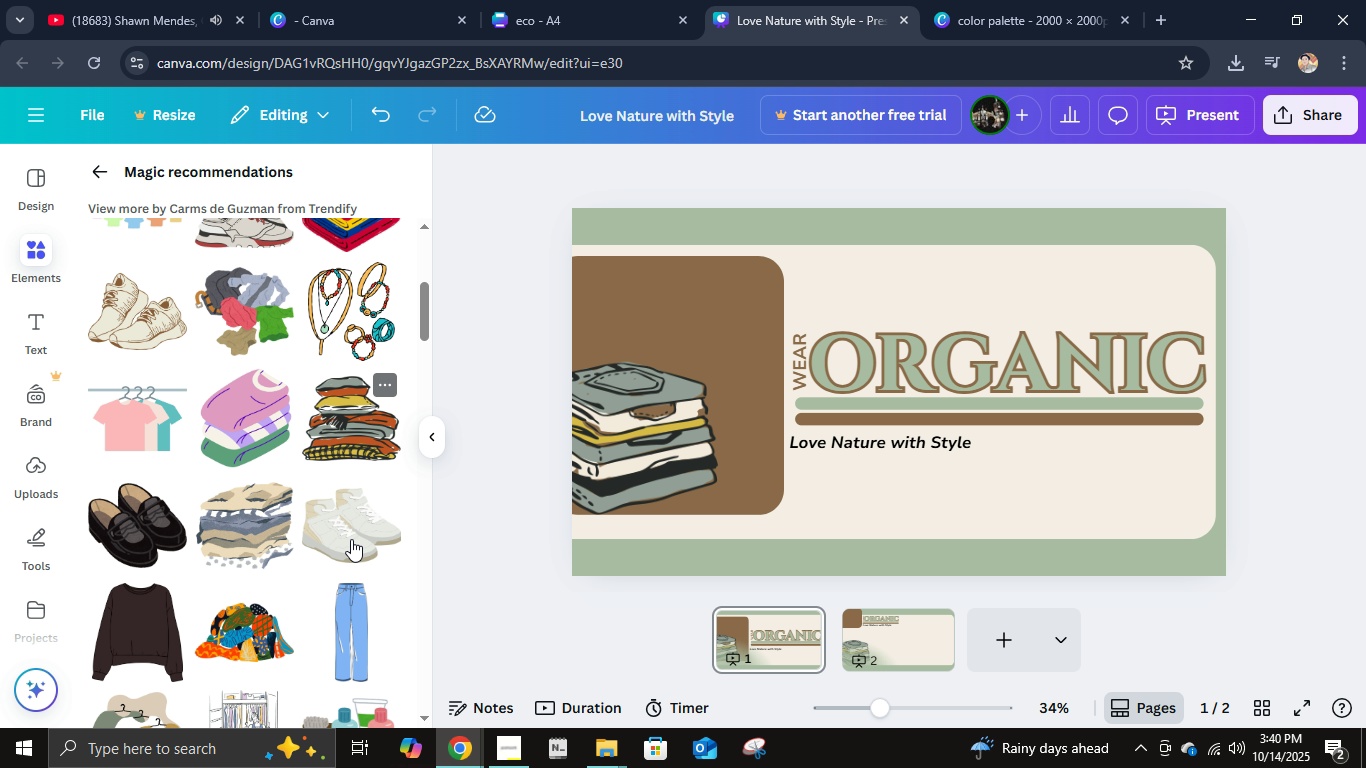 
scroll: coordinate [330, 428], scroll_direction: up, amount: 9.0
 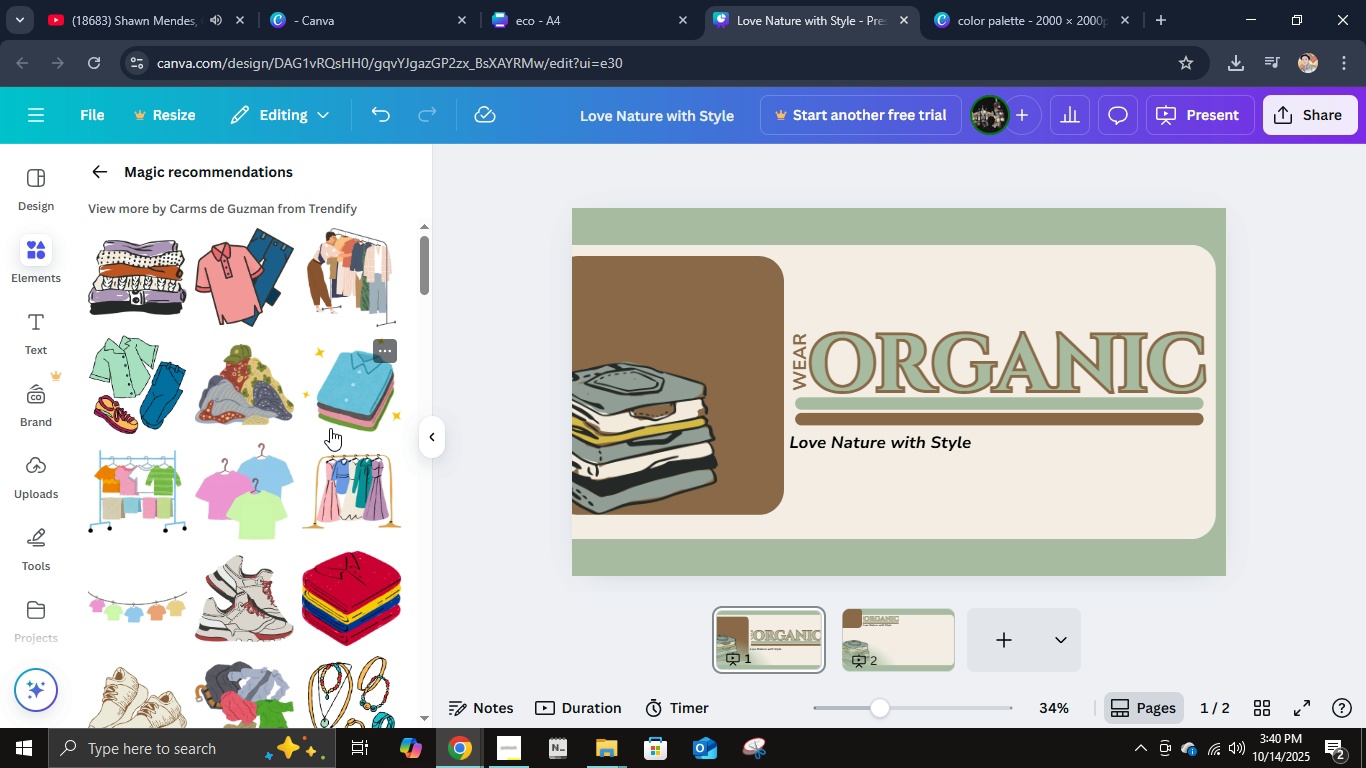 
scroll: coordinate [233, 516], scroll_direction: down, amount: 6.0
 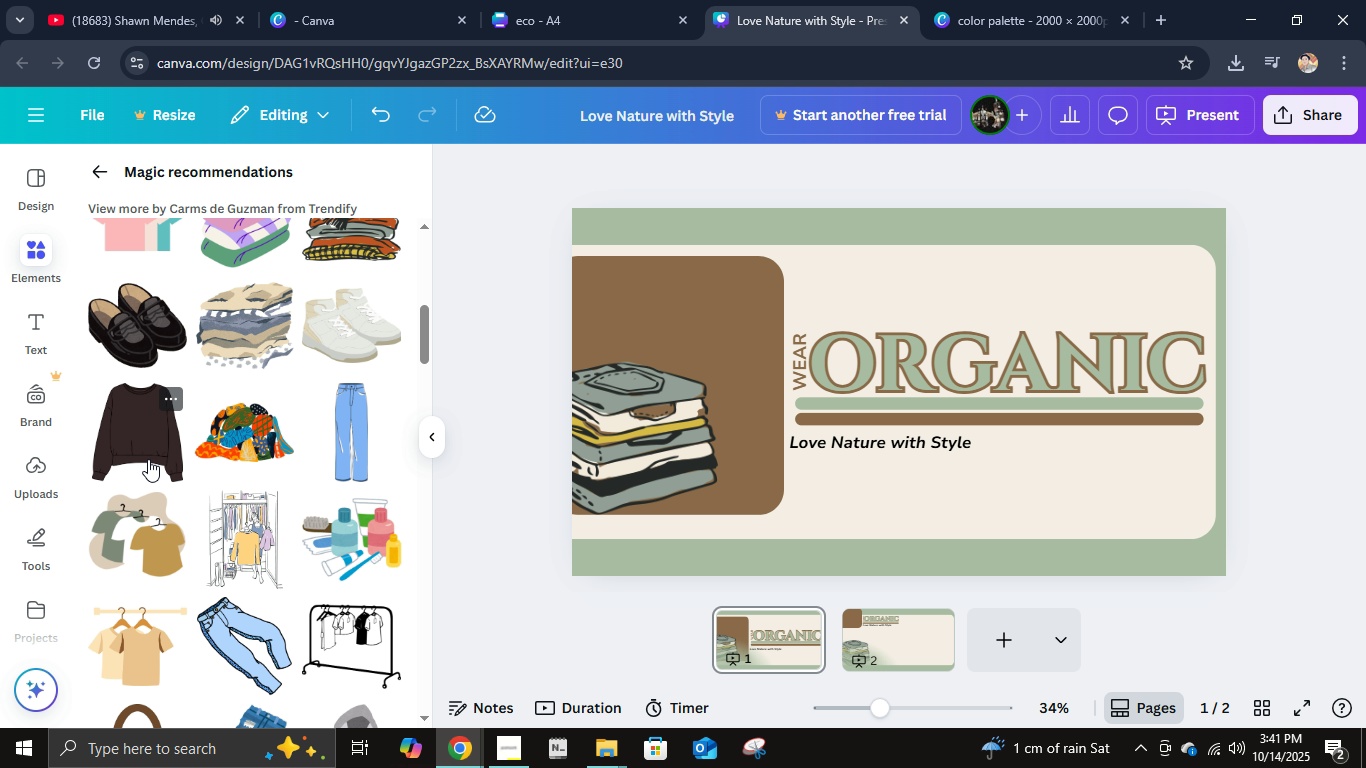 
left_click([148, 459])
 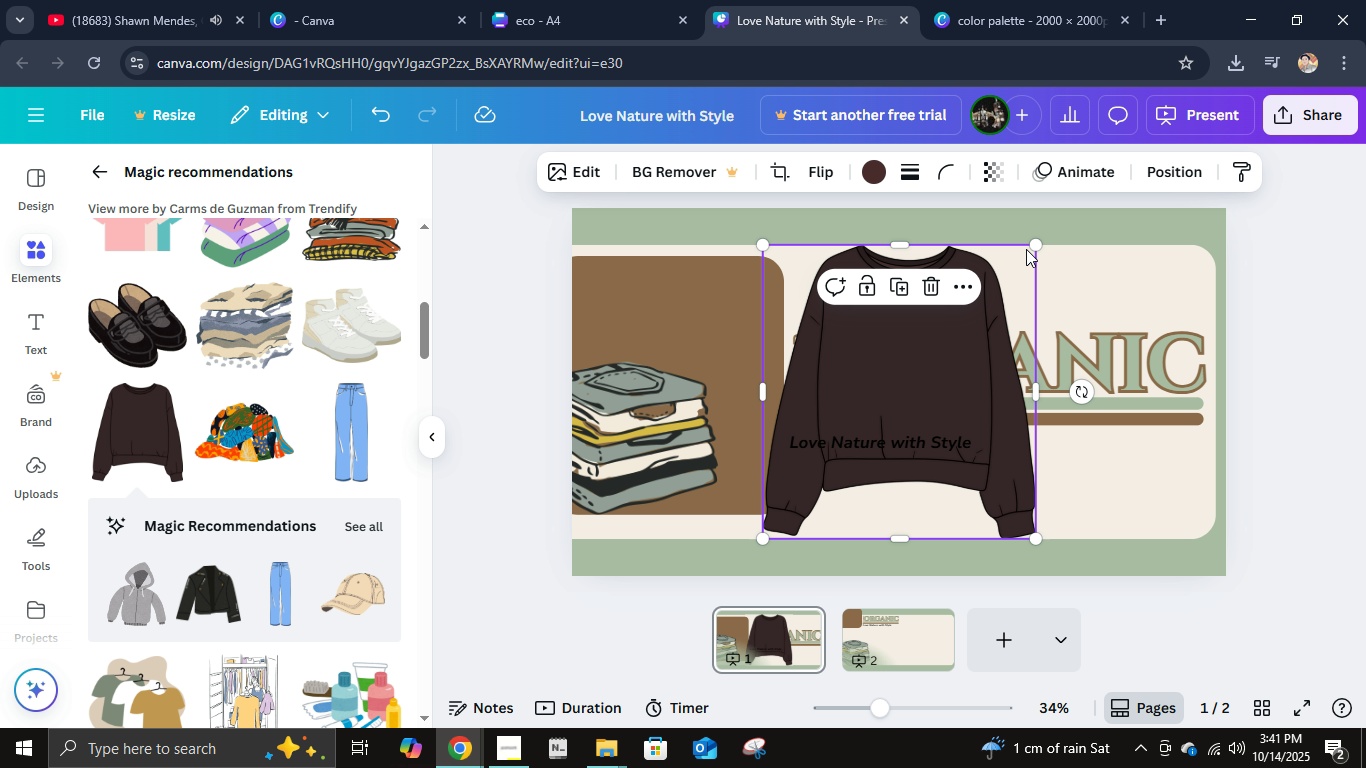 
left_click_drag(start_coordinate=[1033, 242], to_coordinate=[941, 359])
 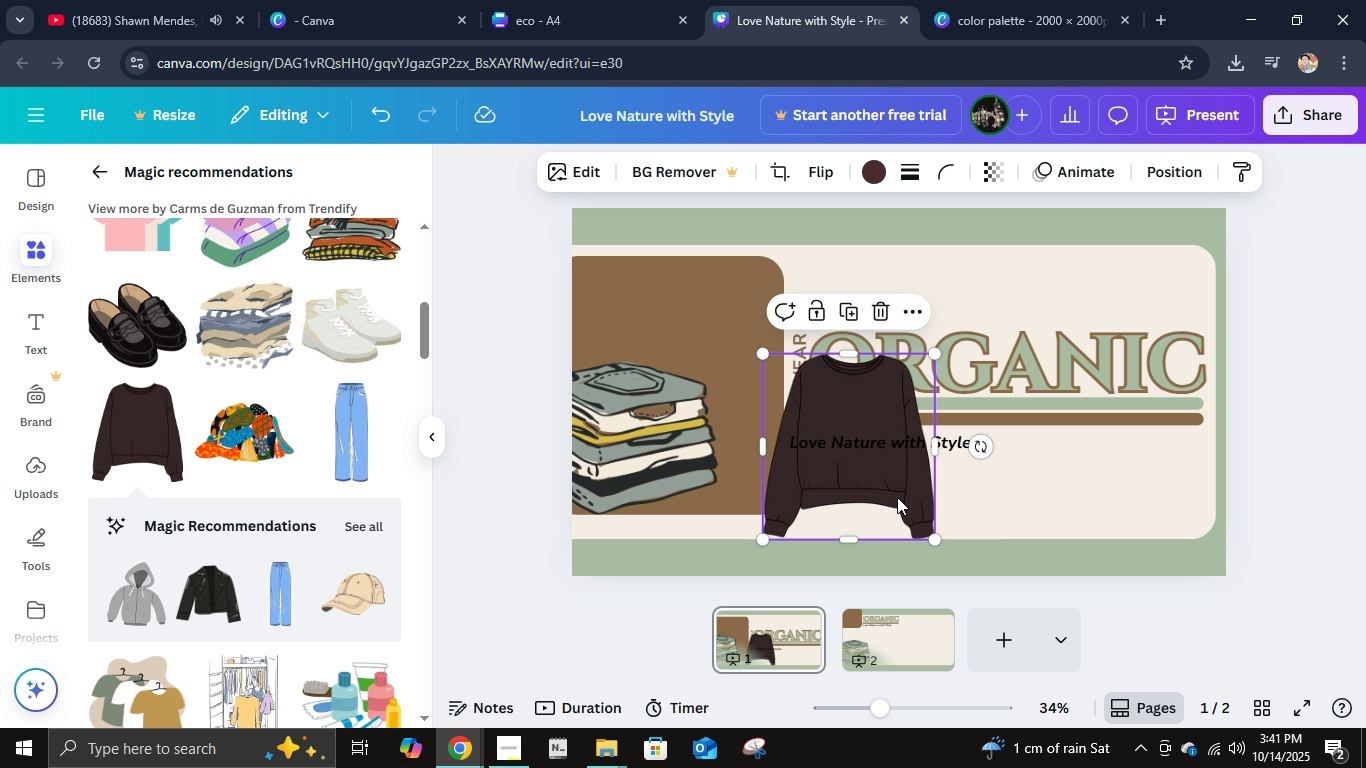 
left_click_drag(start_coordinate=[899, 497], to_coordinate=[714, 427])
 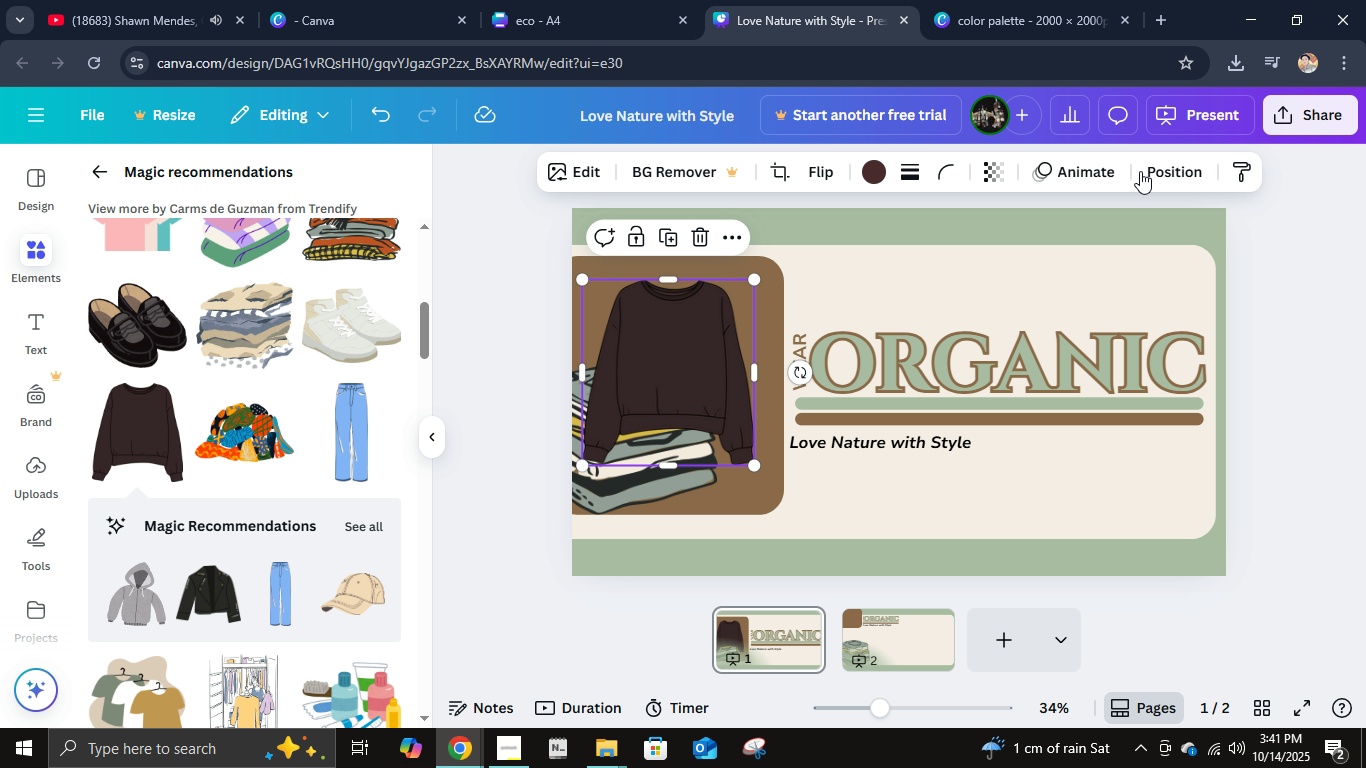 
left_click([1140, 171])
 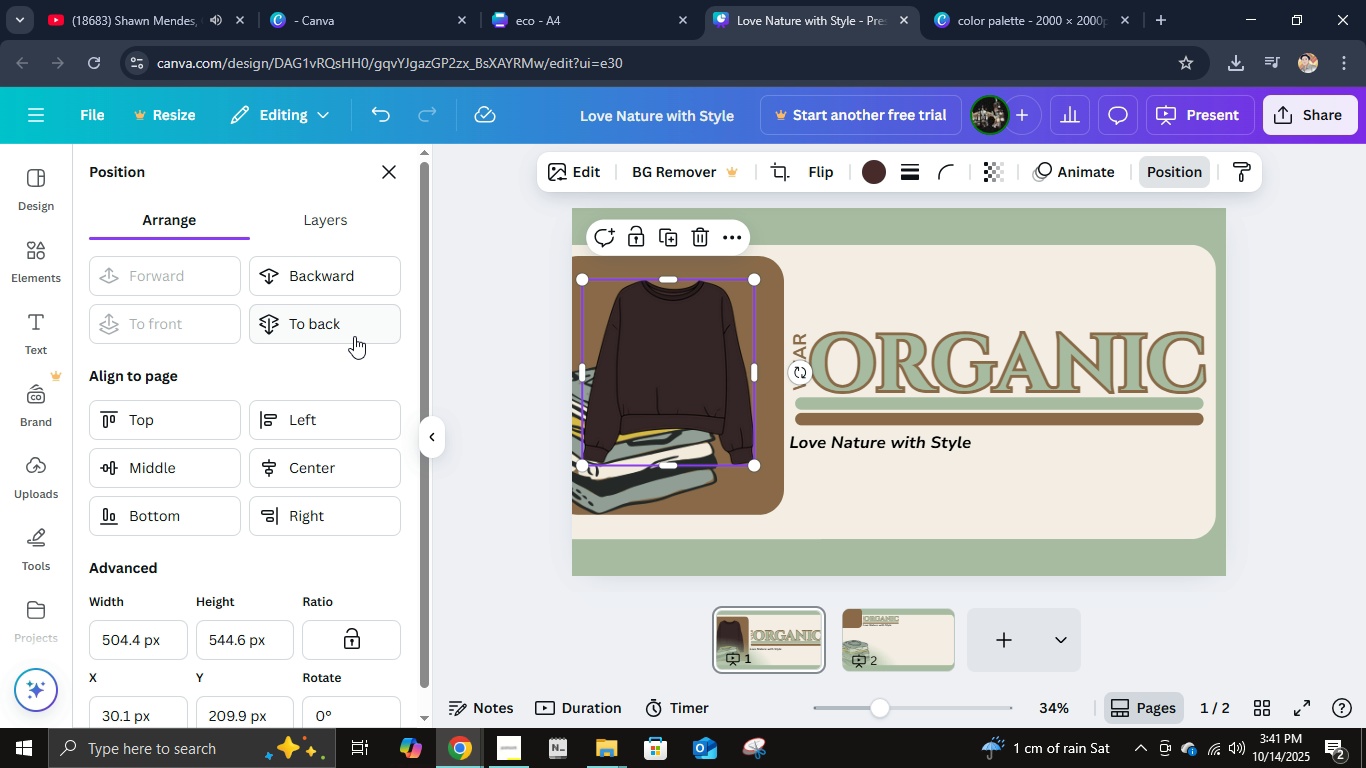 
left_click([348, 328])
 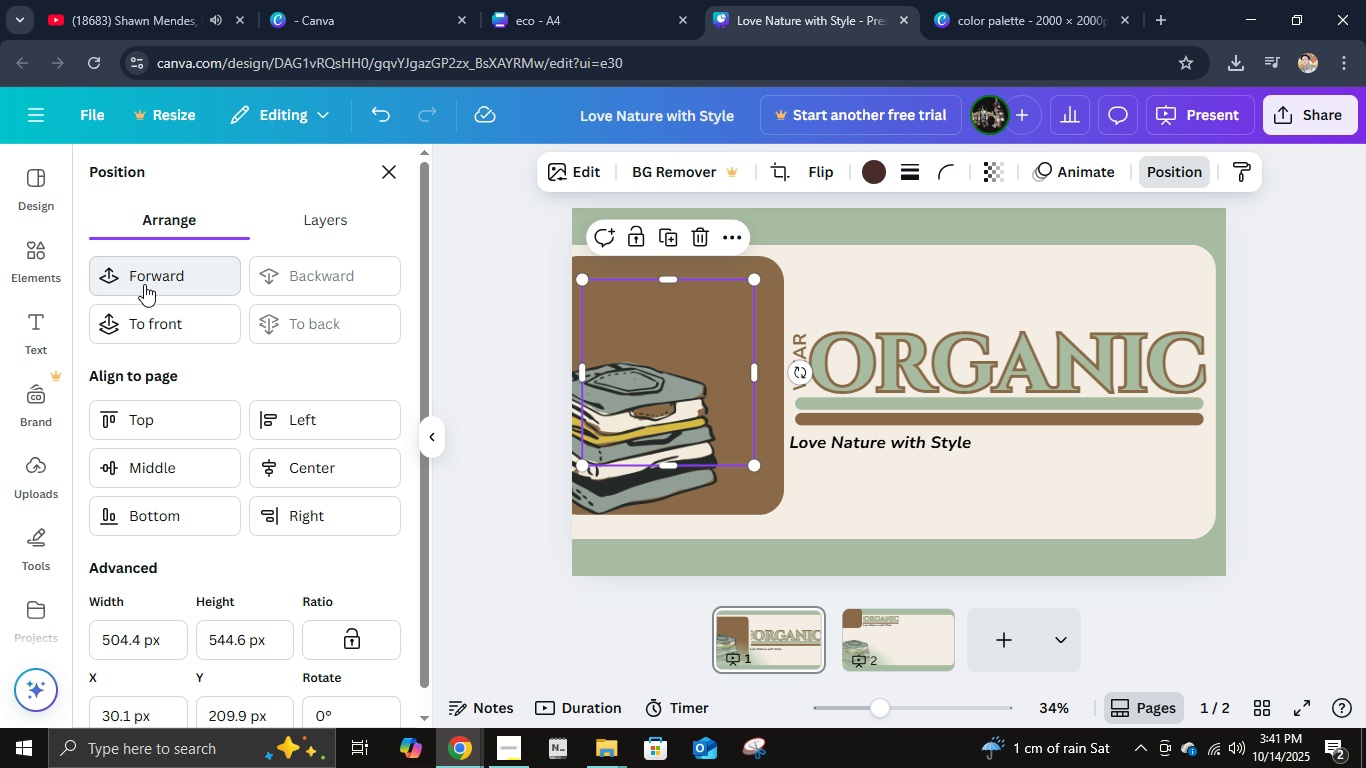 
double_click([144, 284])
 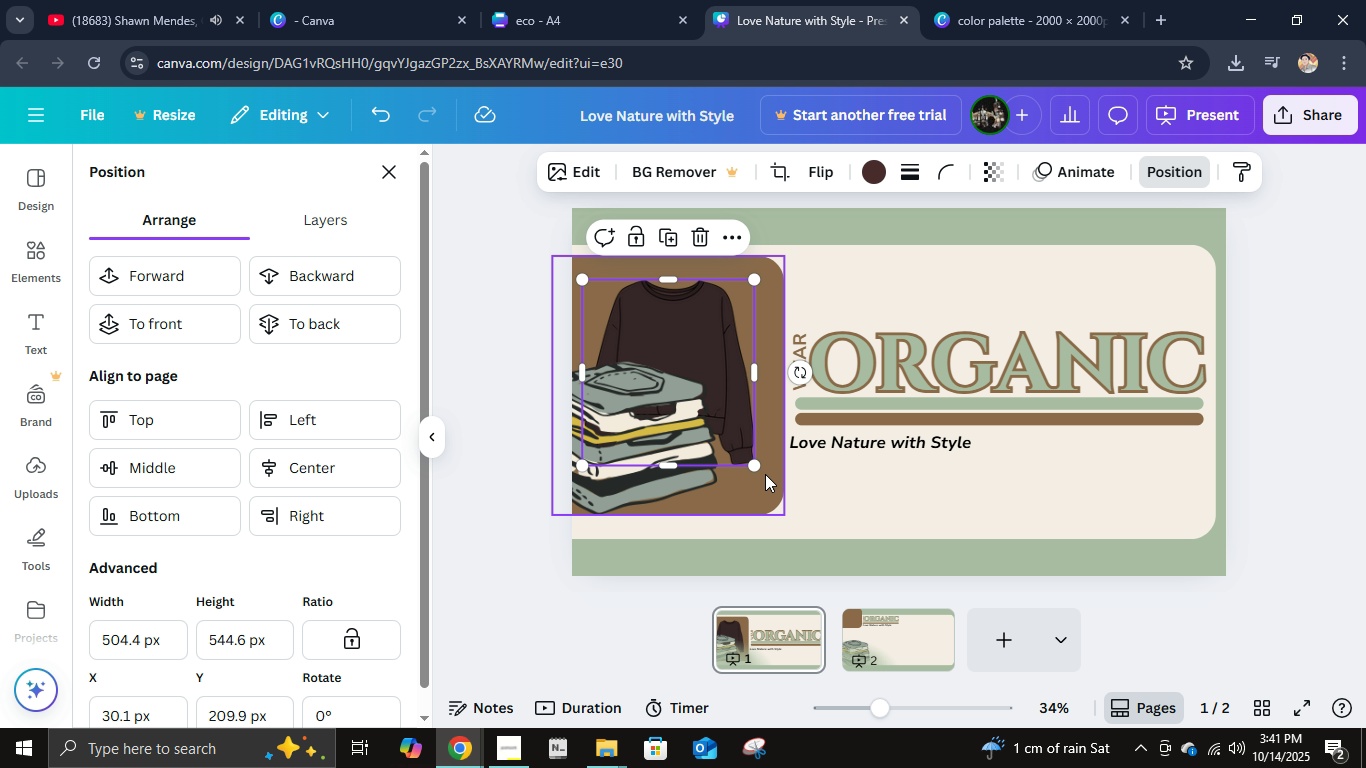 
left_click_drag(start_coordinate=[755, 462], to_coordinate=[784, 493])
 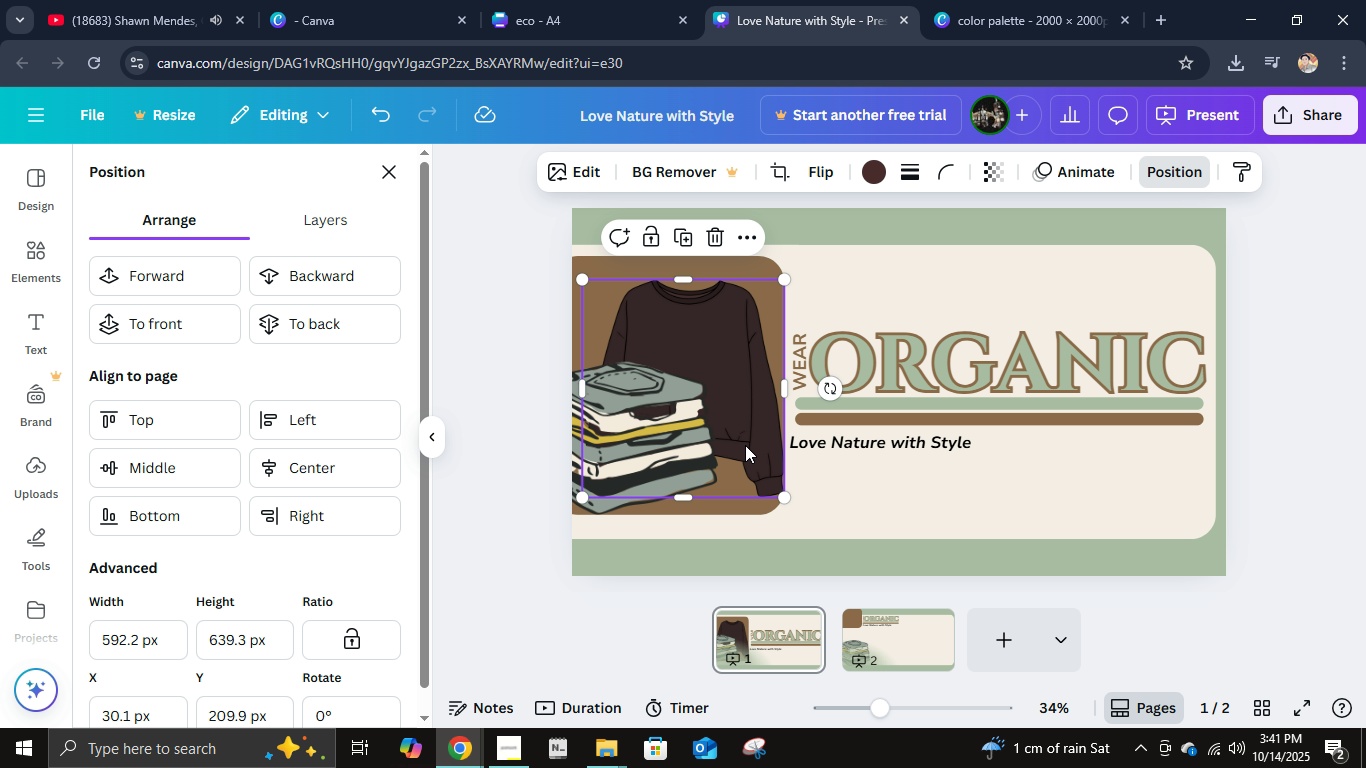 
left_click_drag(start_coordinate=[743, 445], to_coordinate=[725, 447])
 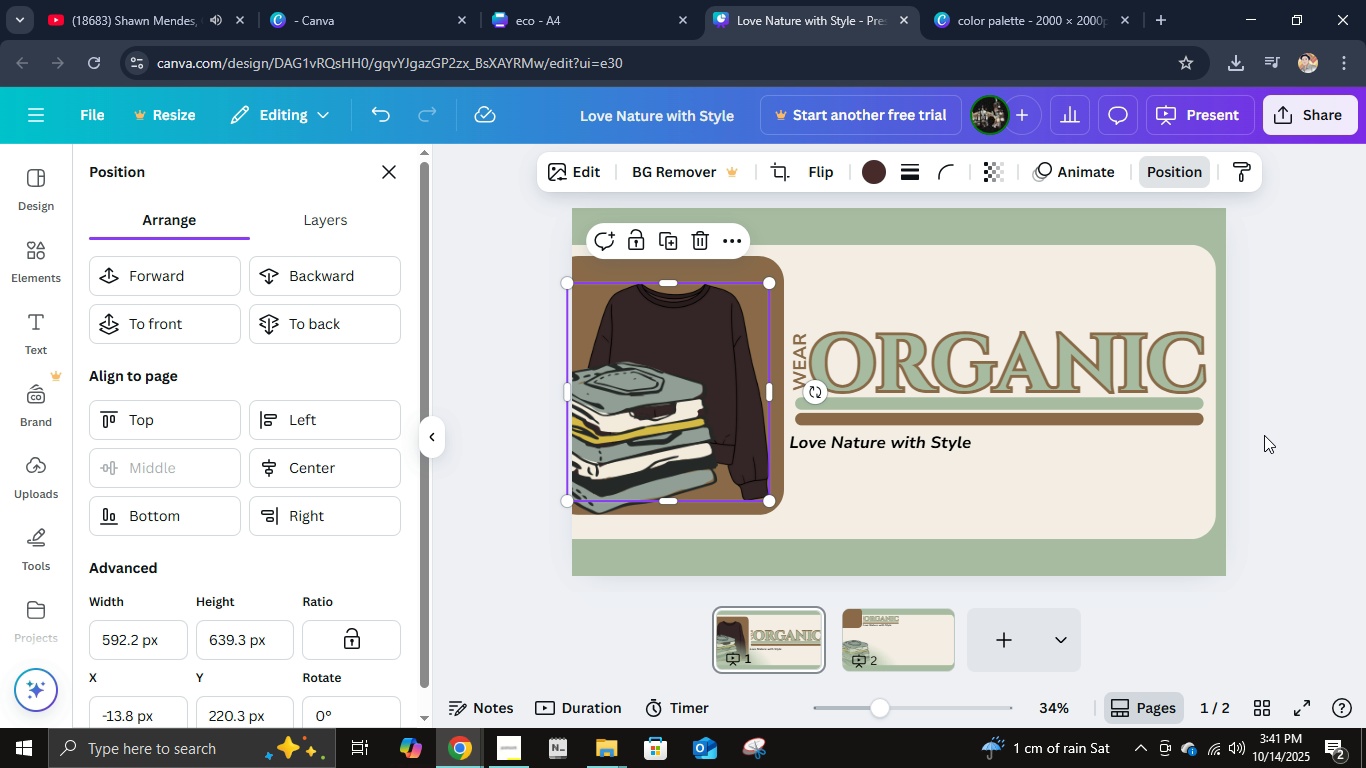 
left_click([1264, 435])
 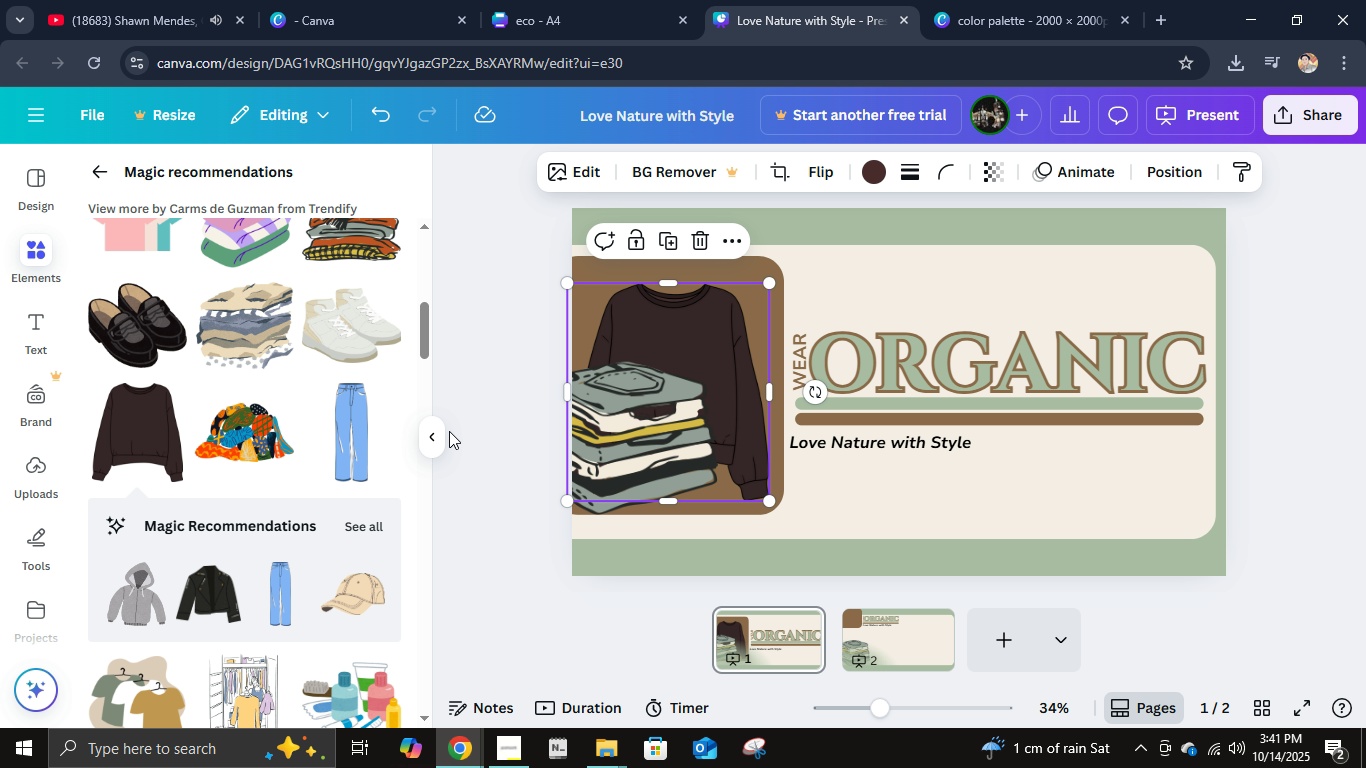 
left_click([447, 431])
 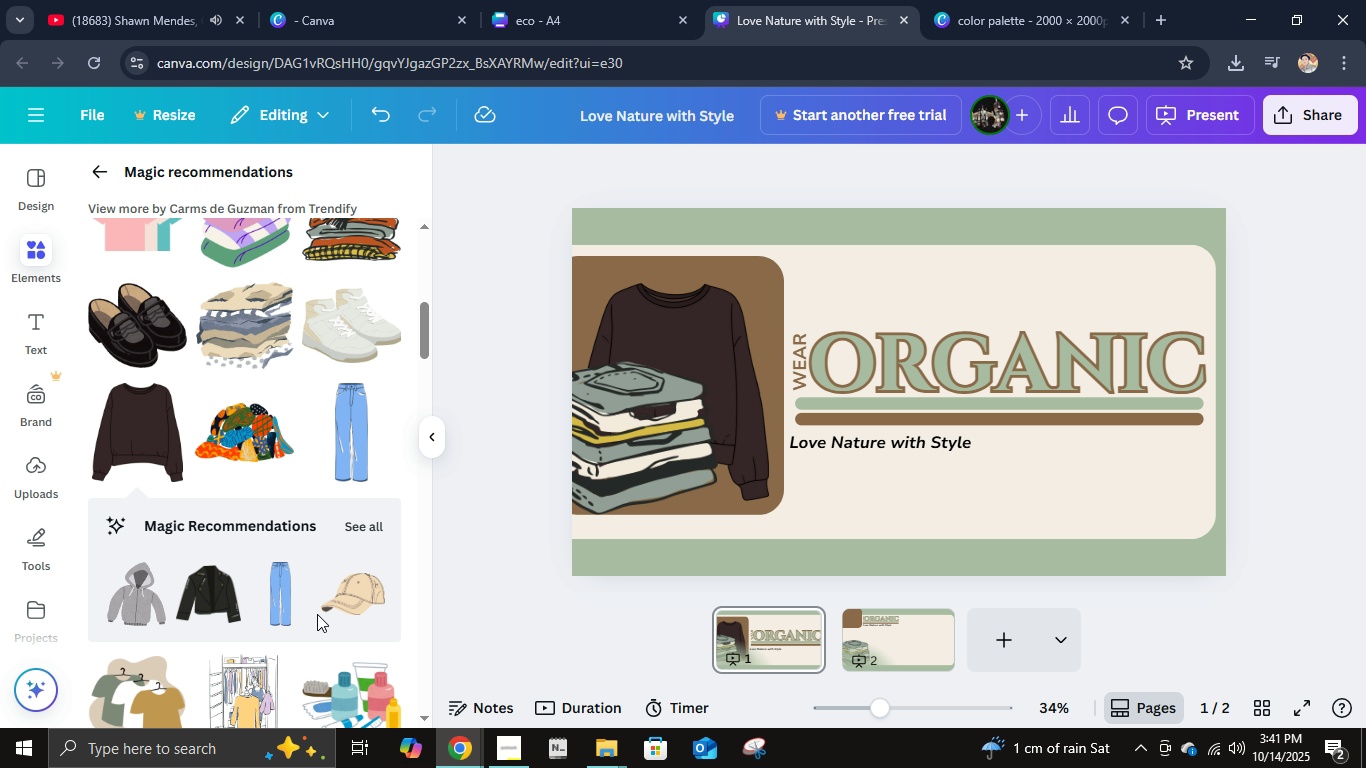 
left_click([338, 610])
 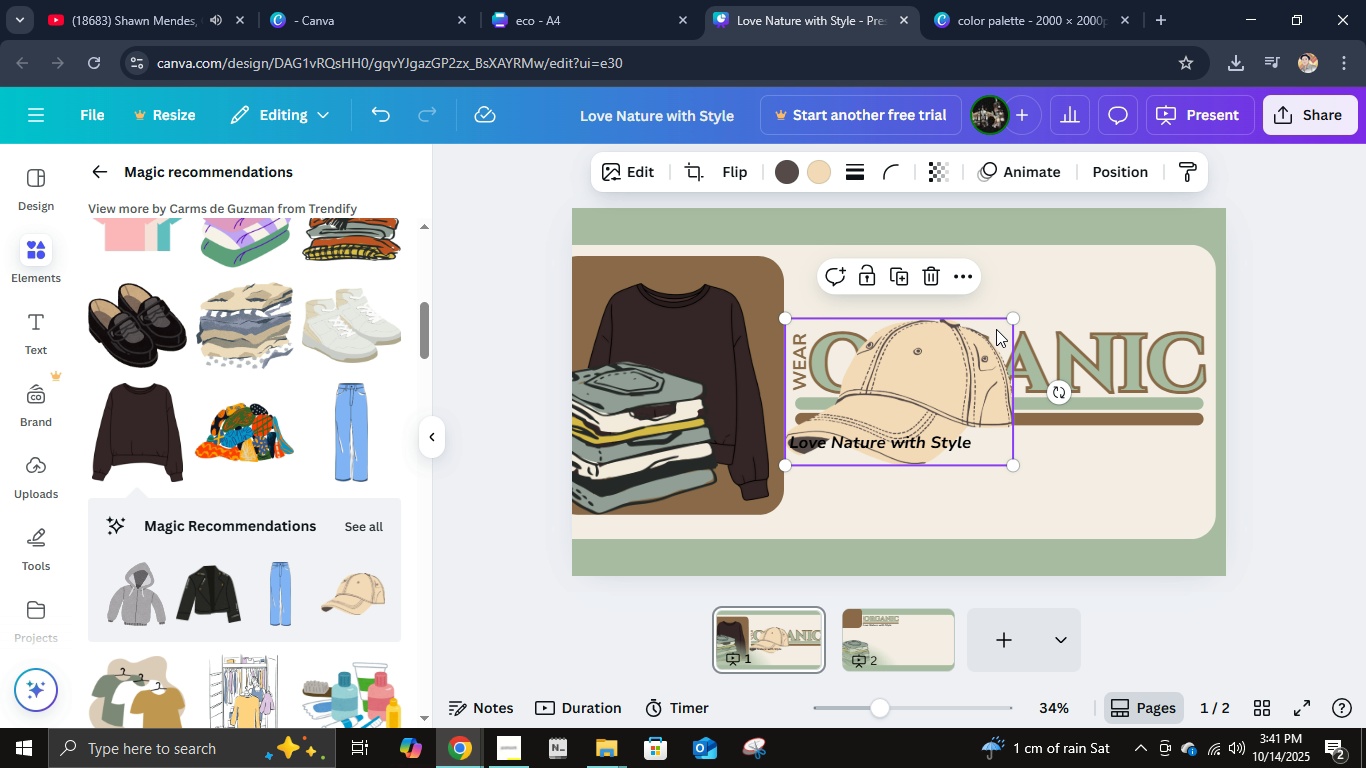 
left_click_drag(start_coordinate=[1011, 318], to_coordinate=[906, 383])
 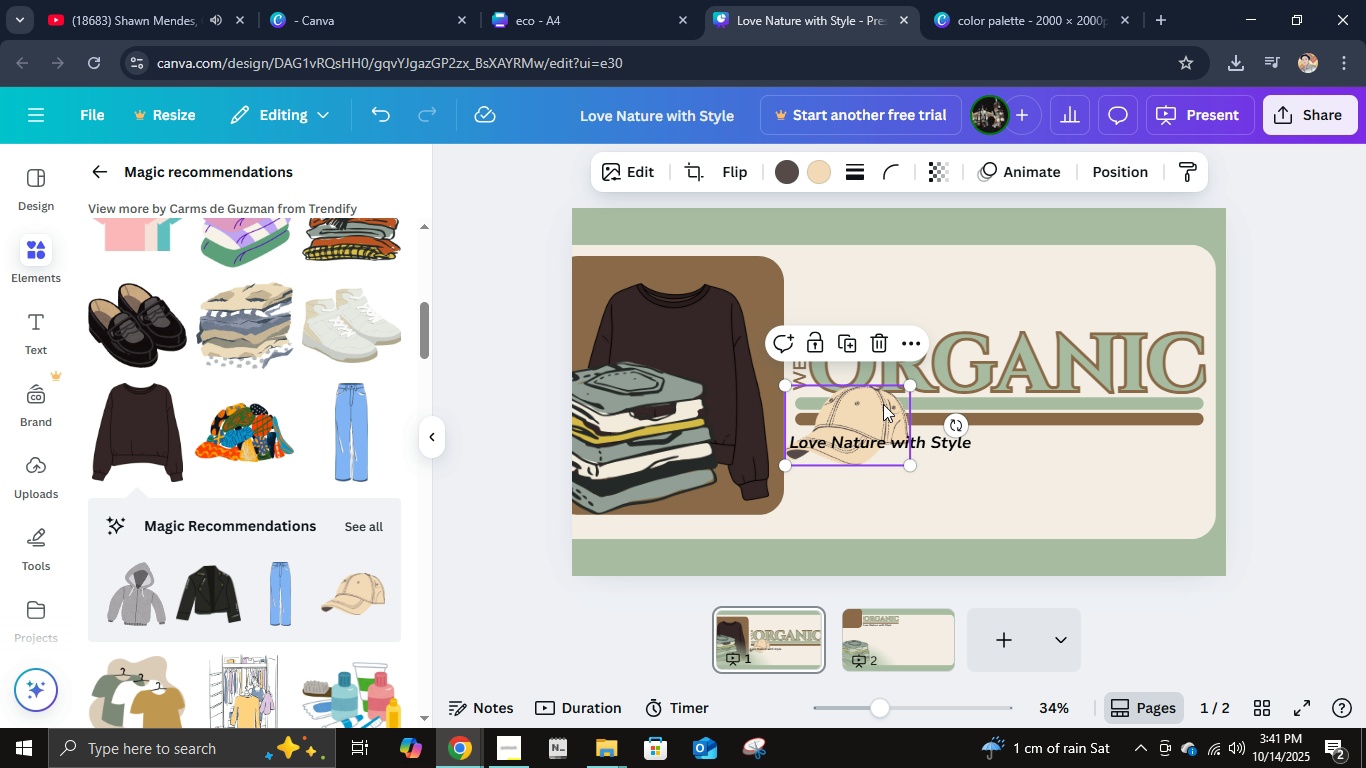 
left_click_drag(start_coordinate=[883, 404], to_coordinate=[742, 444])
 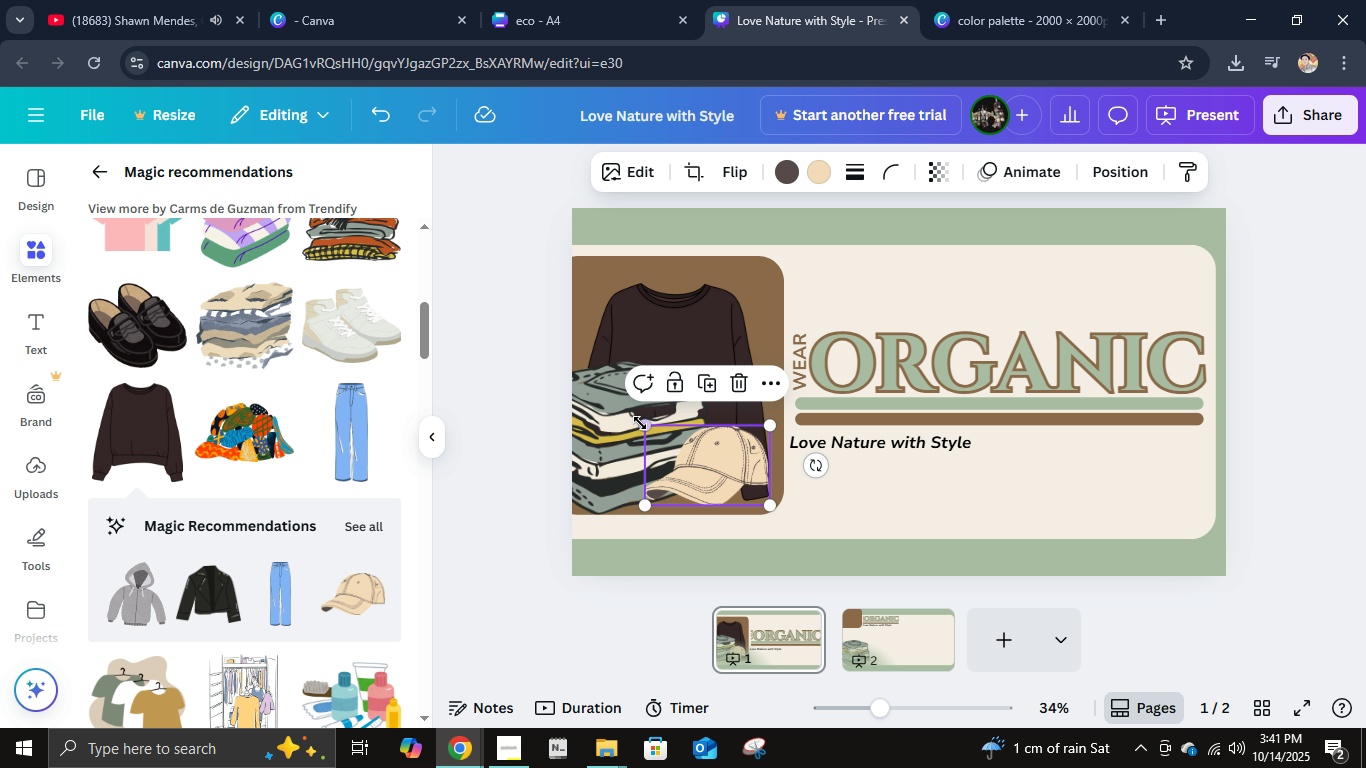 
left_click_drag(start_coordinate=[642, 422], to_coordinate=[655, 431])
 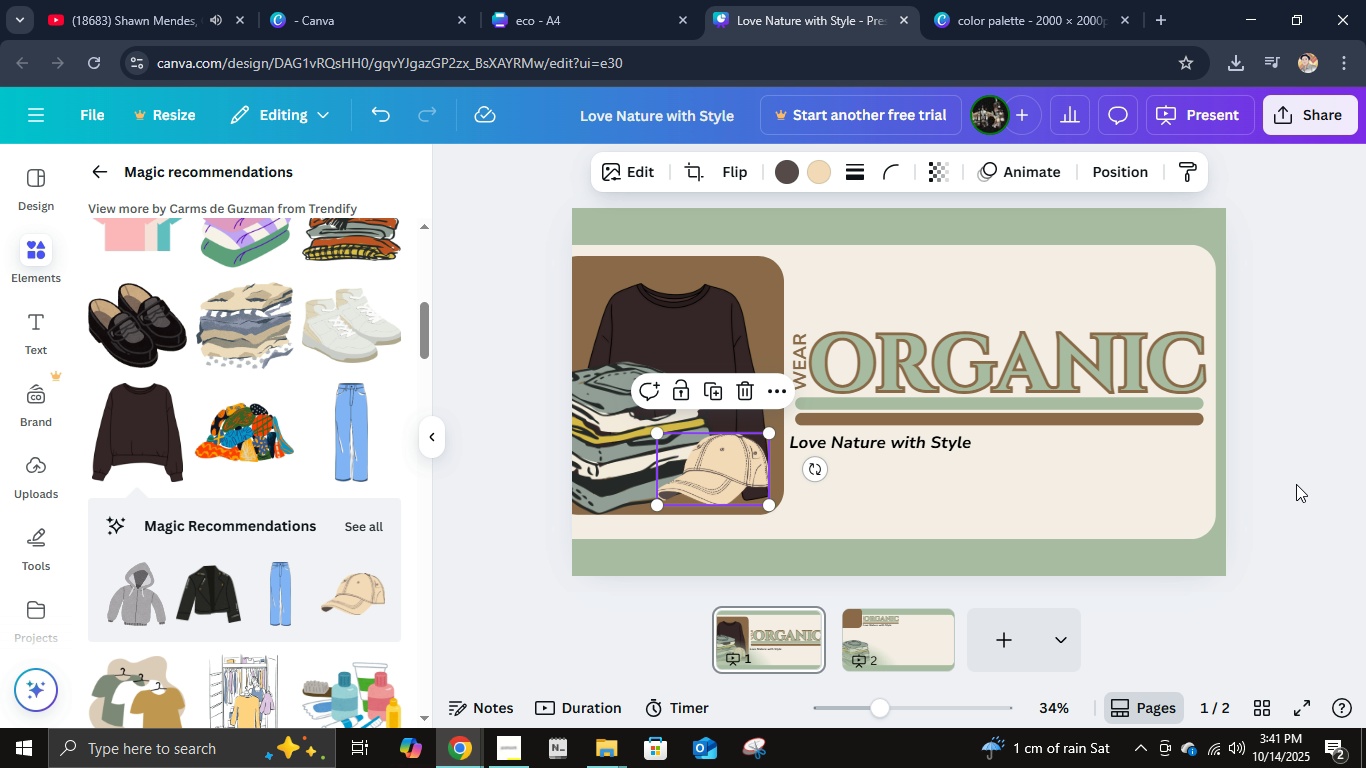 
left_click([1296, 484])
 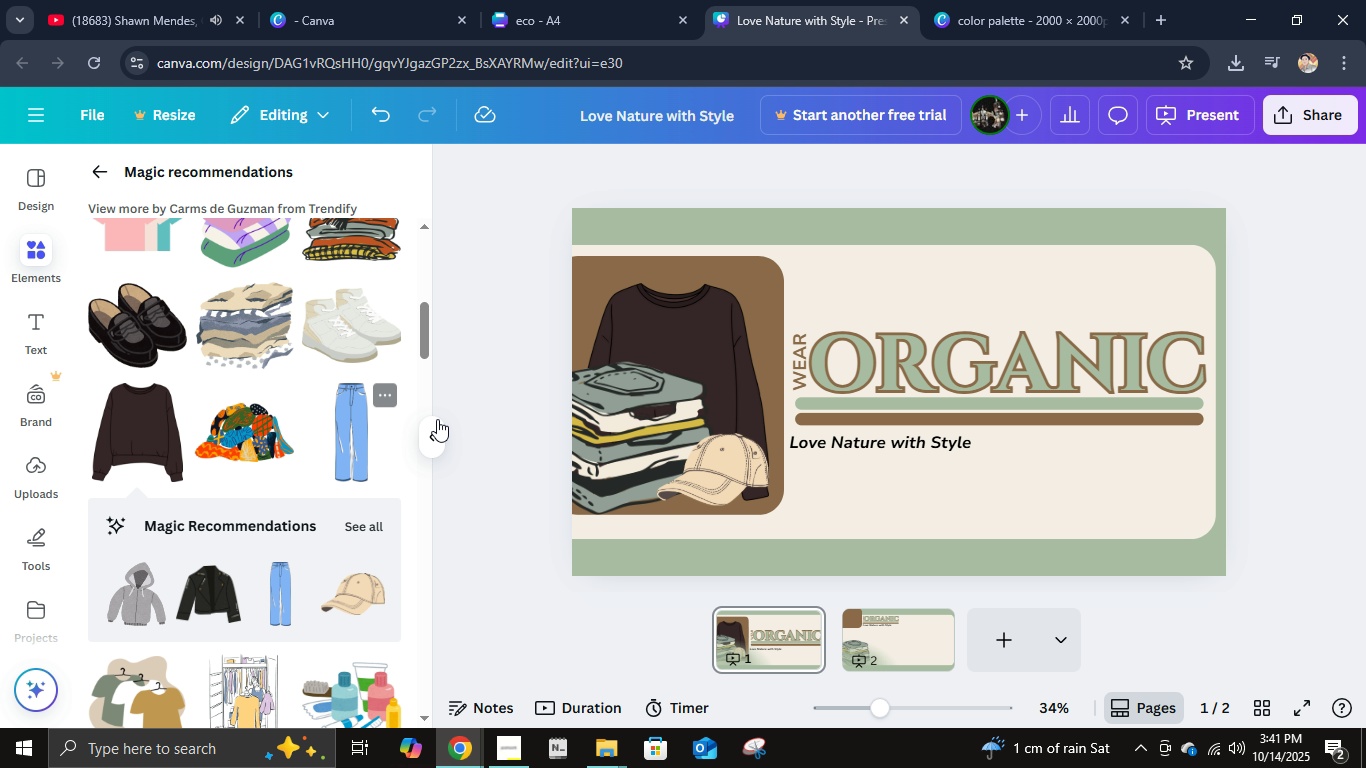 
left_click([438, 419])
 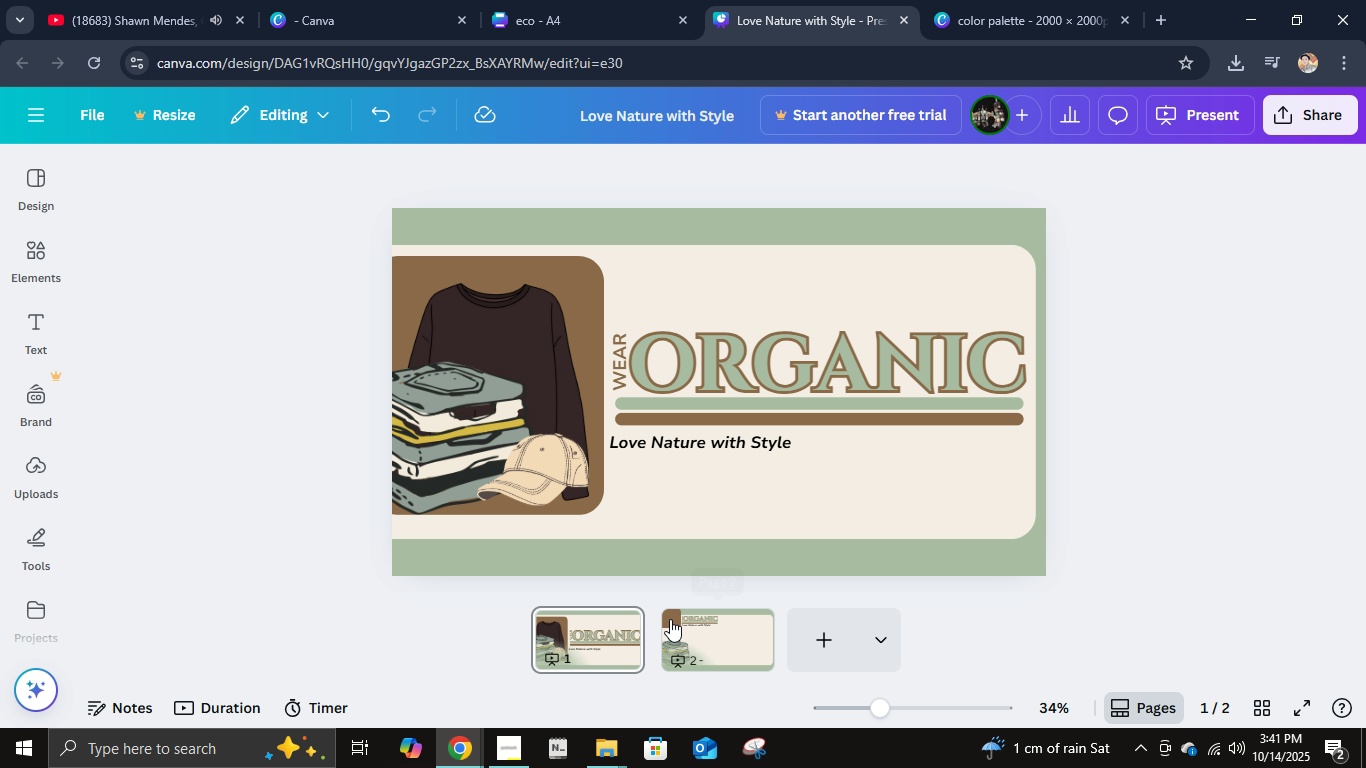 
left_click([670, 619])
 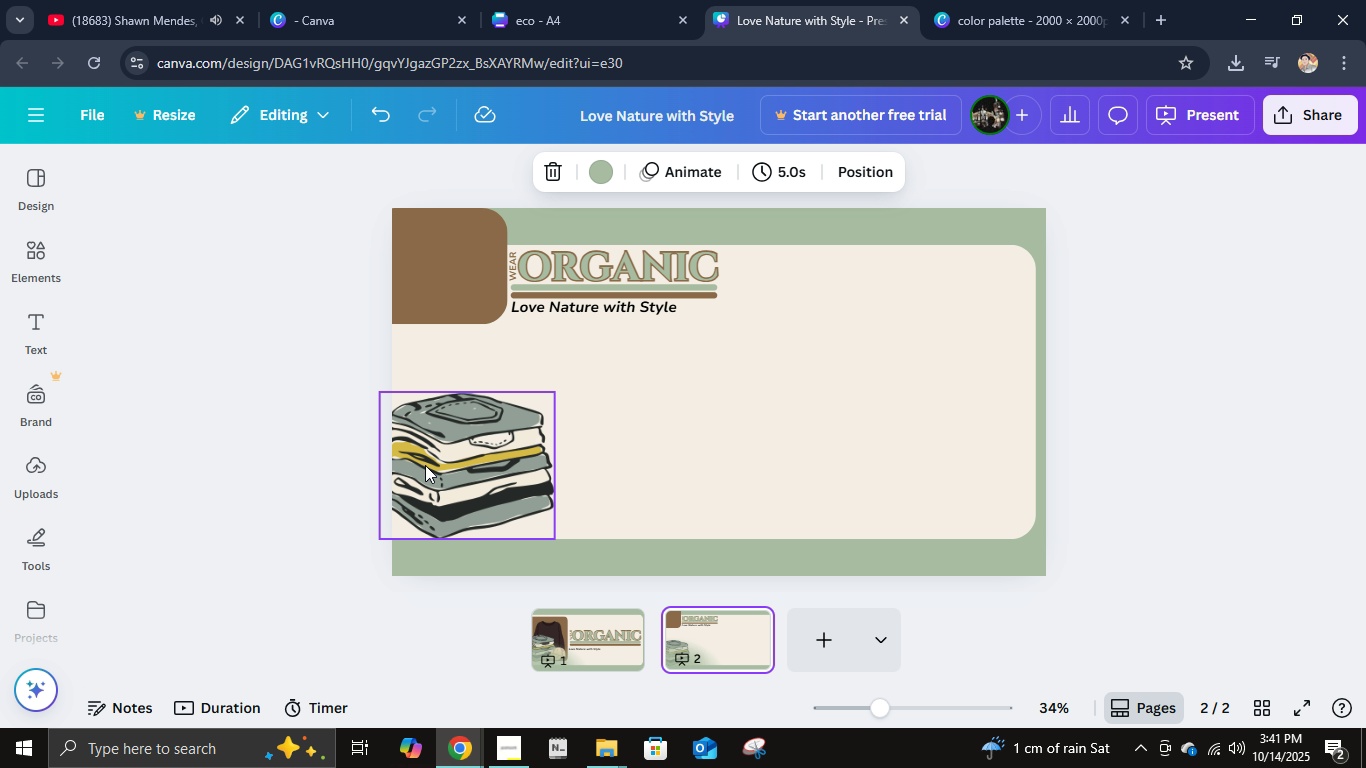 
left_click([428, 462])
 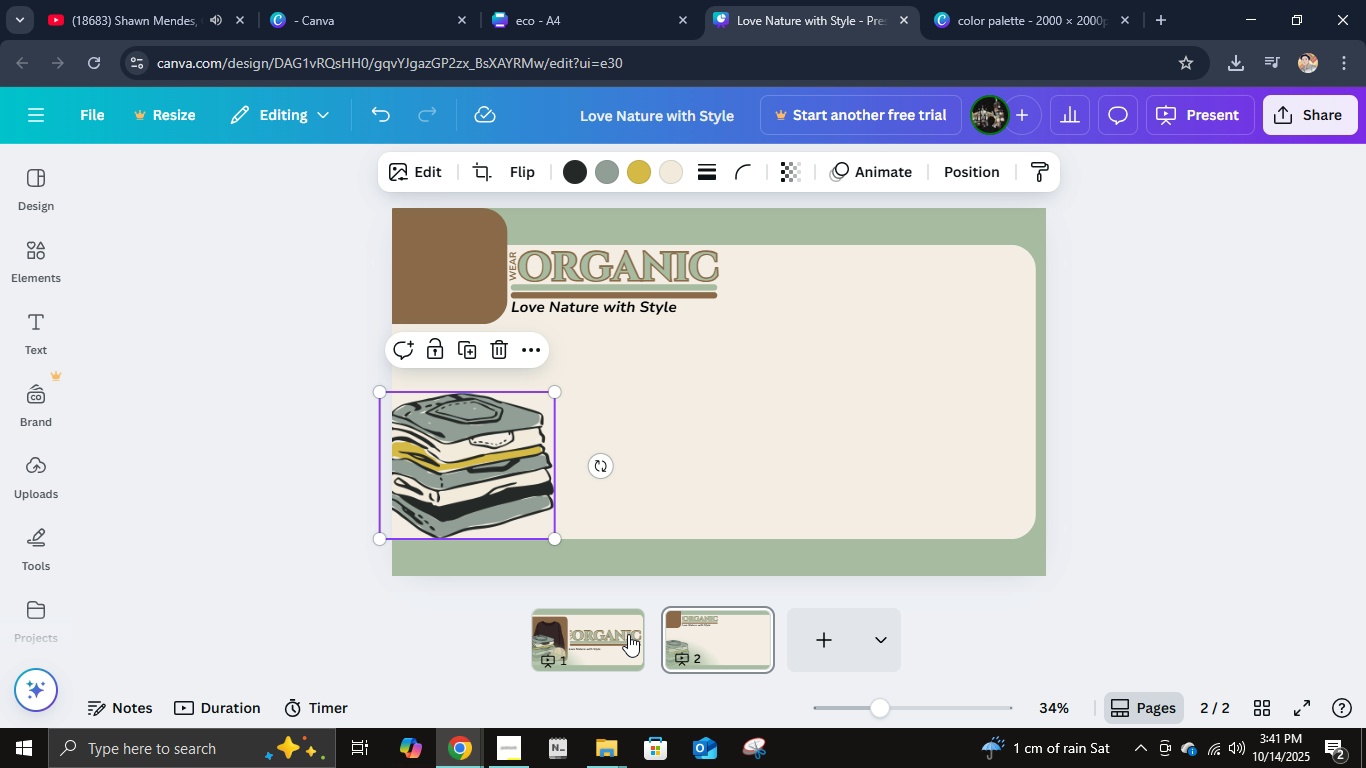 
left_click([625, 632])
 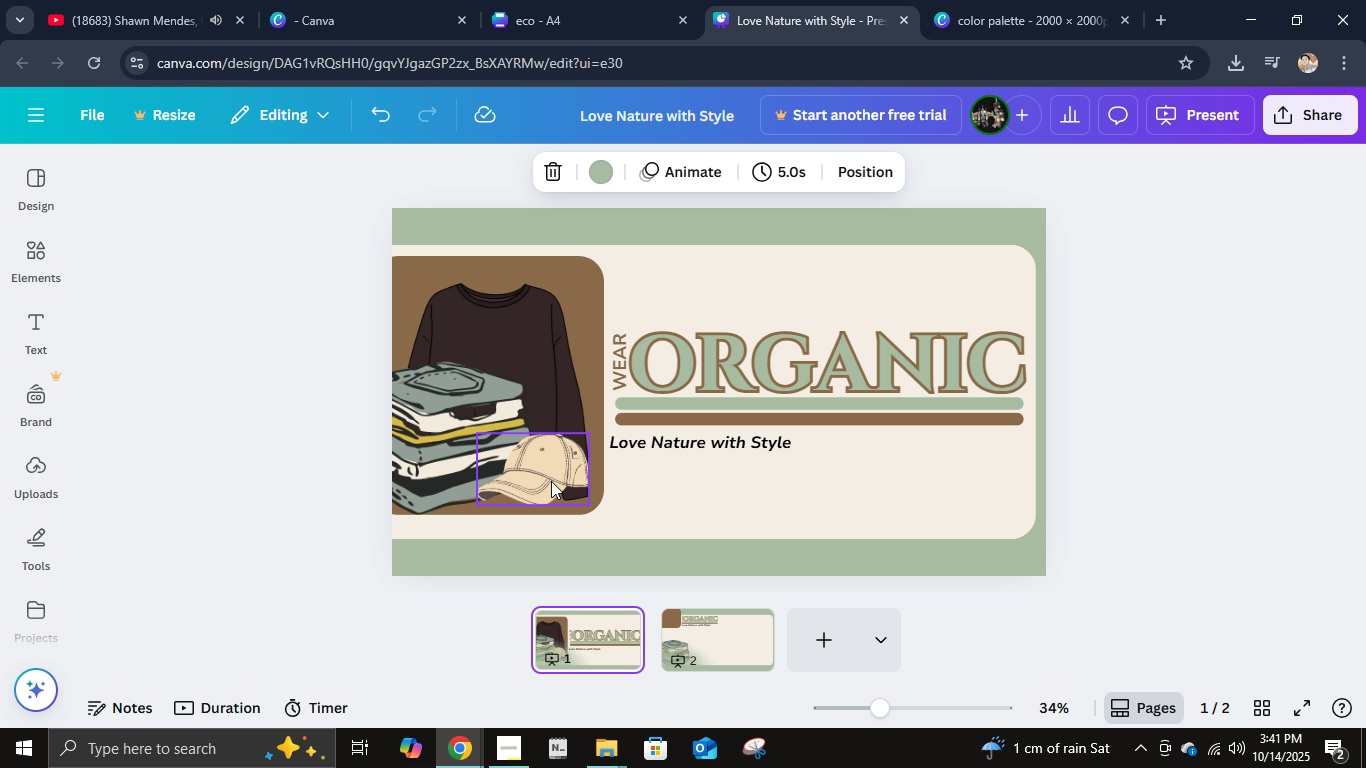 
left_click([551, 481])
 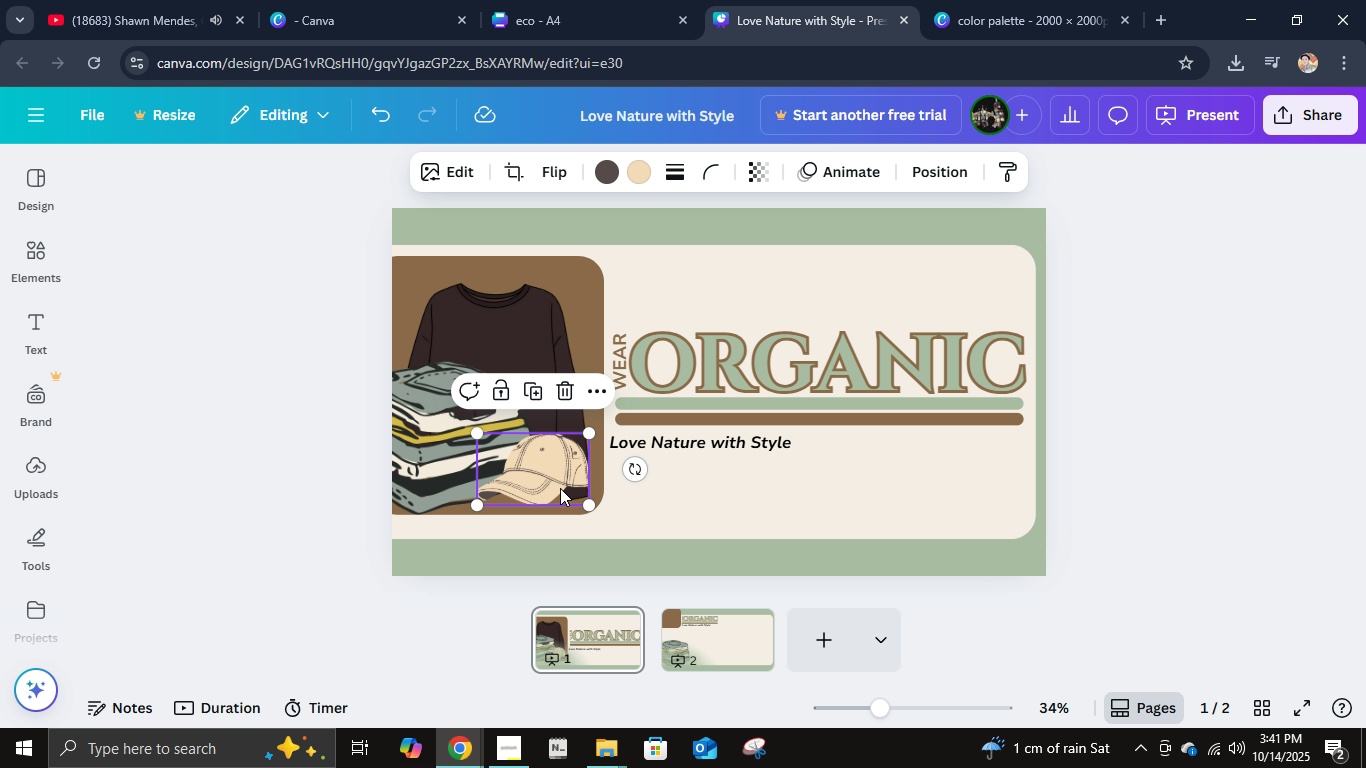 
key(Control+C)
 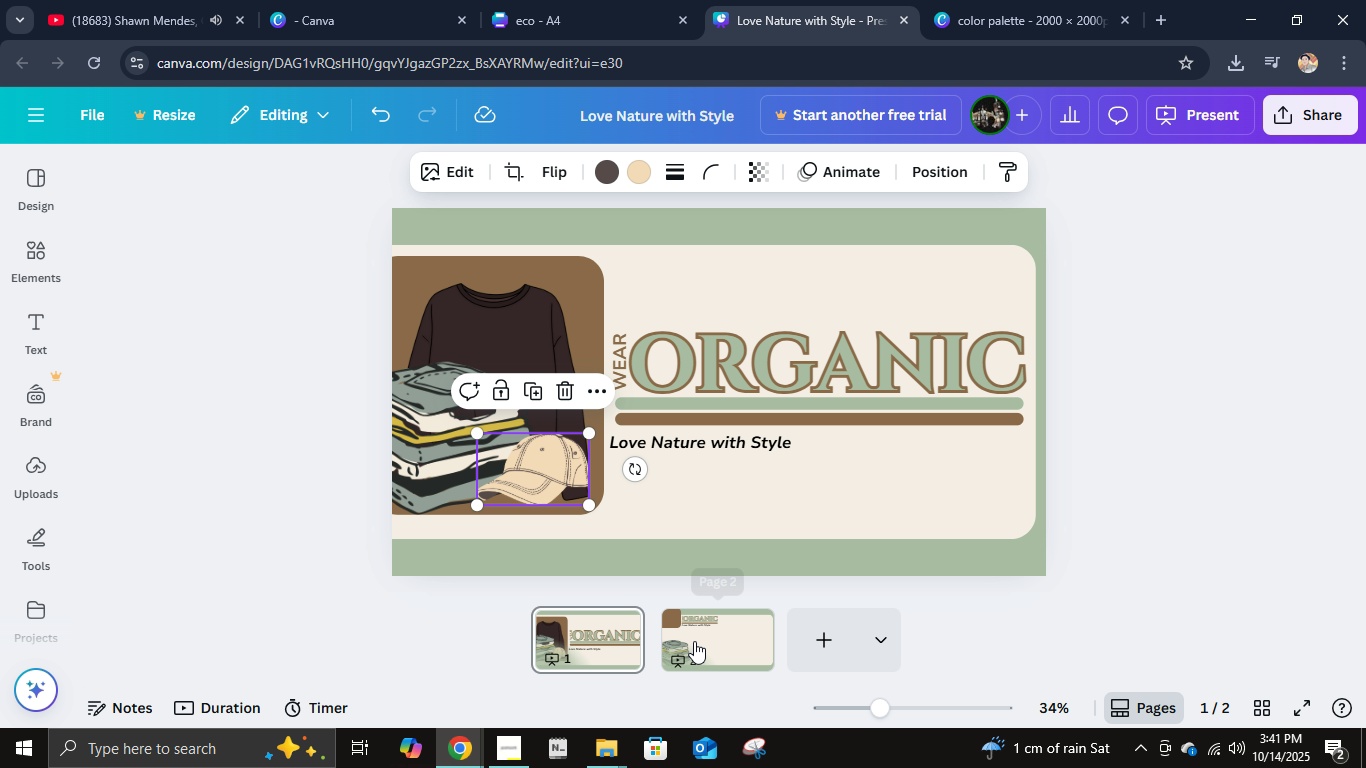 
left_click([694, 641])
 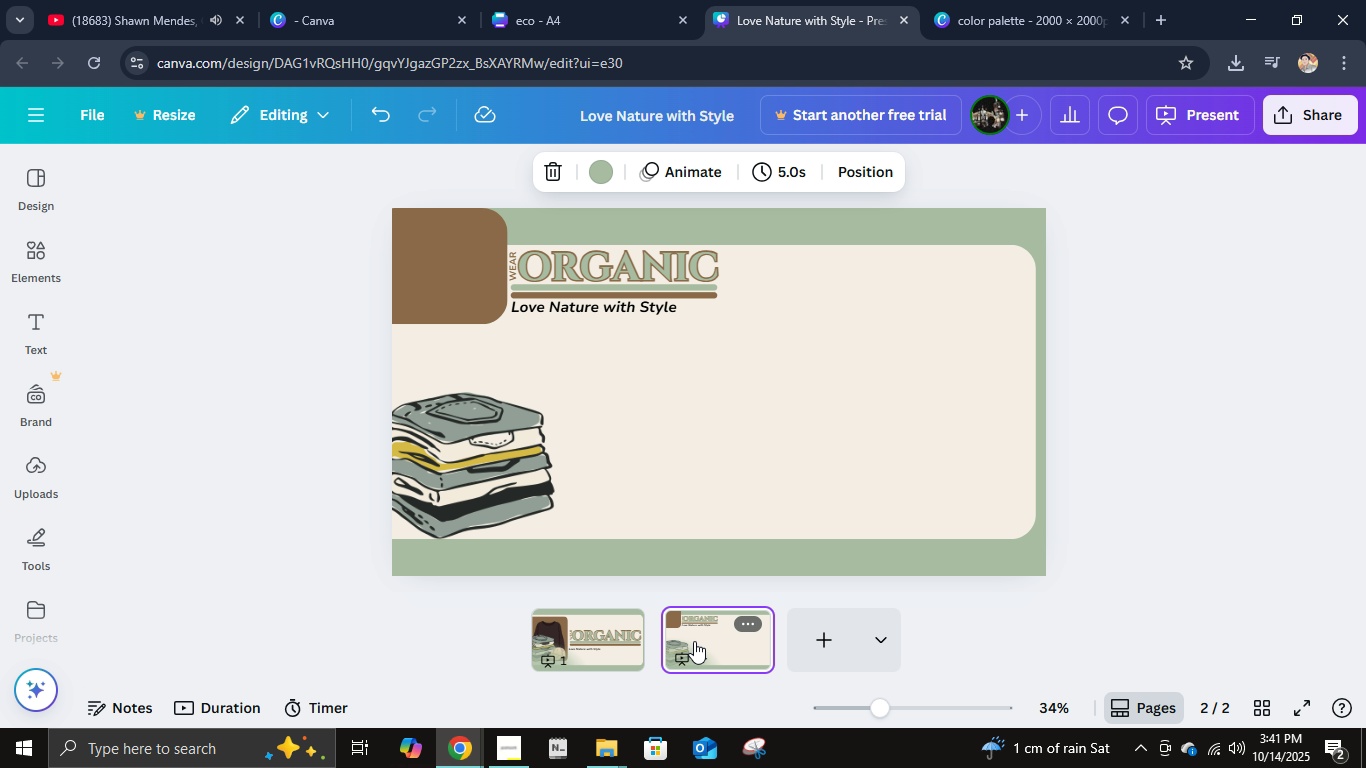 
key(Control+ControlLeft)
 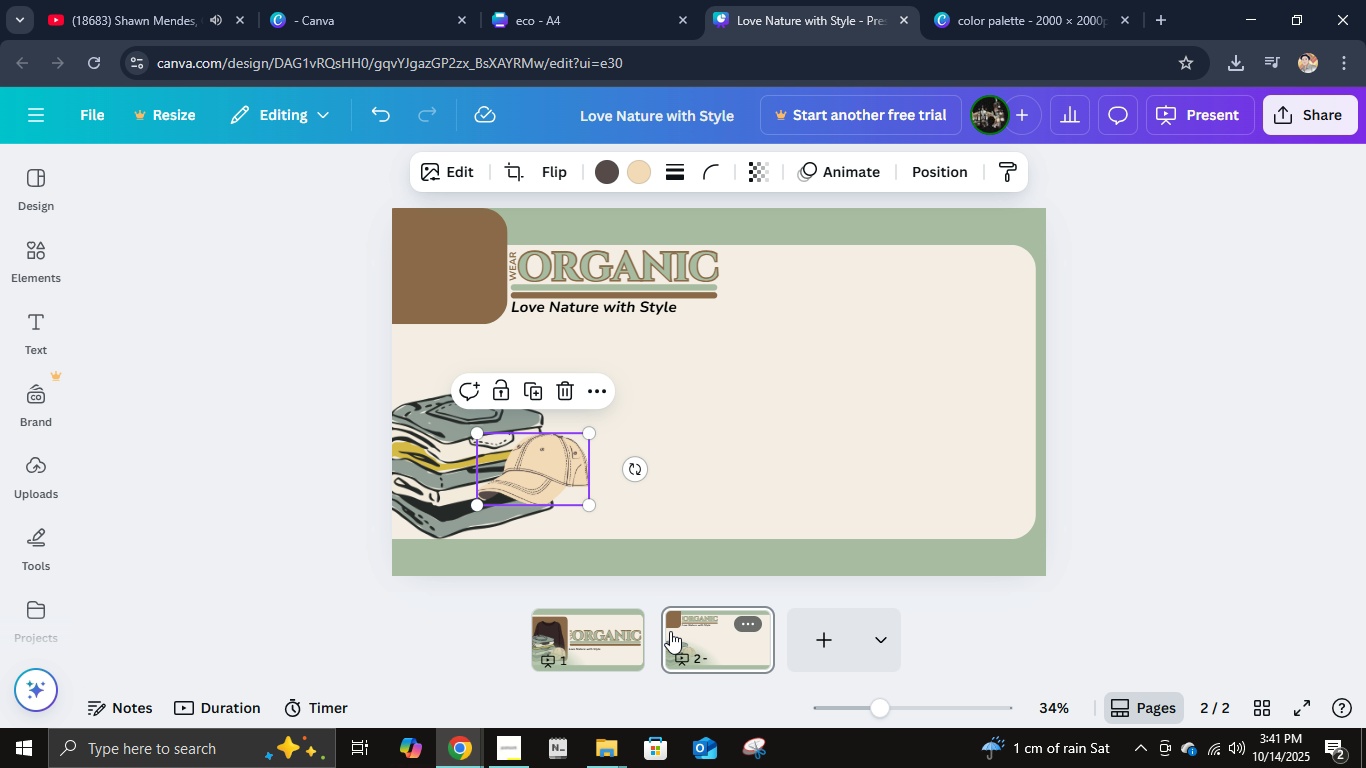 
key(V)
 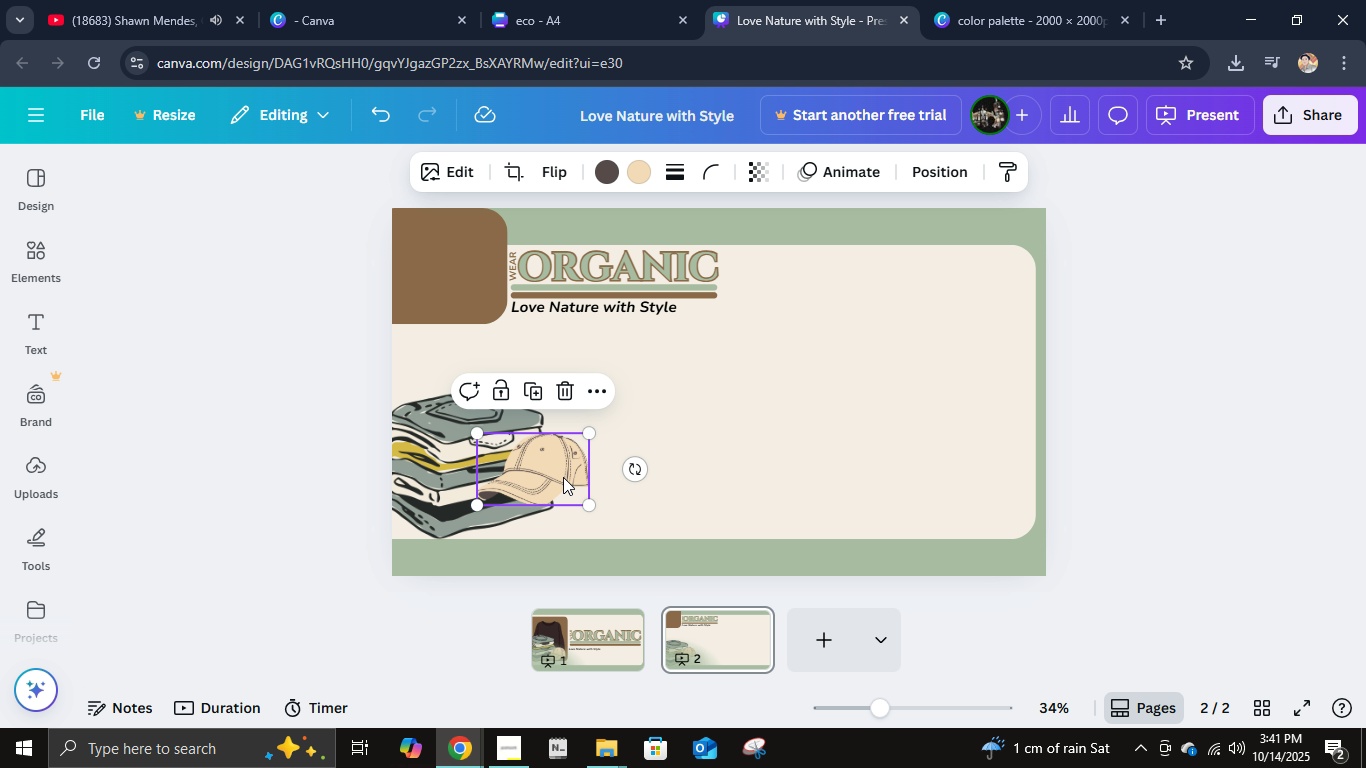 
left_click_drag(start_coordinate=[557, 474], to_coordinate=[553, 502])
 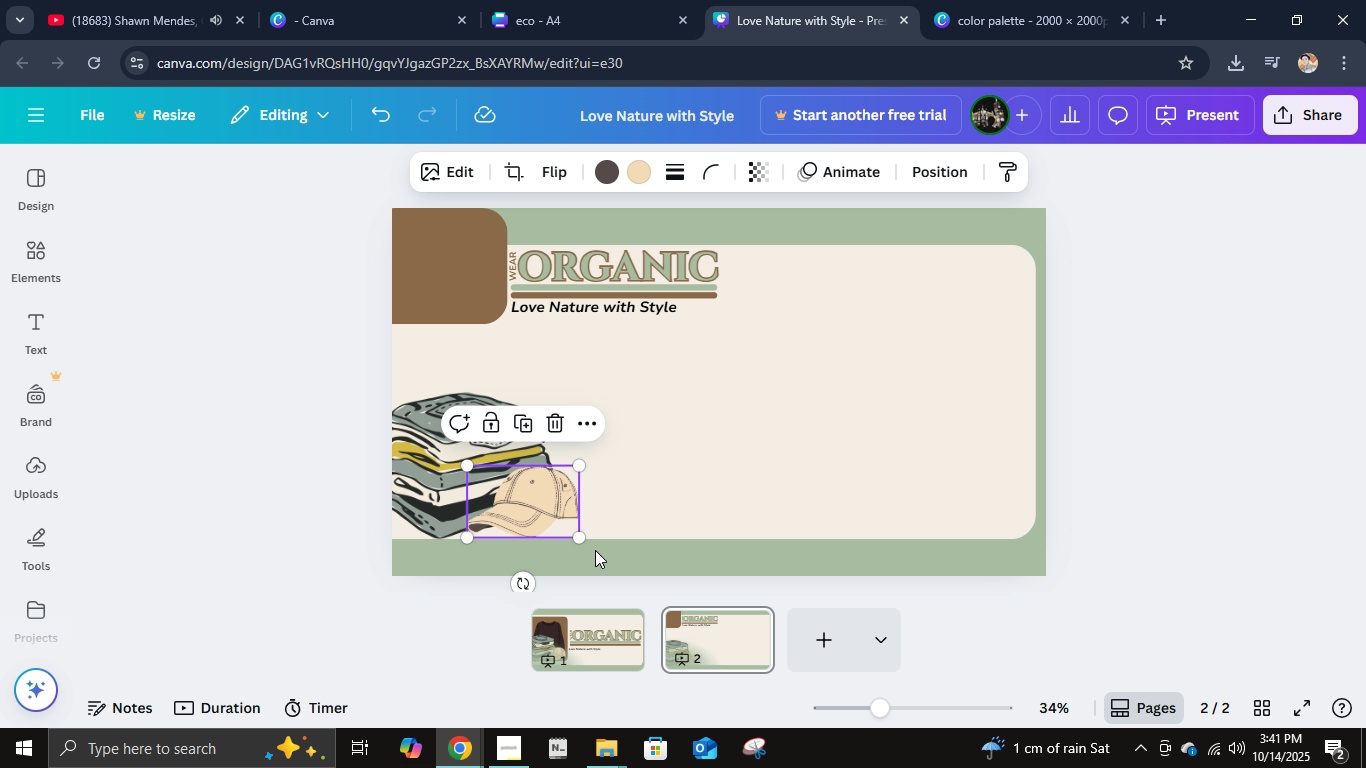 
key(Control+Z)
 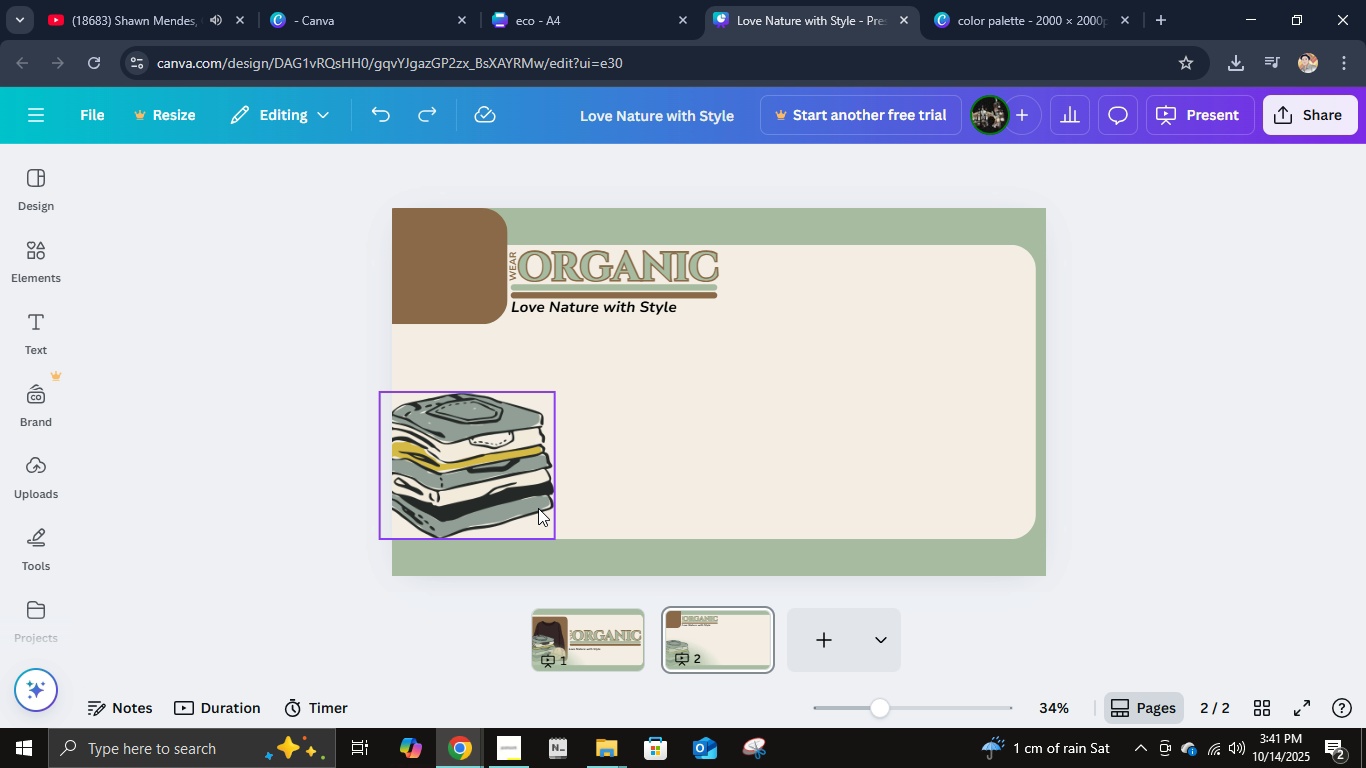 
key(Delete)
 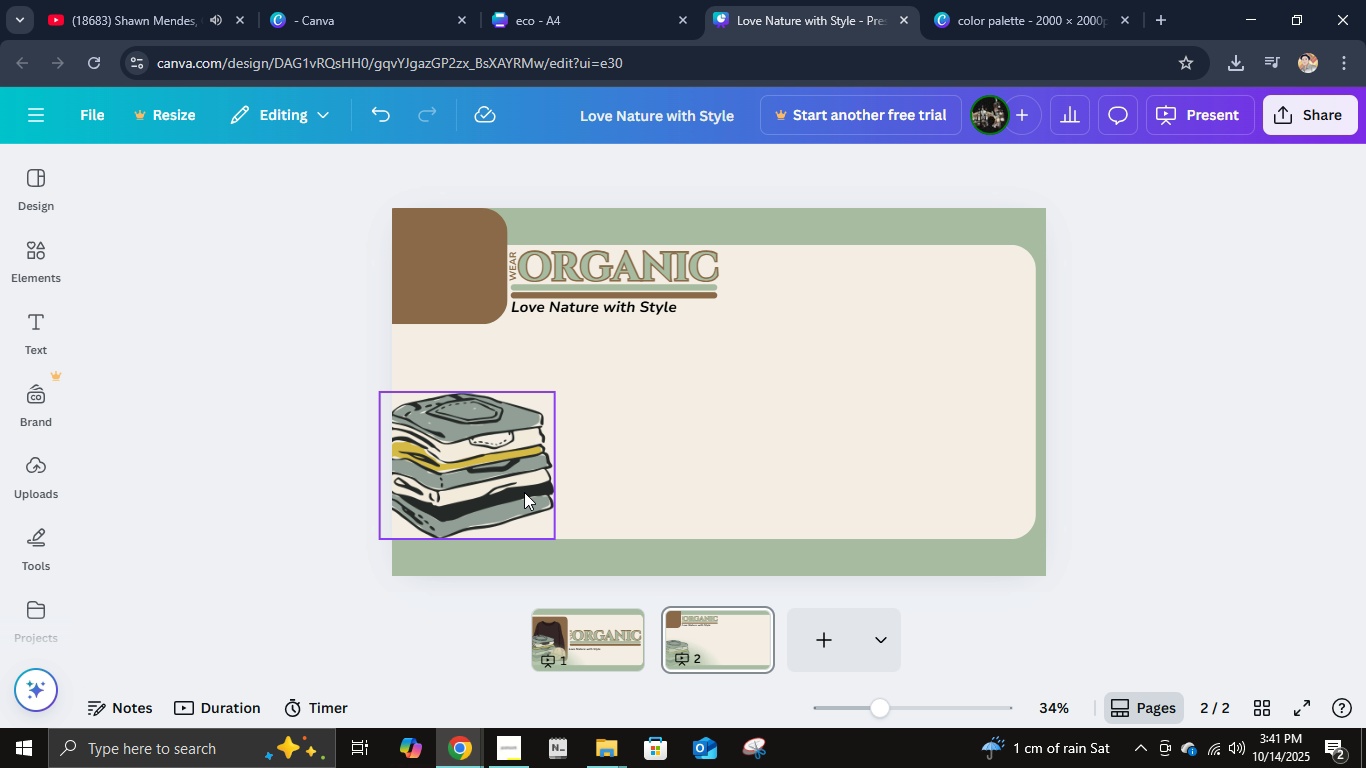 
left_click([524, 492])
 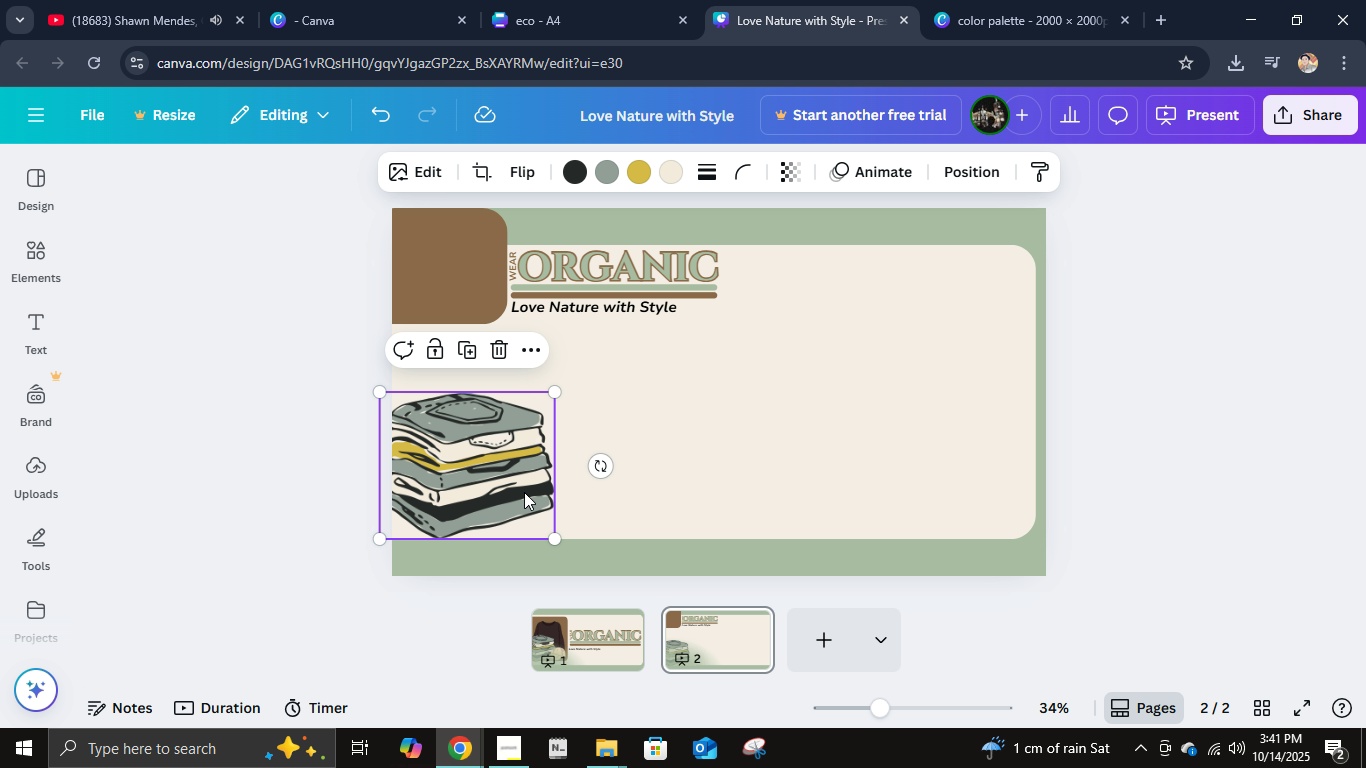 
key(Delete)
 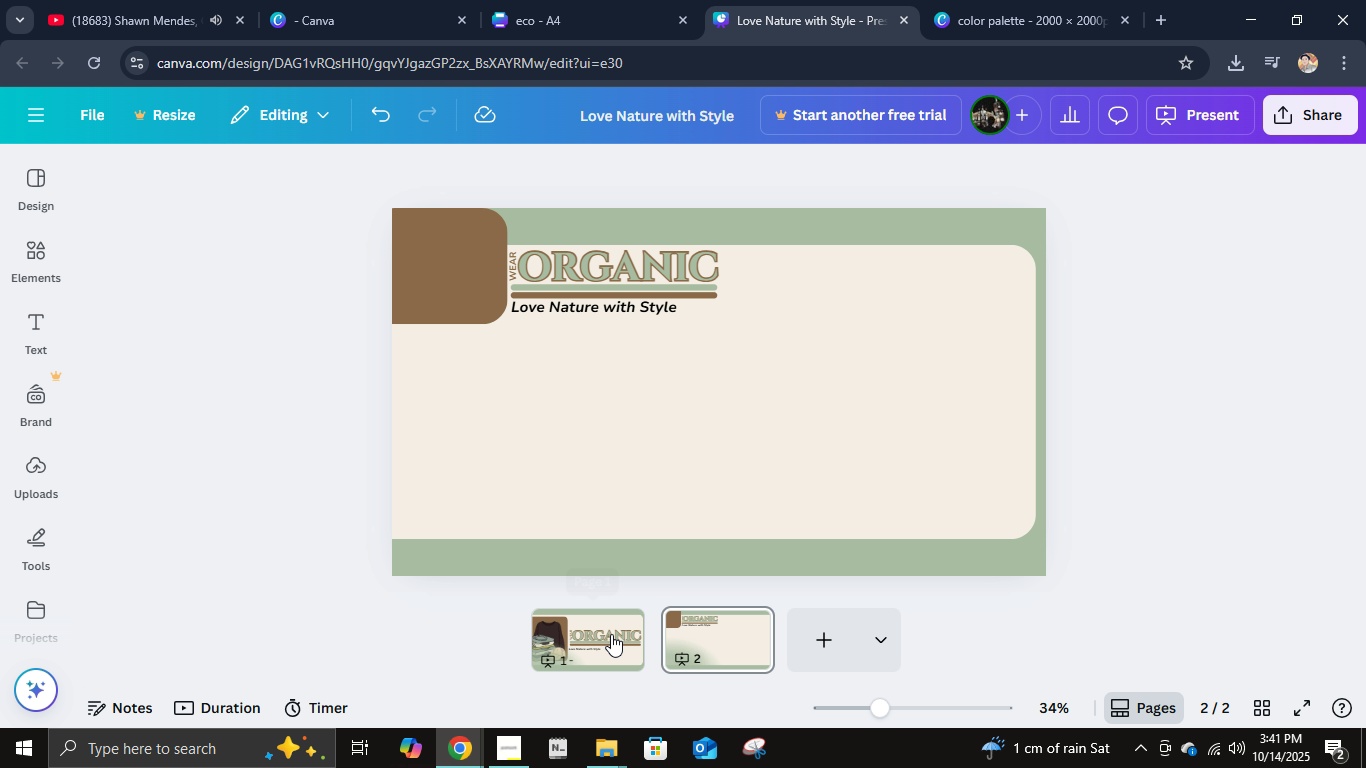 
left_click([611, 634])
 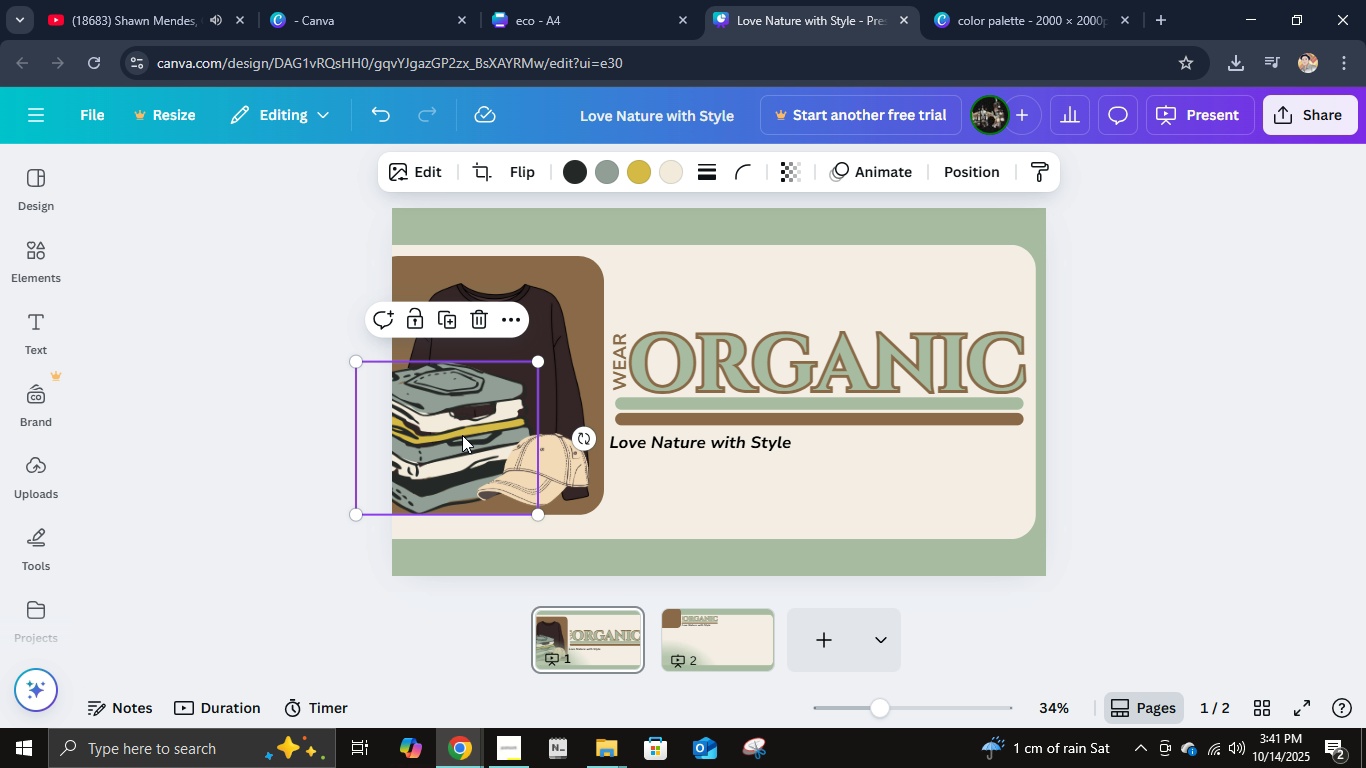 
left_click([462, 436])
 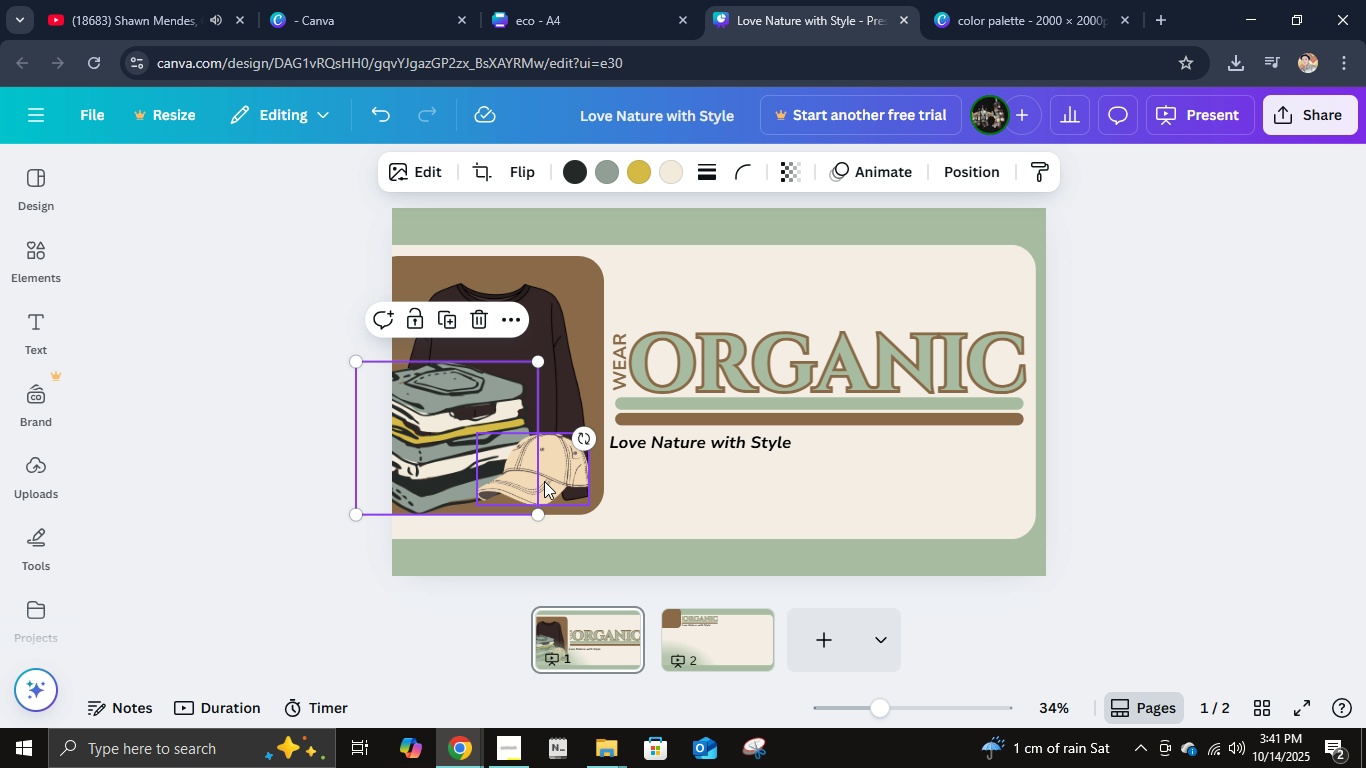 
hold_key(key=ShiftLeft, duration=0.91)
double_click([551, 479])
 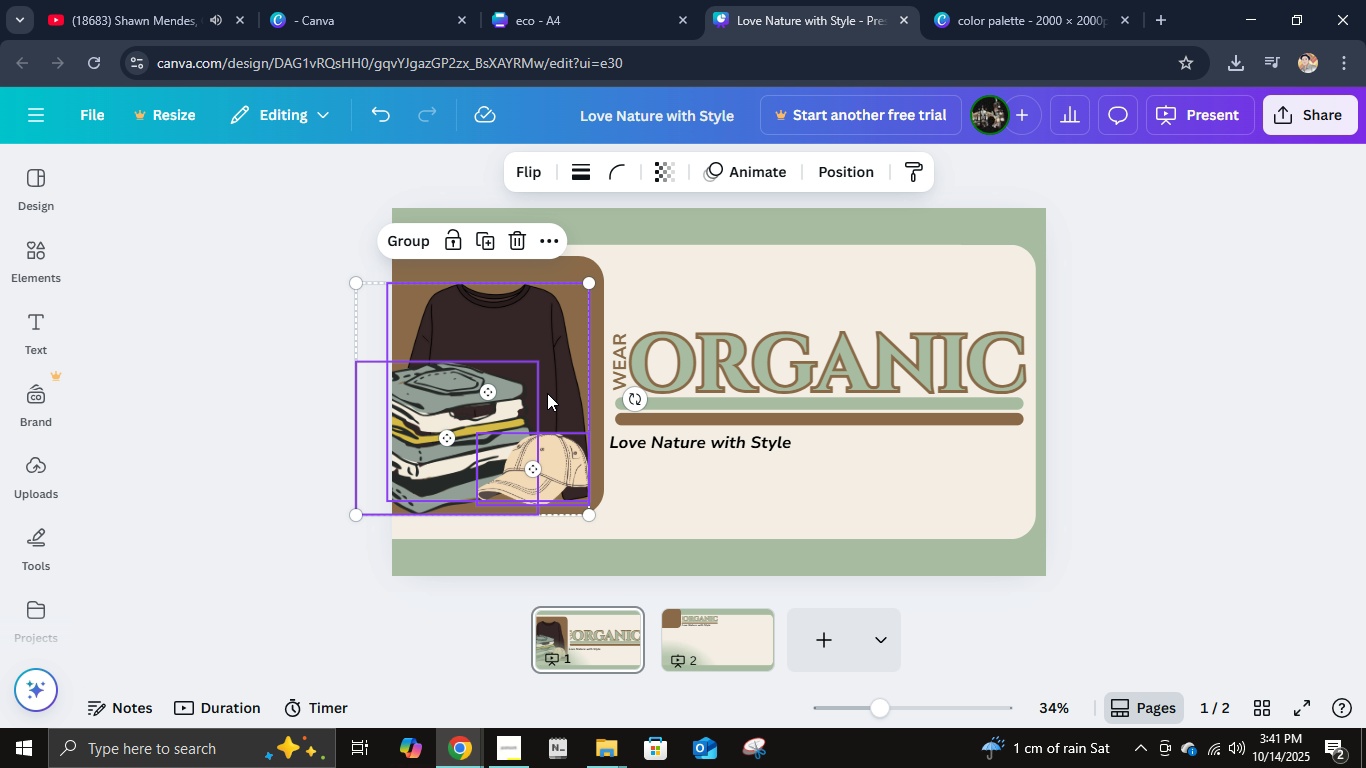 
triple_click([547, 393])
 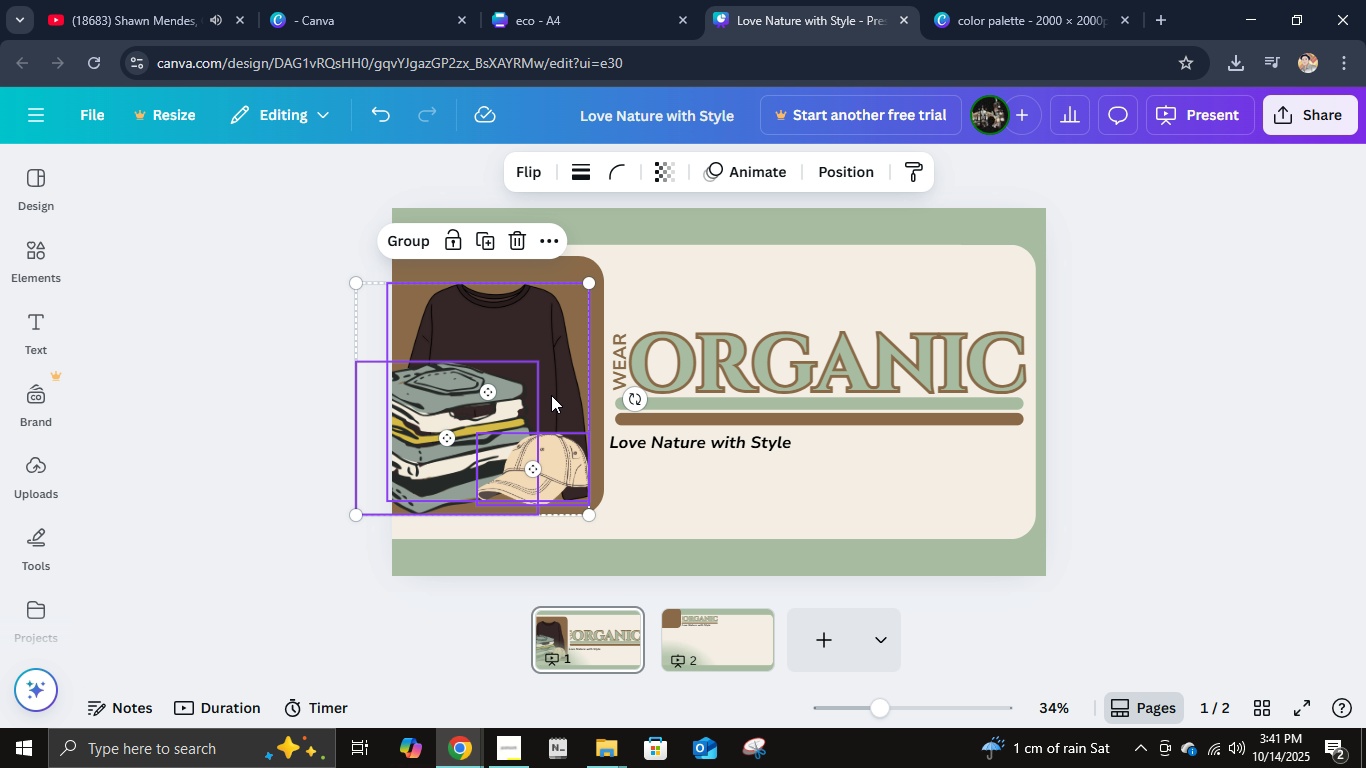 
key(Control+G)
 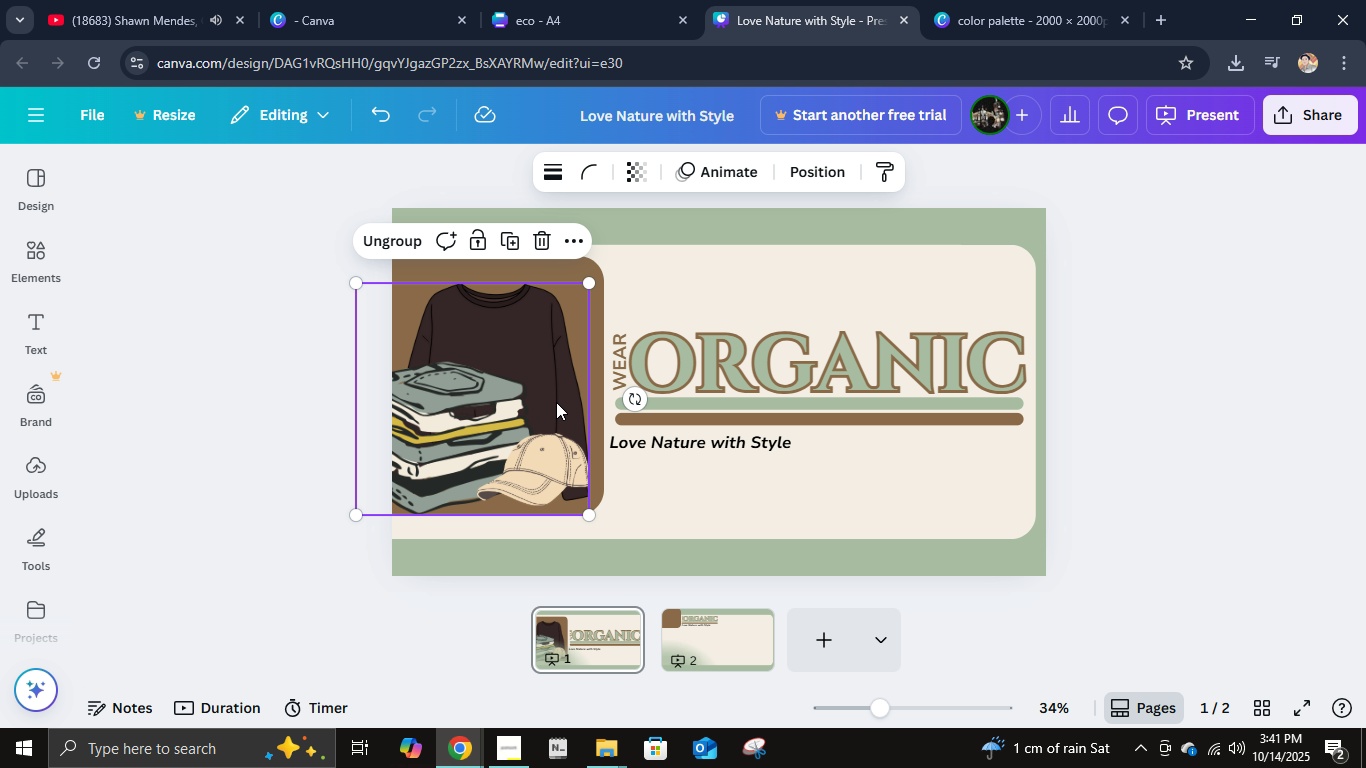 
key(Control+ControlLeft)
 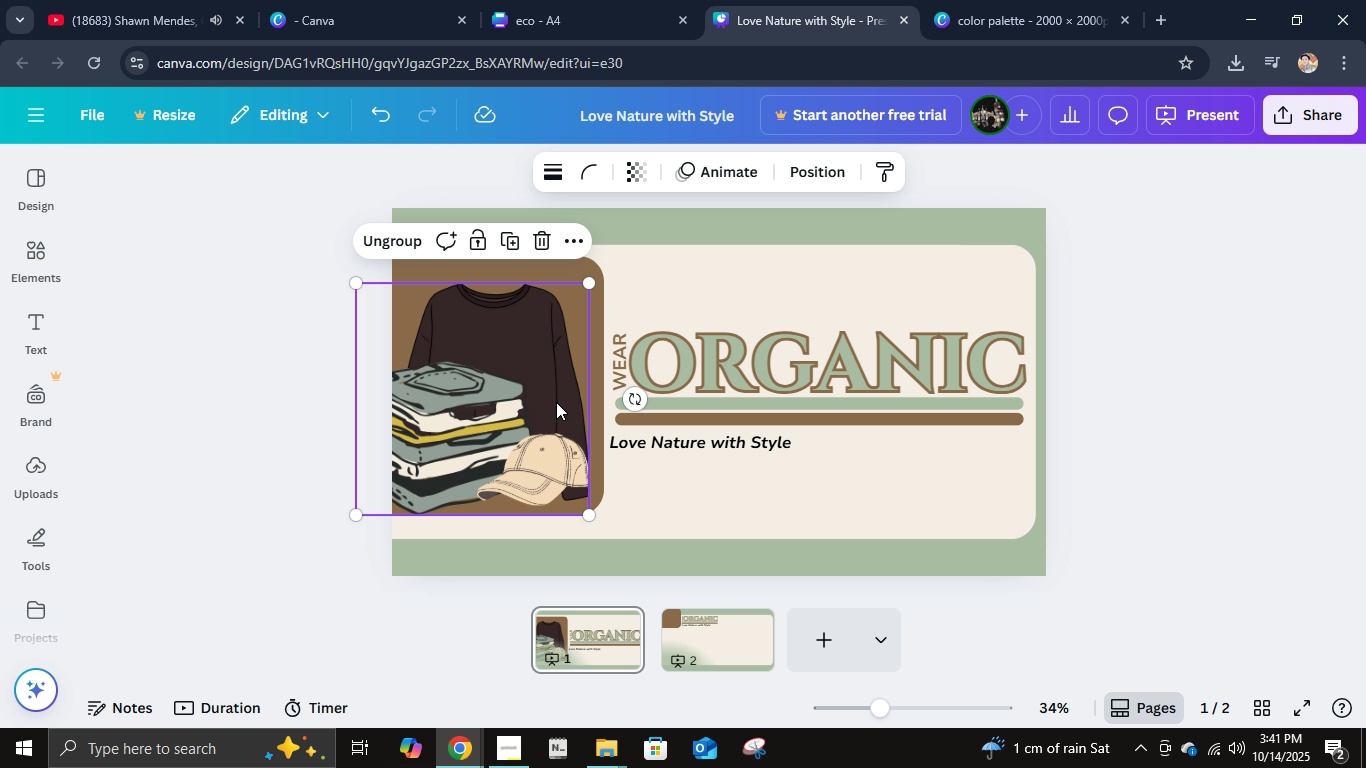 
key(Control+C)
 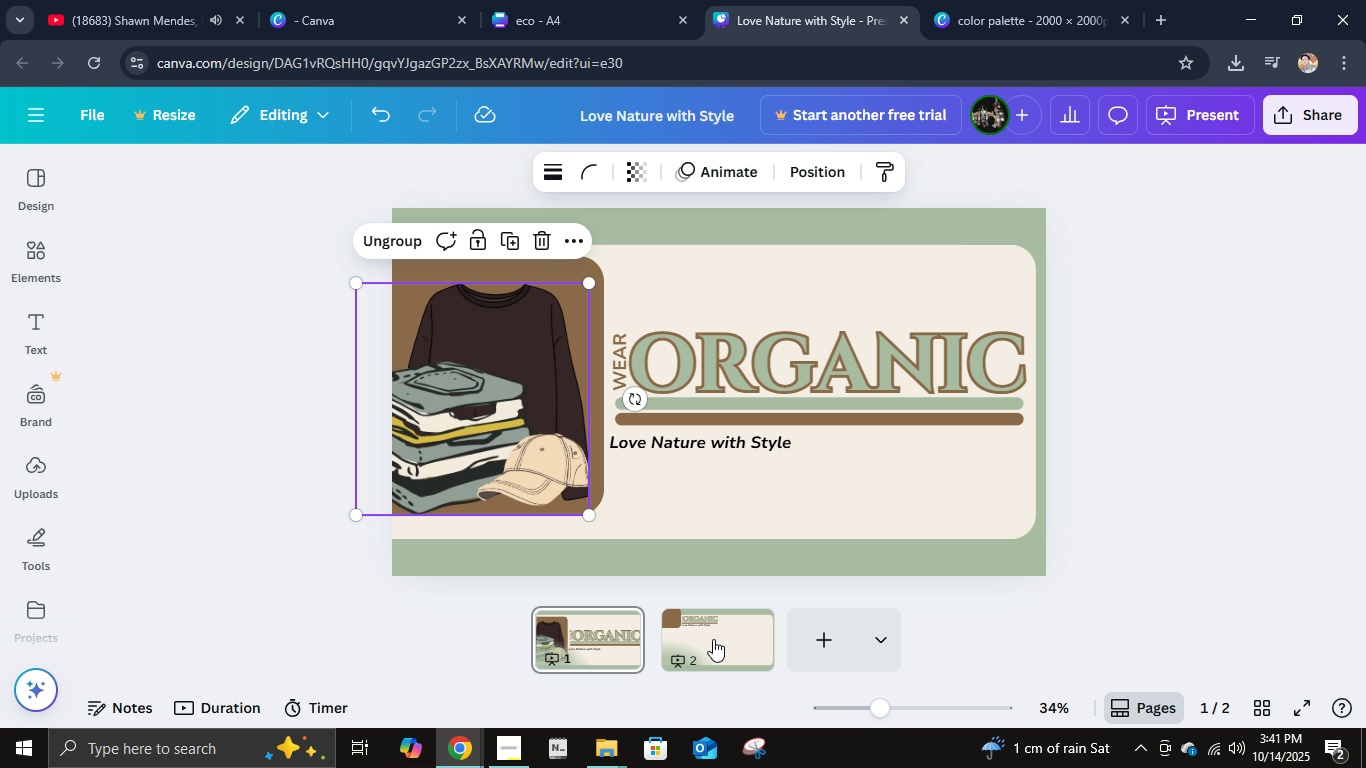 
left_click([713, 639])
 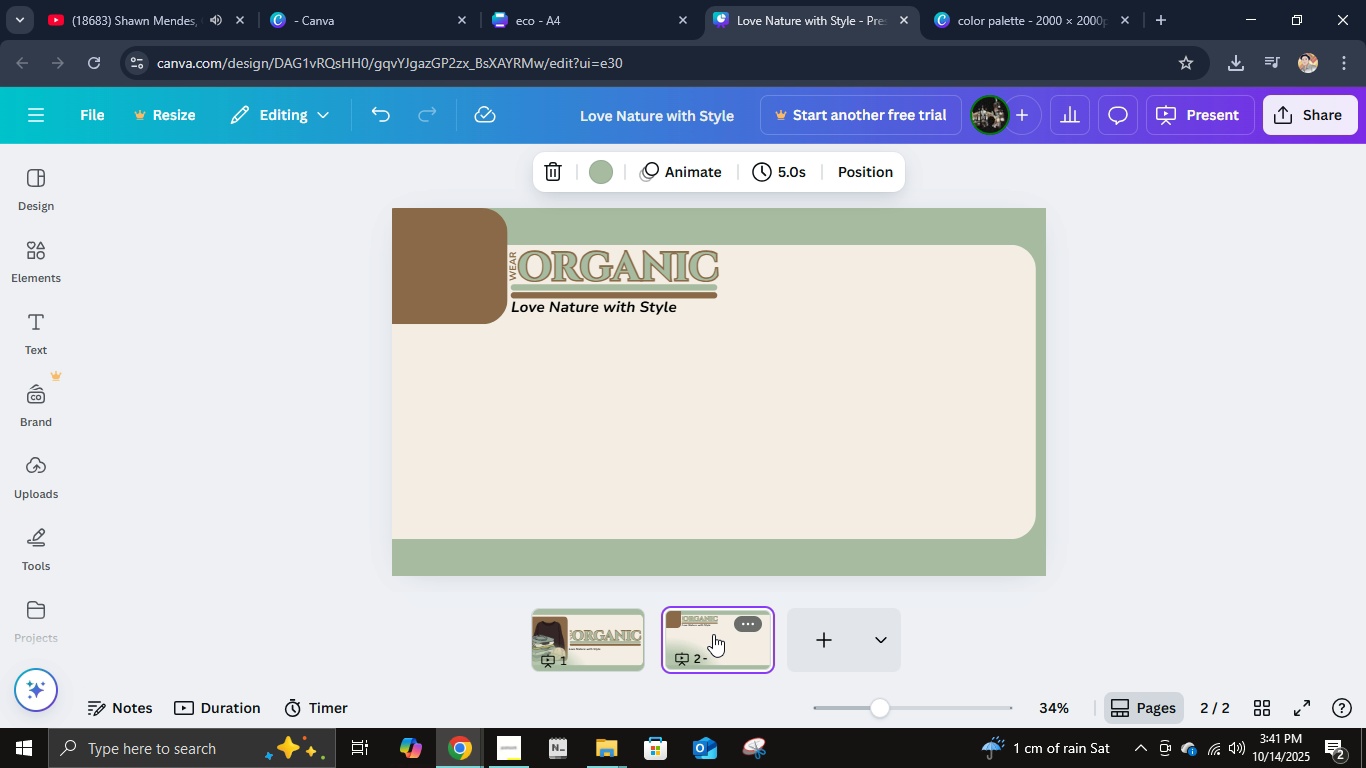 
key(Control+V)
 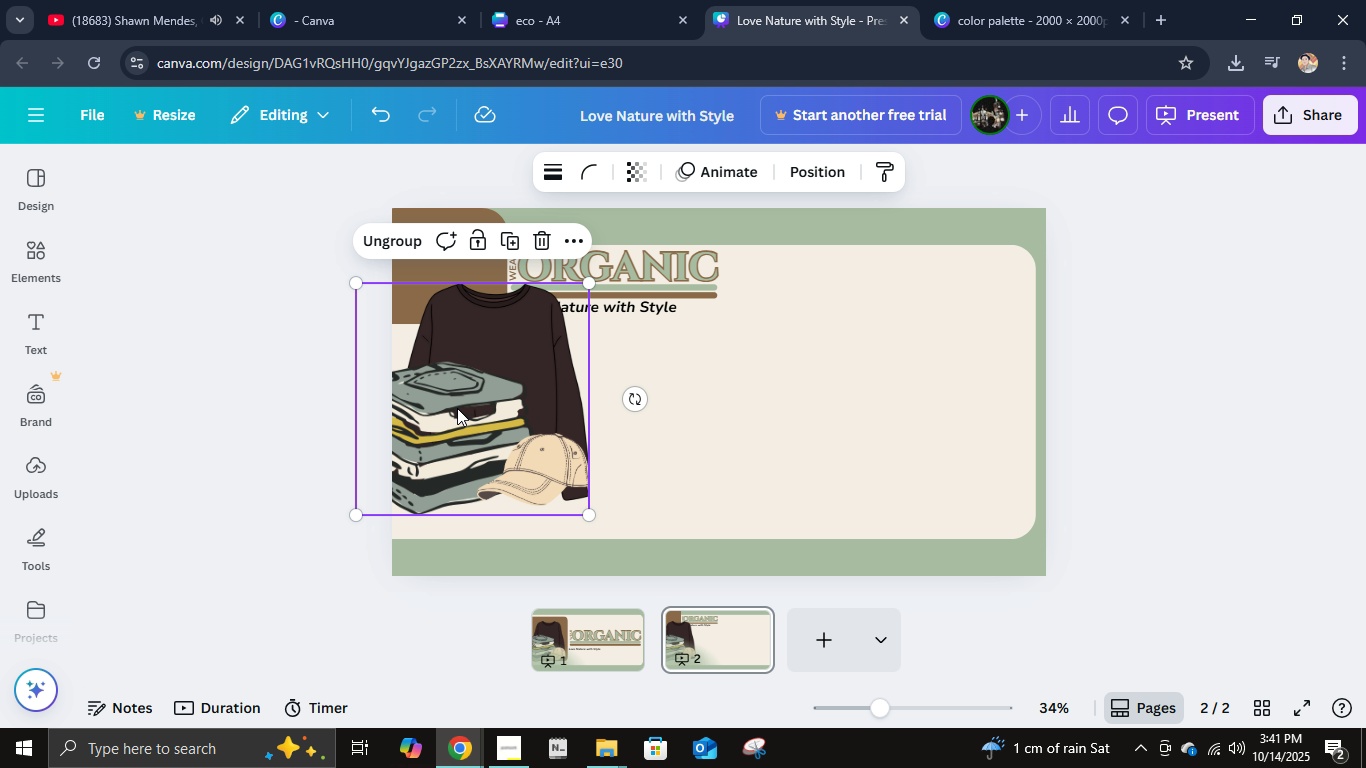 
left_click_drag(start_coordinate=[457, 408], to_coordinate=[472, 432])
 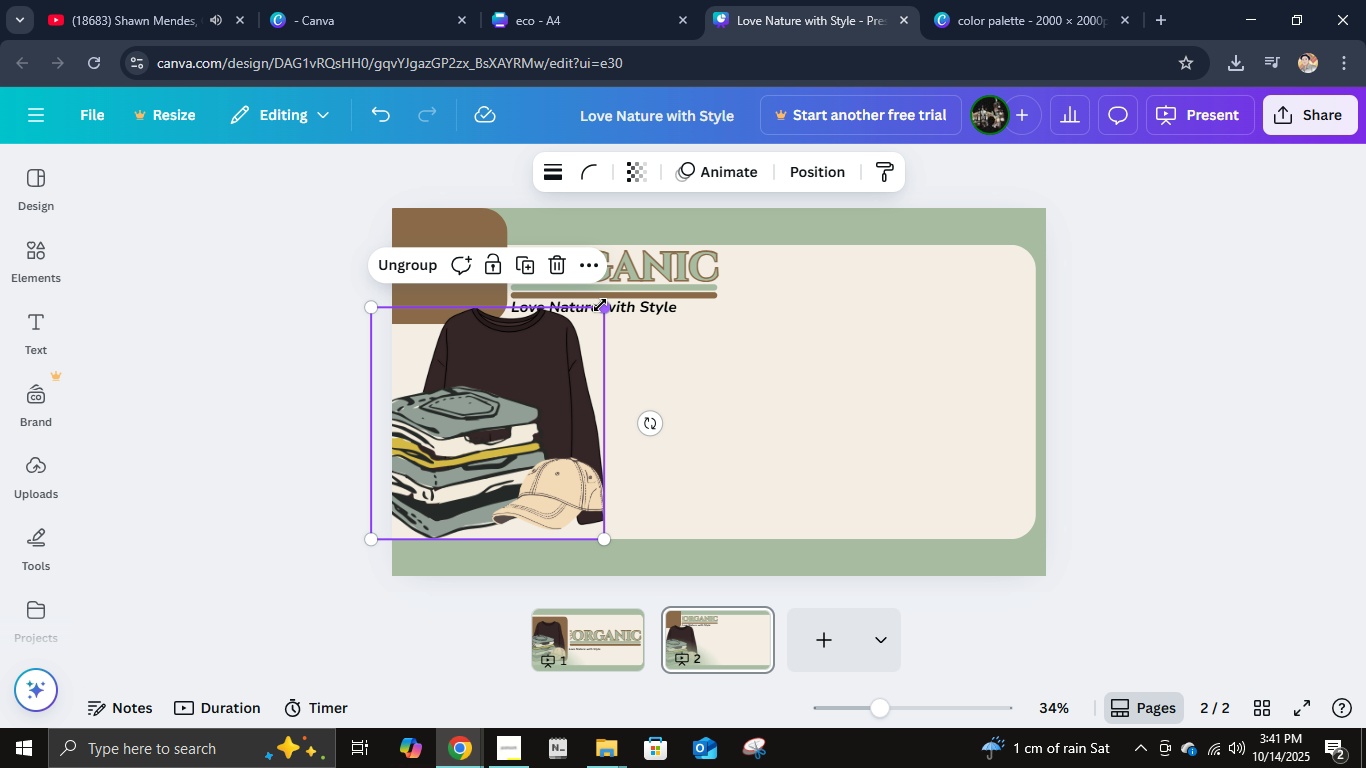 
left_click_drag(start_coordinate=[600, 305], to_coordinate=[562, 348])
 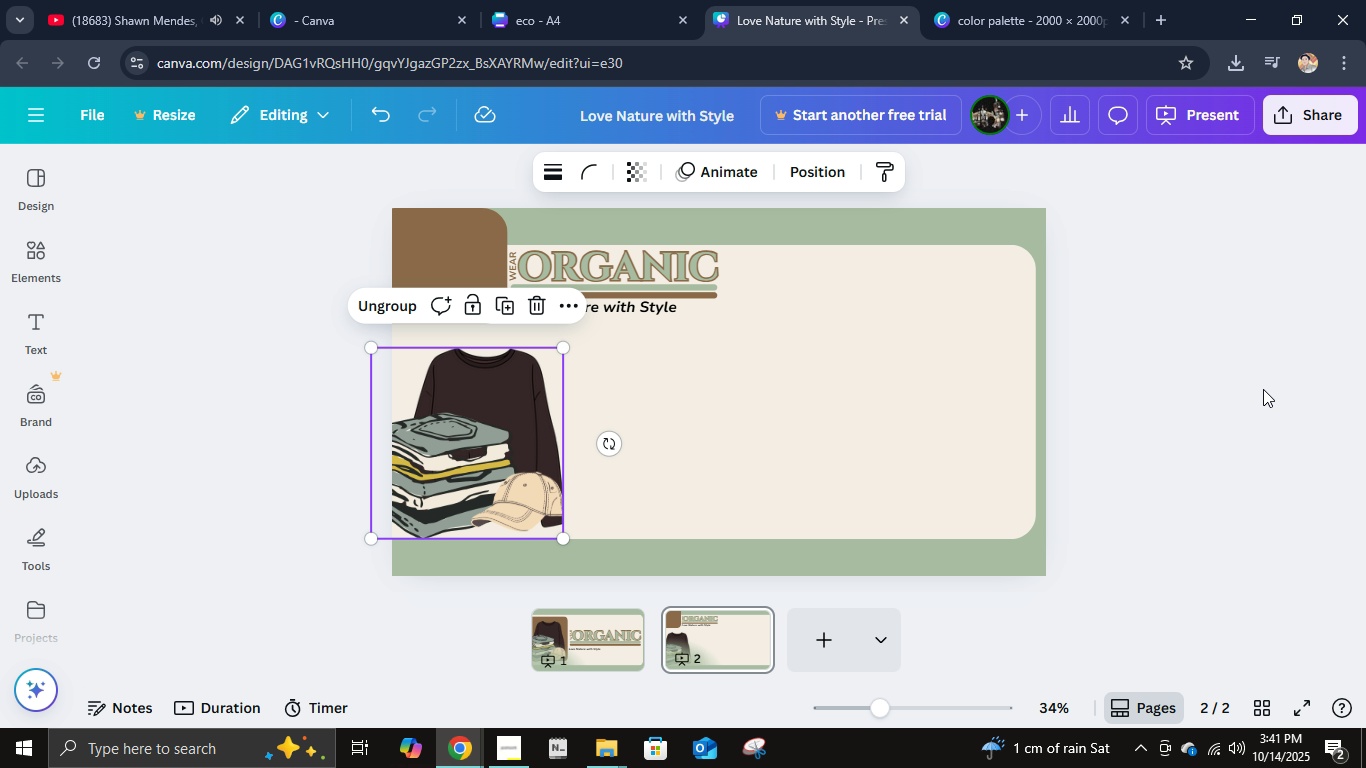 
left_click([1263, 389])
 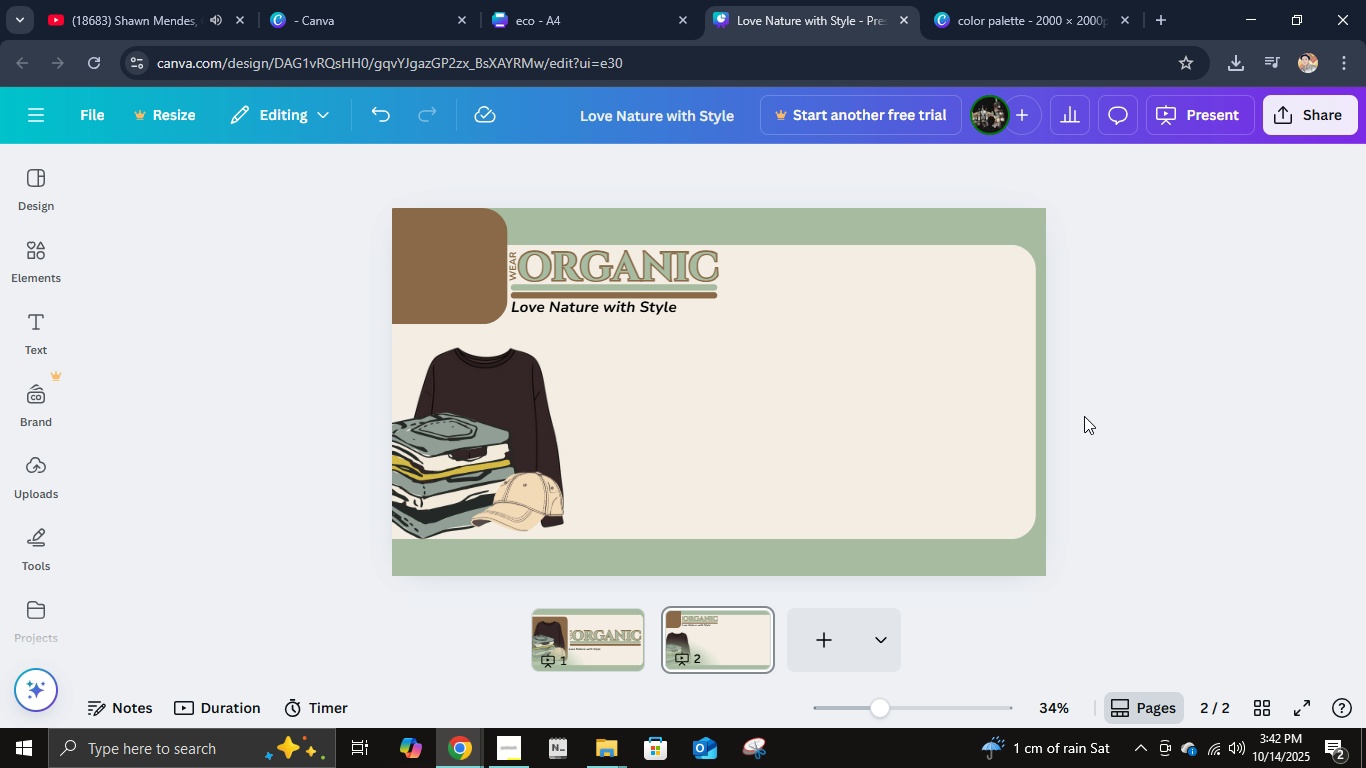 
wait(35.11)
 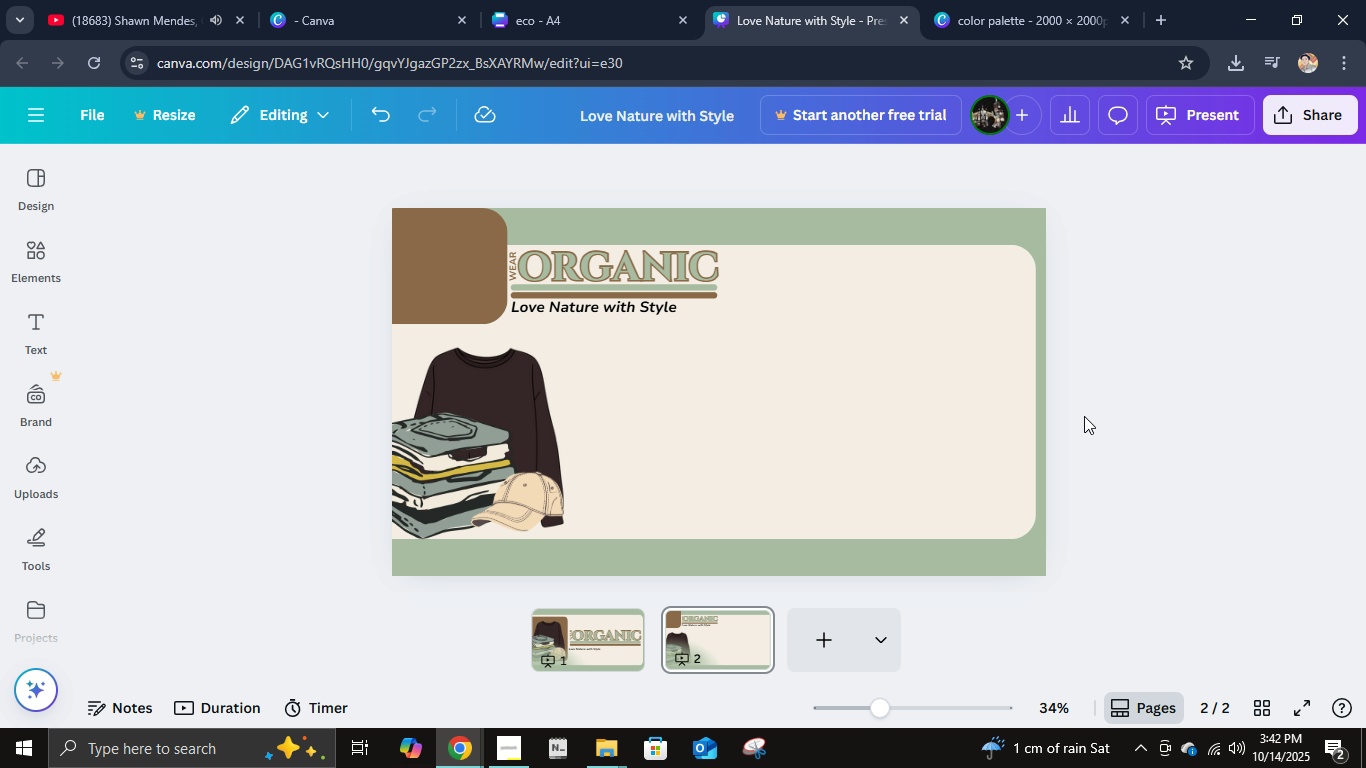 
left_click([1146, 379])
 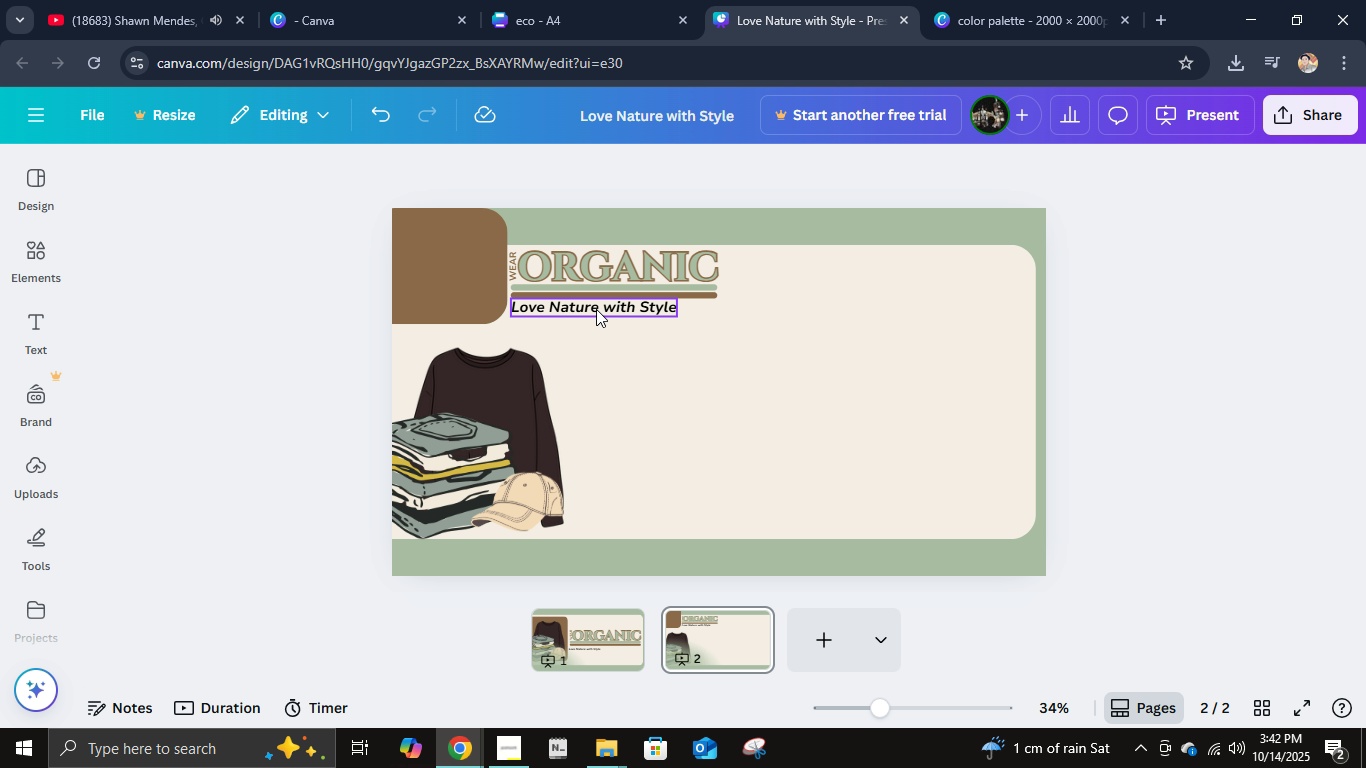 
left_click([597, 307])
 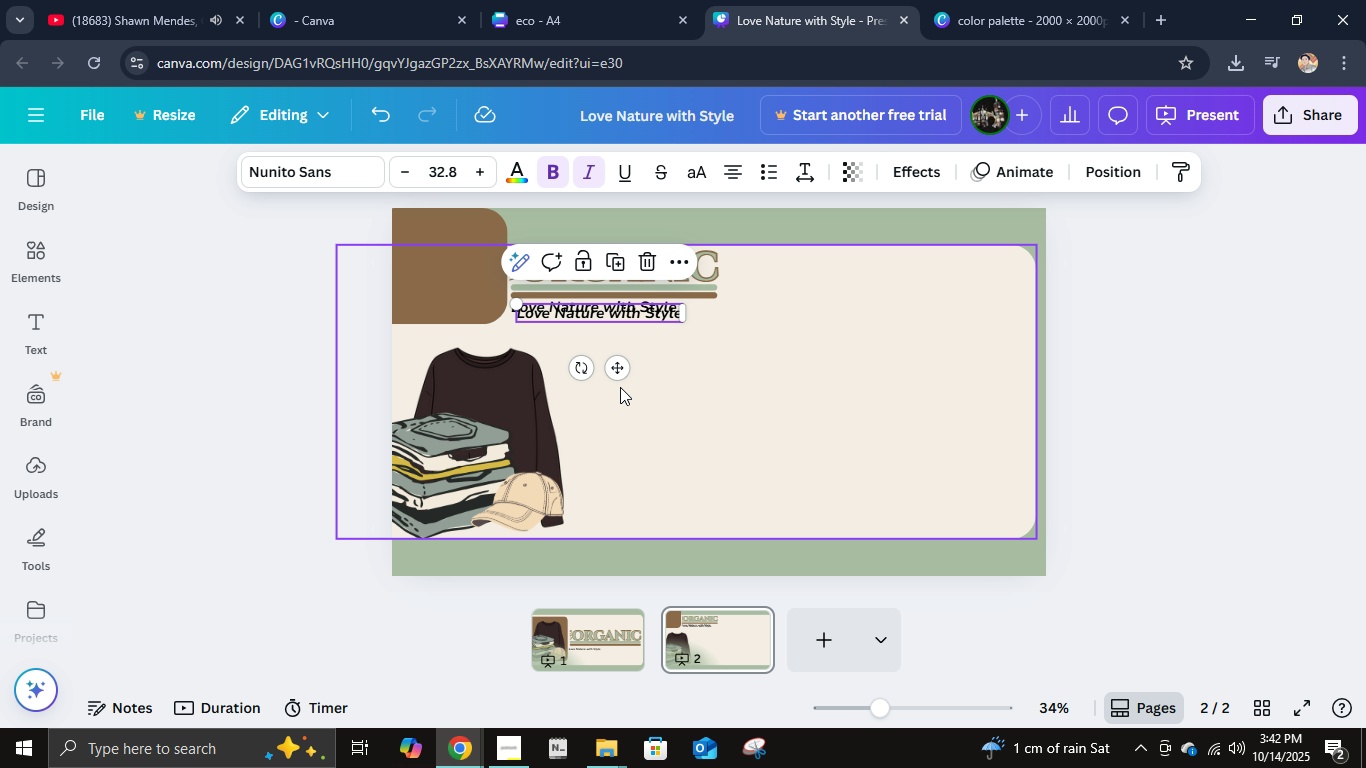 
key(Control+ControlLeft)
 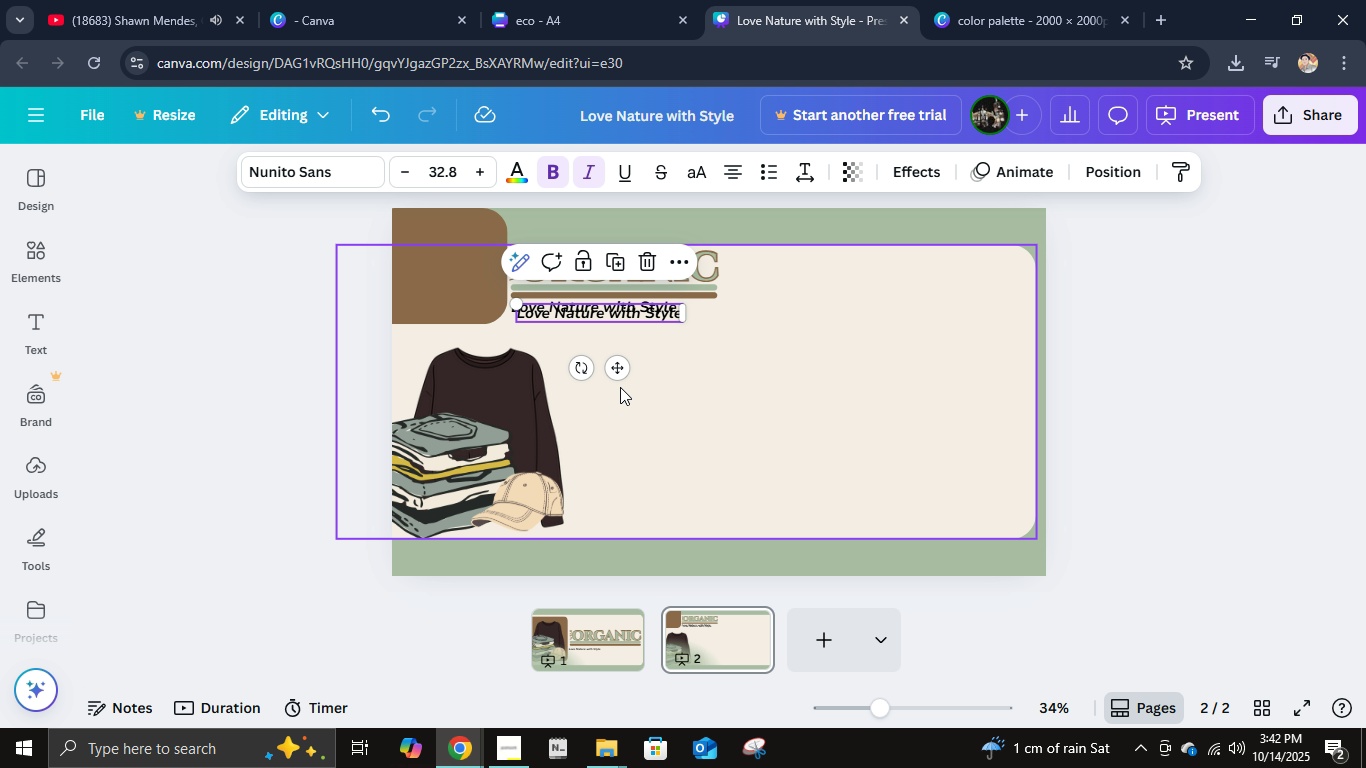 
key(Control+D)
 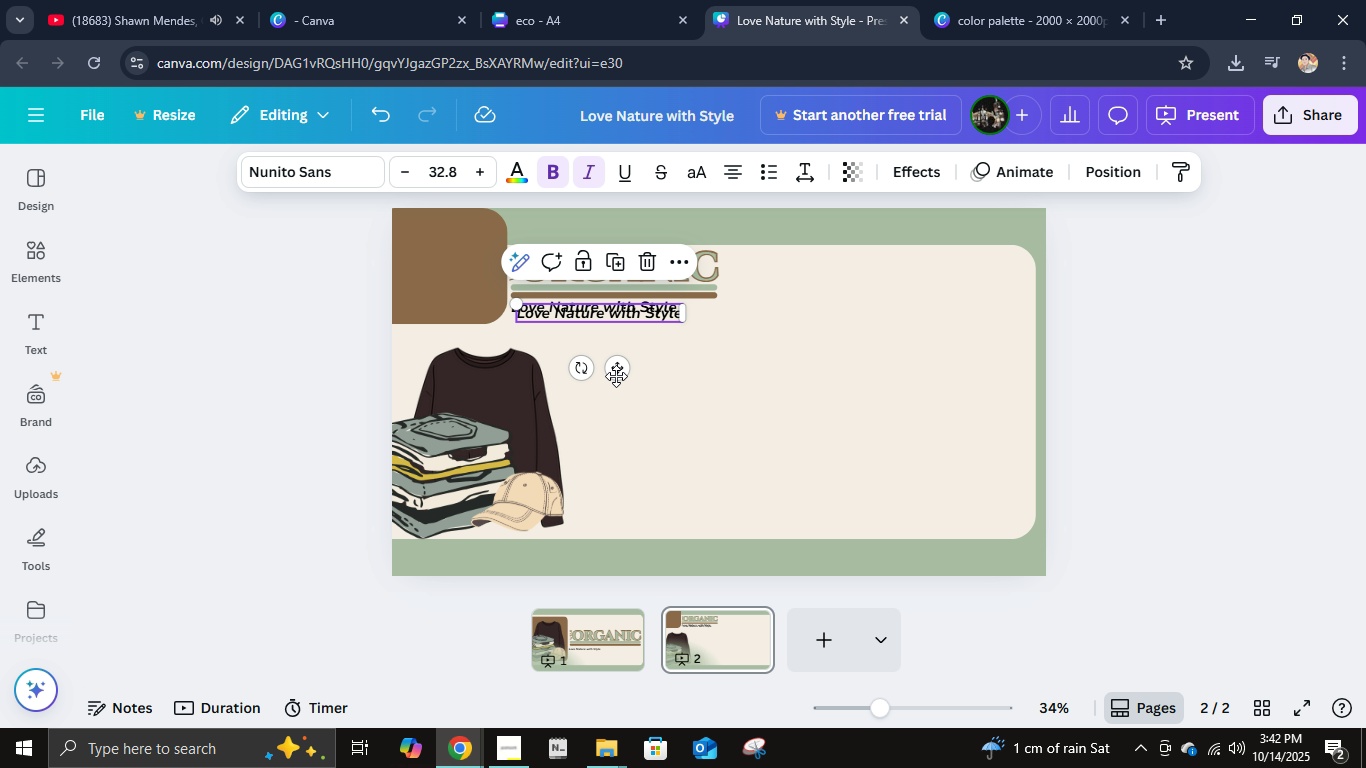 
left_click_drag(start_coordinate=[616, 368], to_coordinate=[701, 410])
 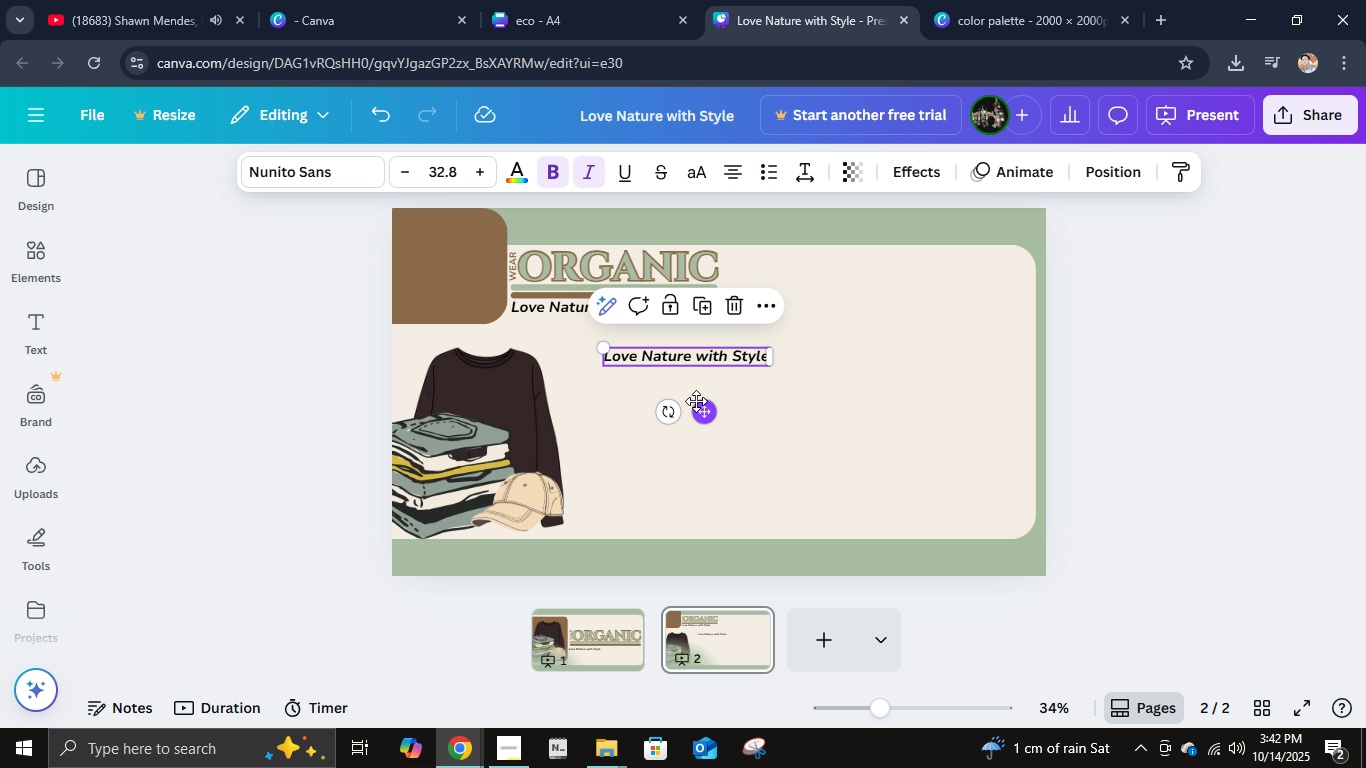 
double_click([695, 404])
 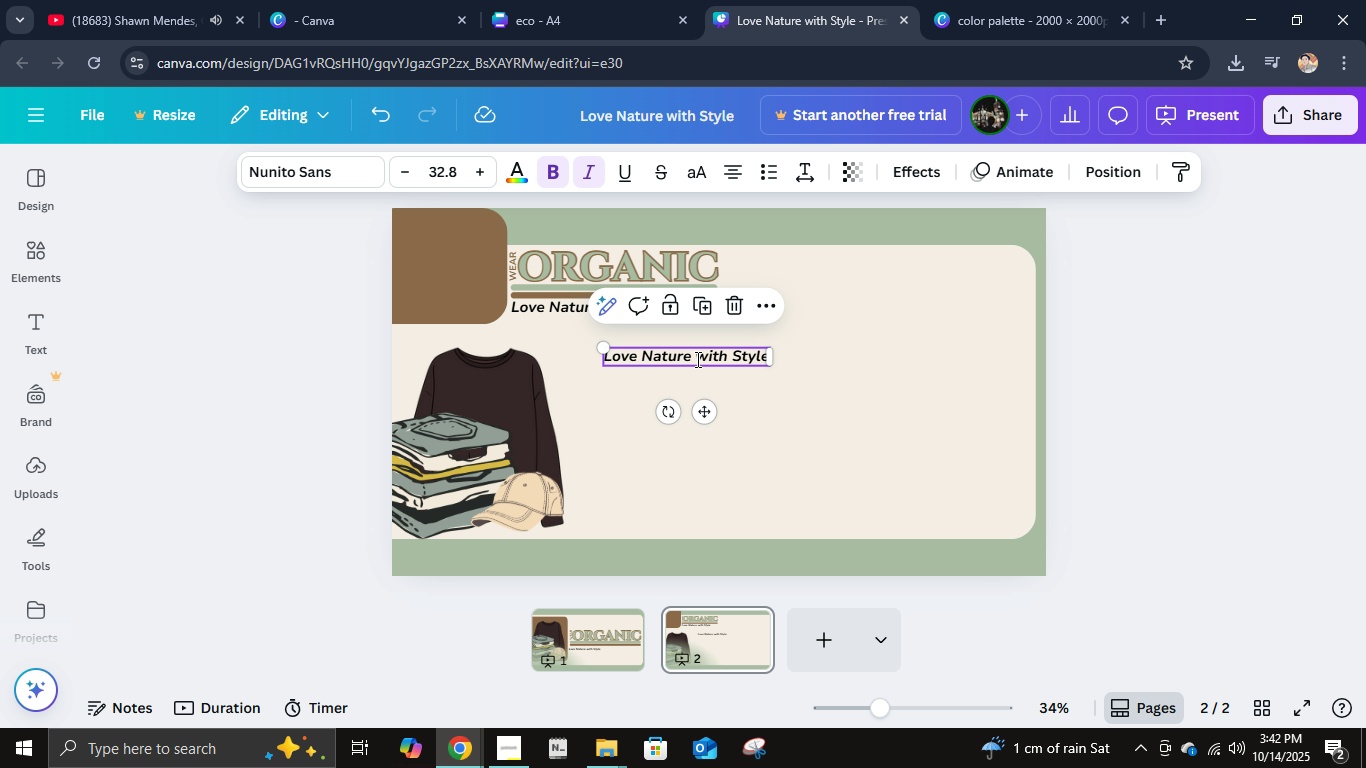 
left_click([696, 359])
 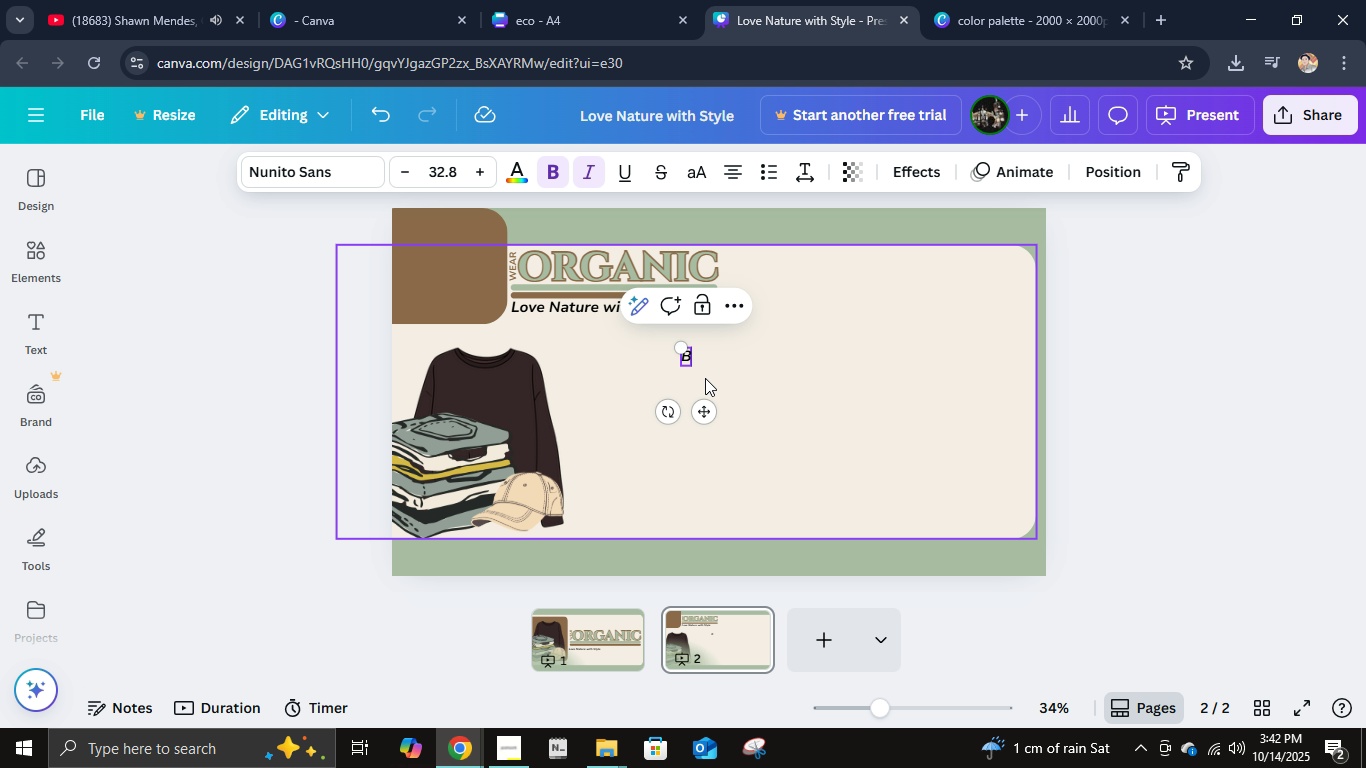 
type(BRAN)
key(Backspace)
key(Backspace)
key(Backspace)
key(Backspace)
 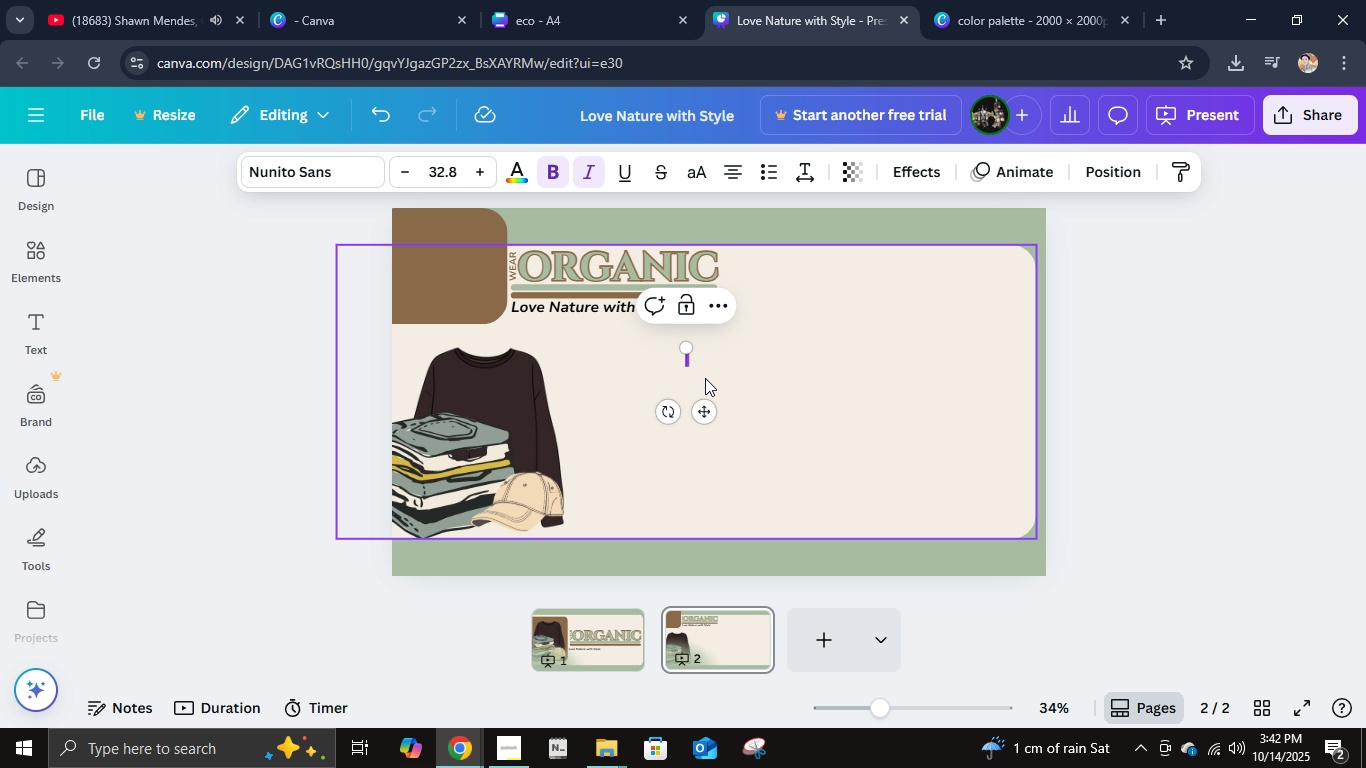 
key(Control+B)
 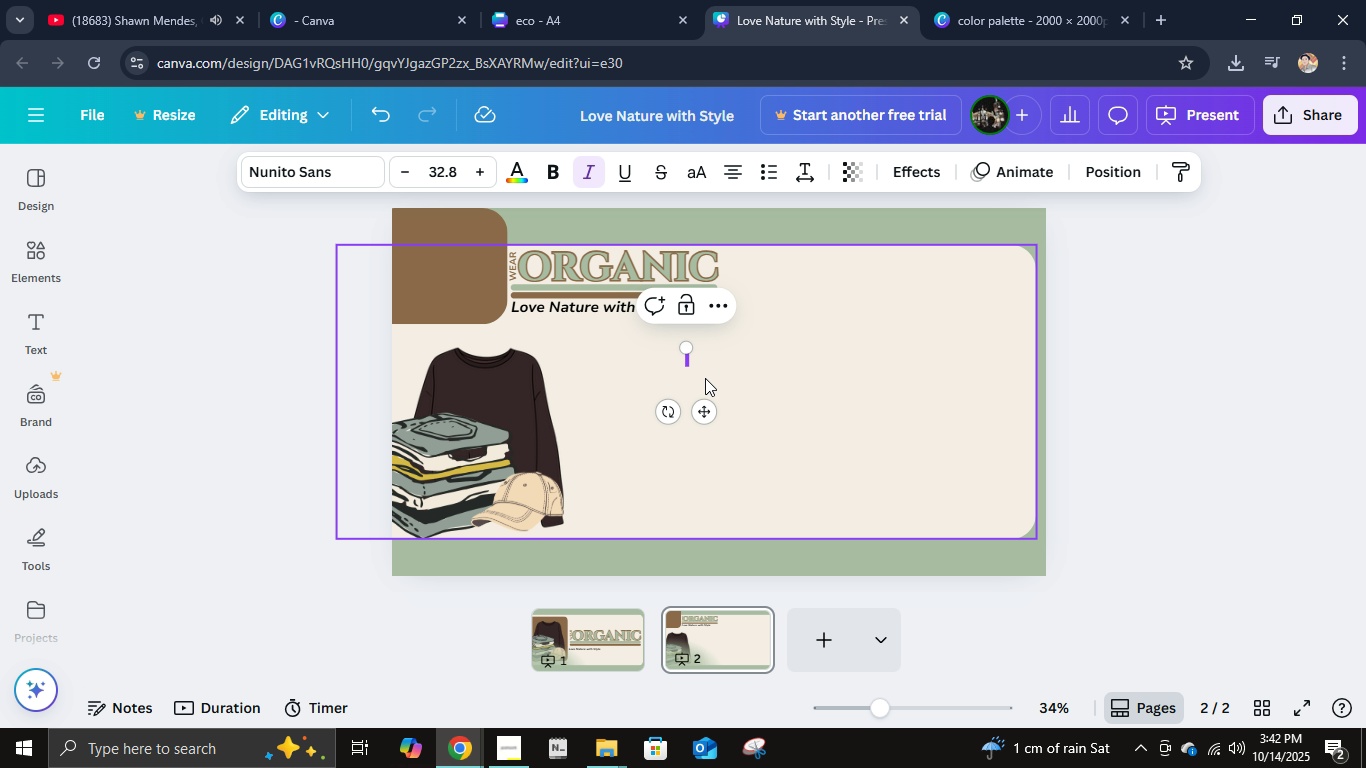 
key(Control+B)
 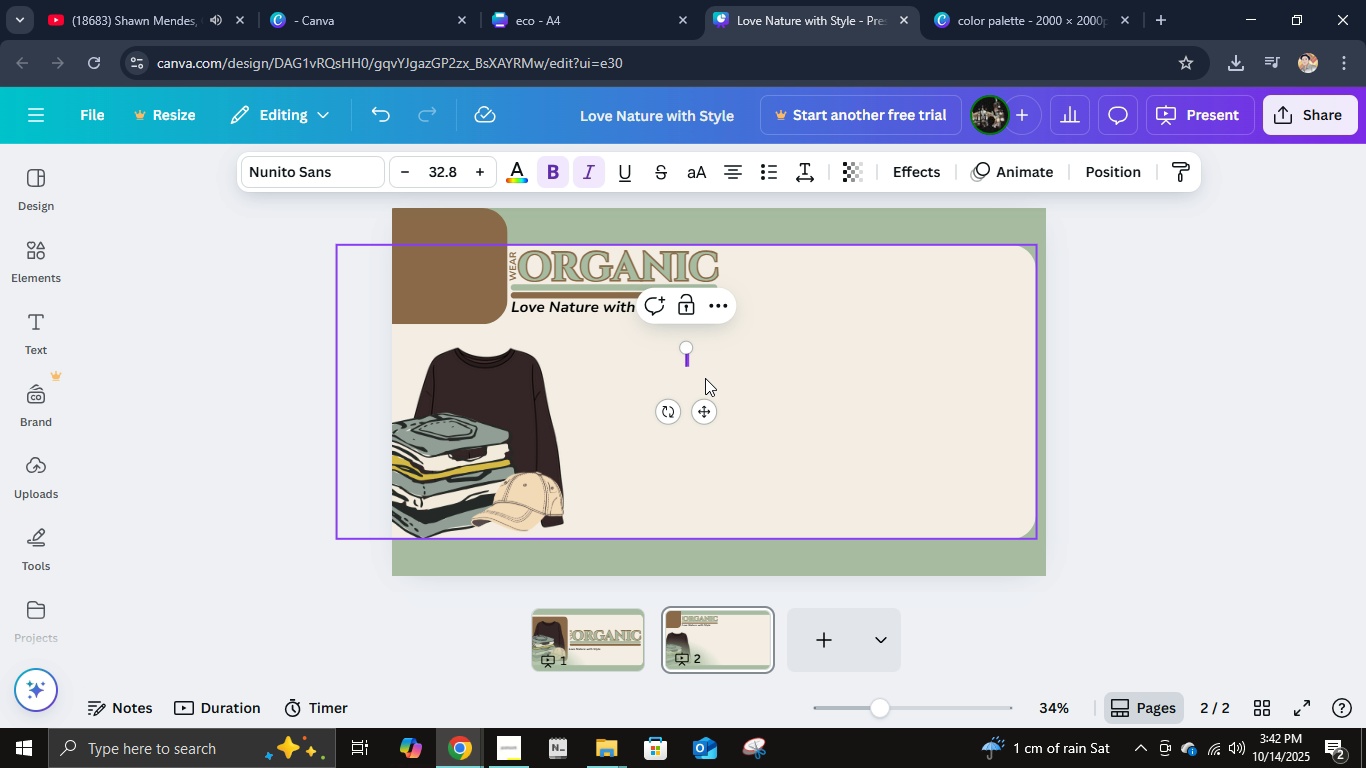 
key(Control+I)
 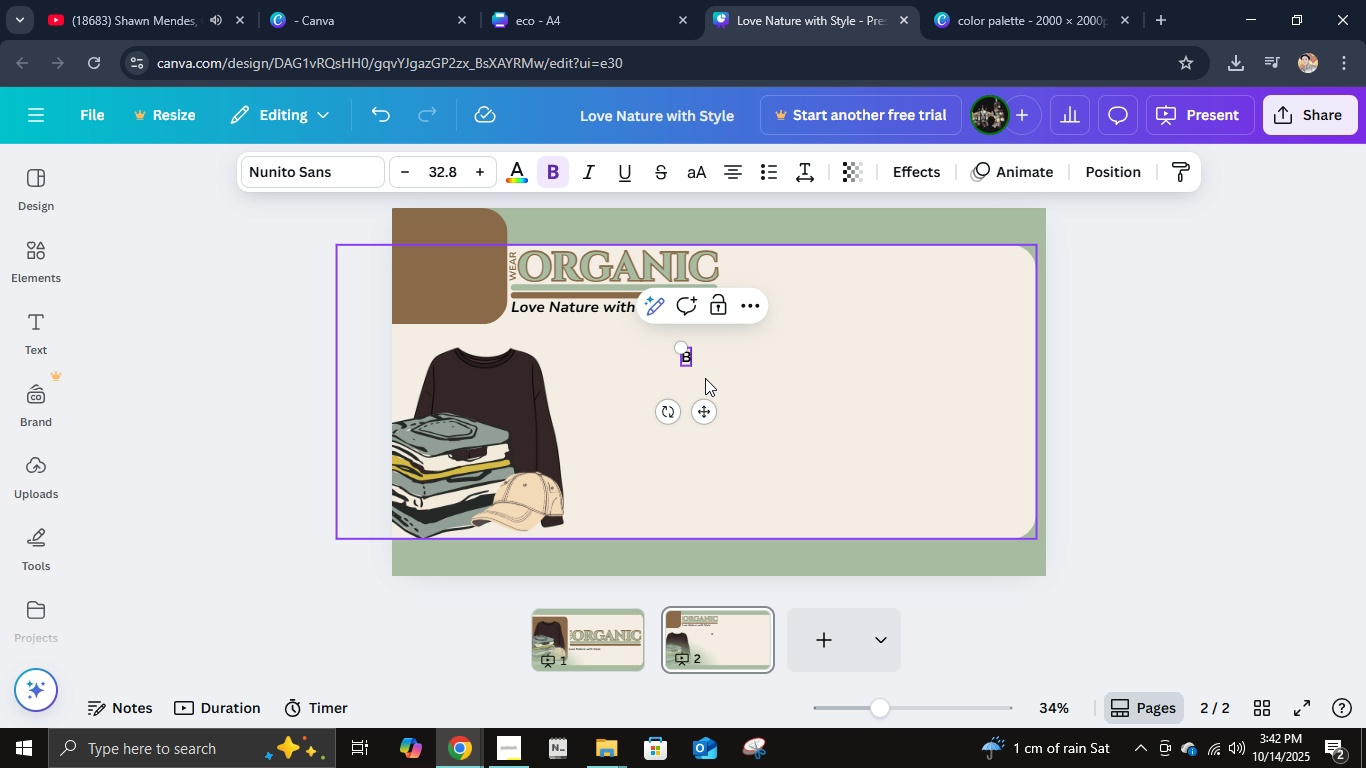 
type(BRAND MISSION)
 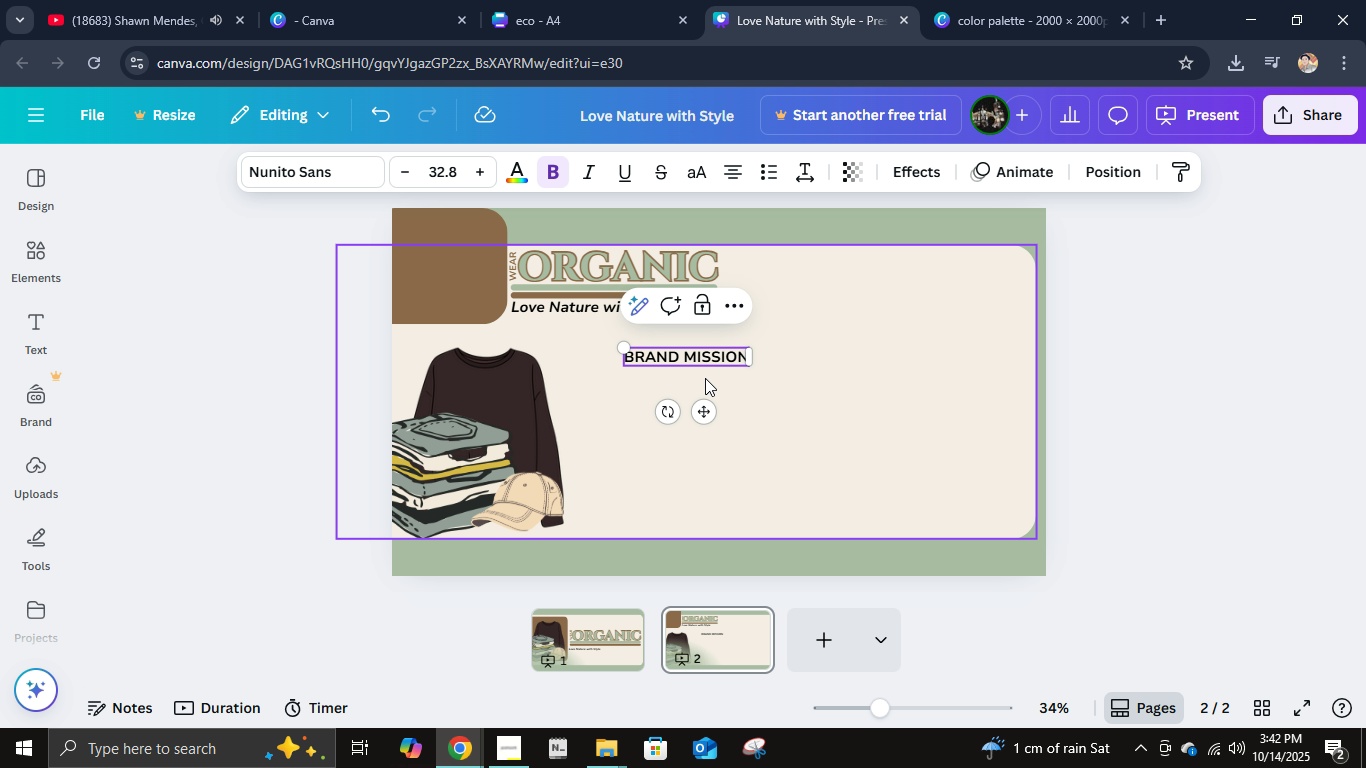 
wait(5.37)
 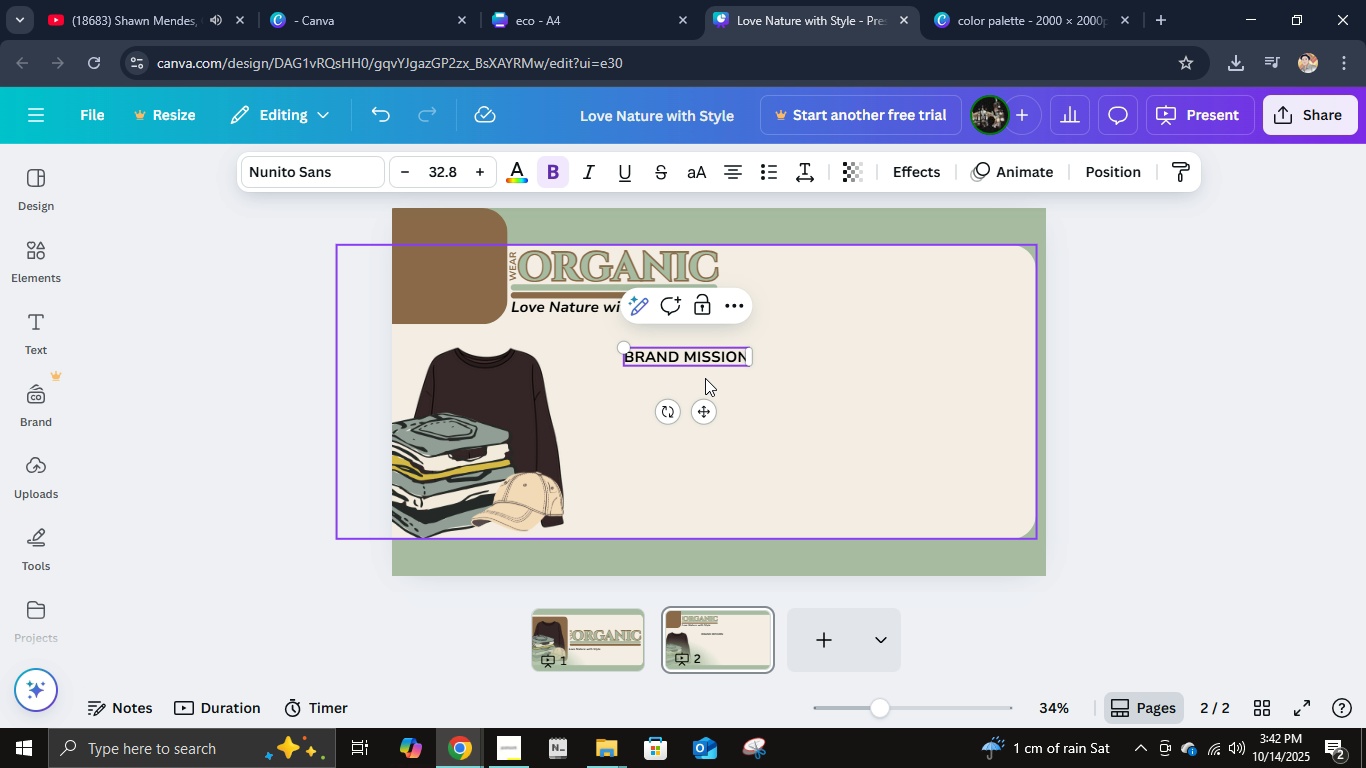 
key(Shift+ShiftRight)
 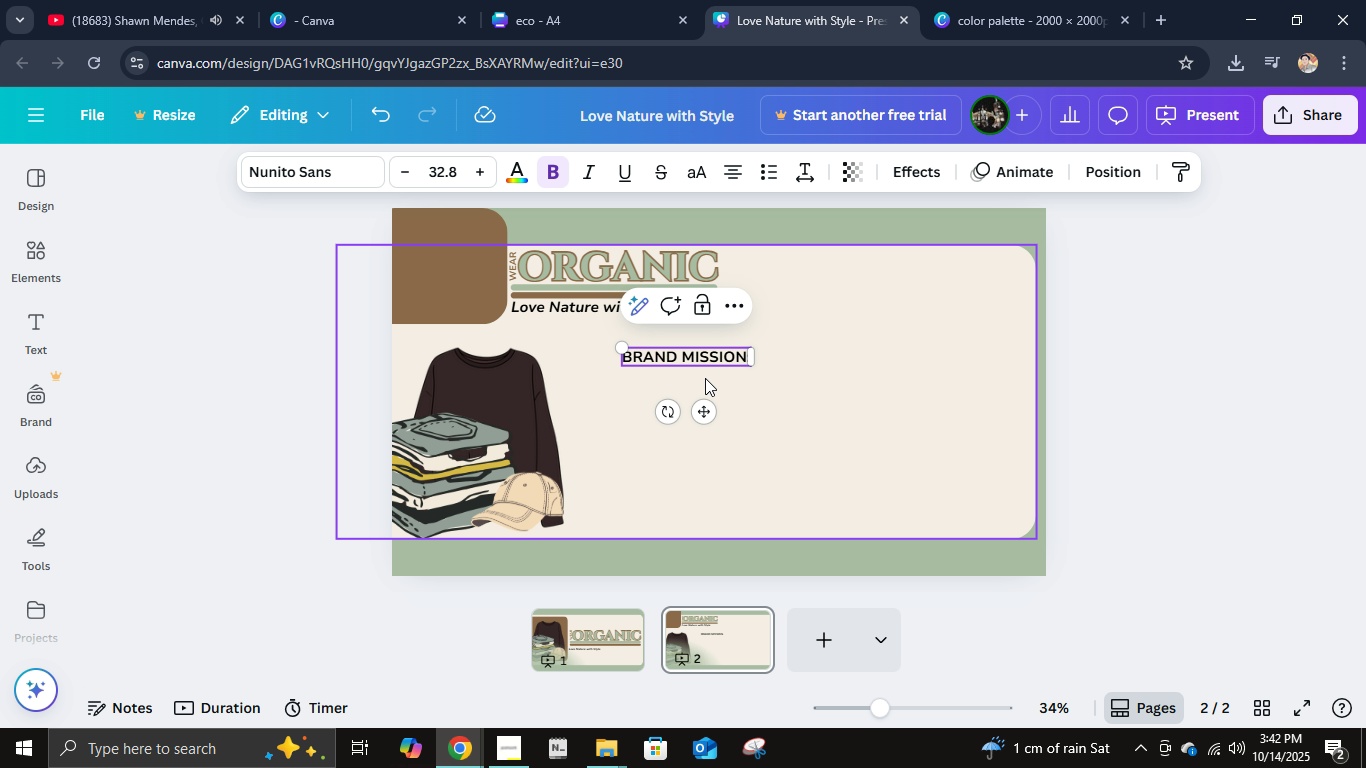 
key(Shift+Semicolon)
 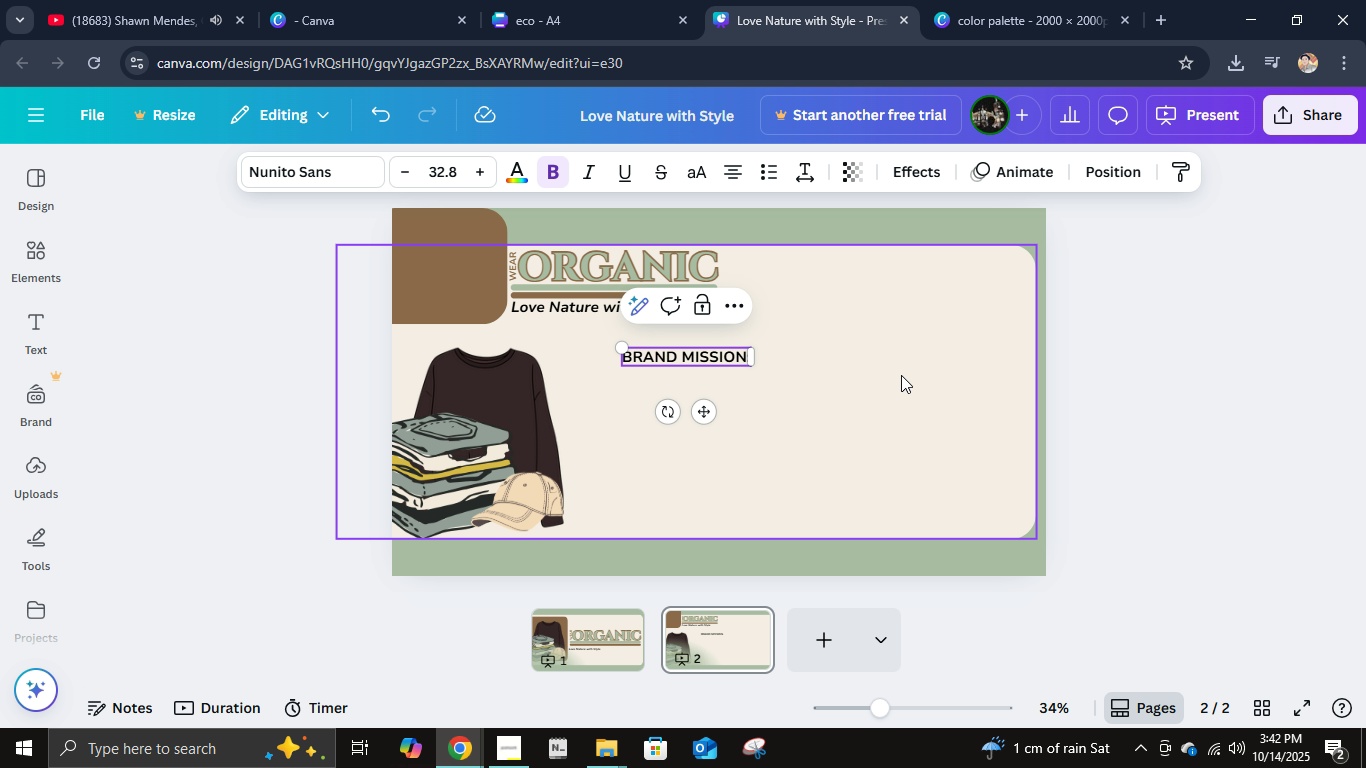 
left_click([1195, 395])
 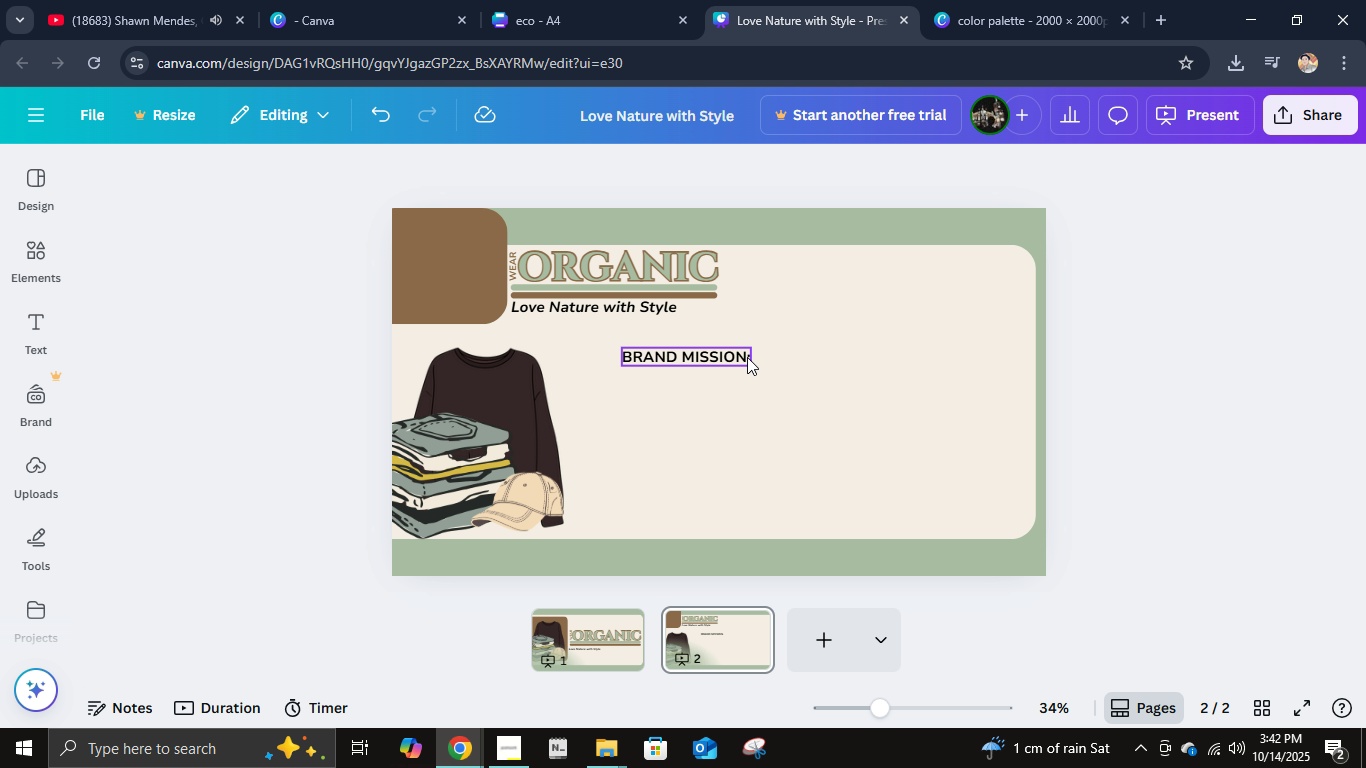 
left_click([747, 357])
 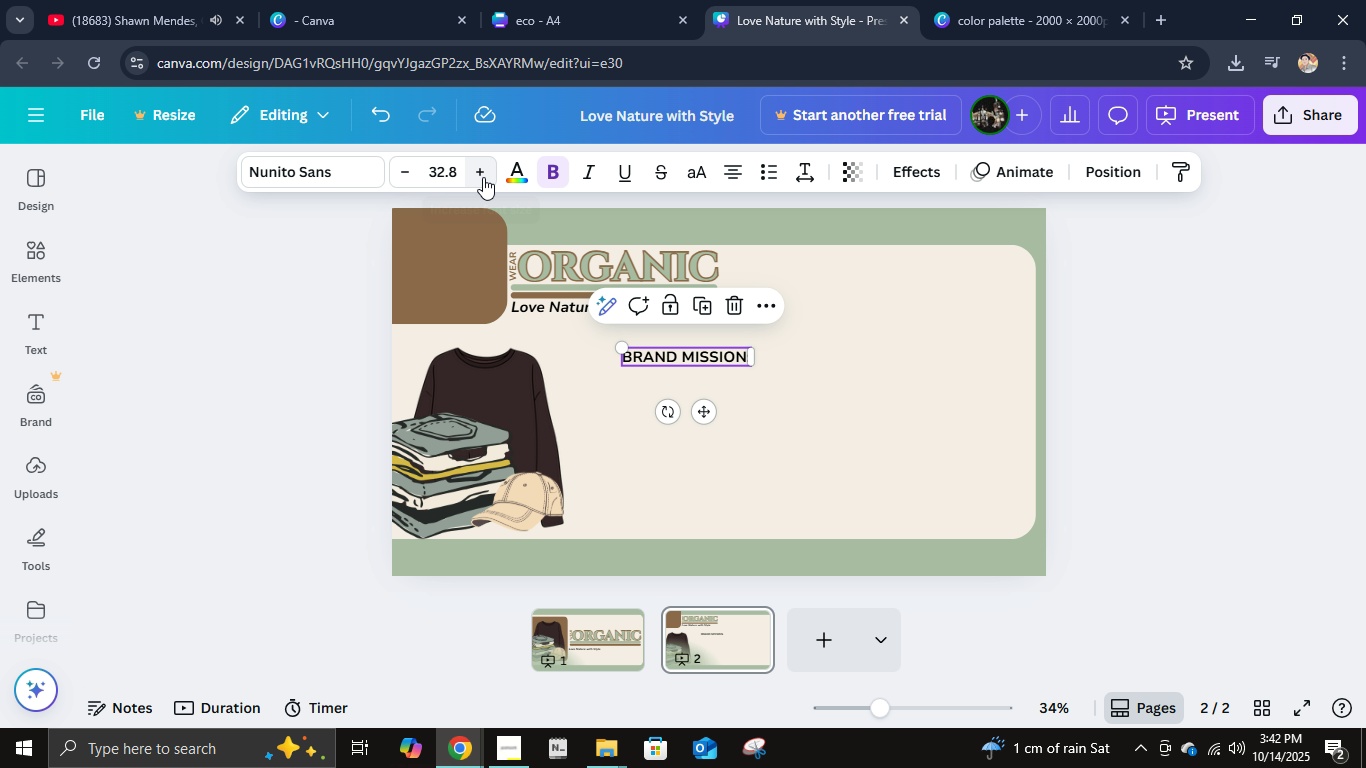 
left_click([451, 169])
 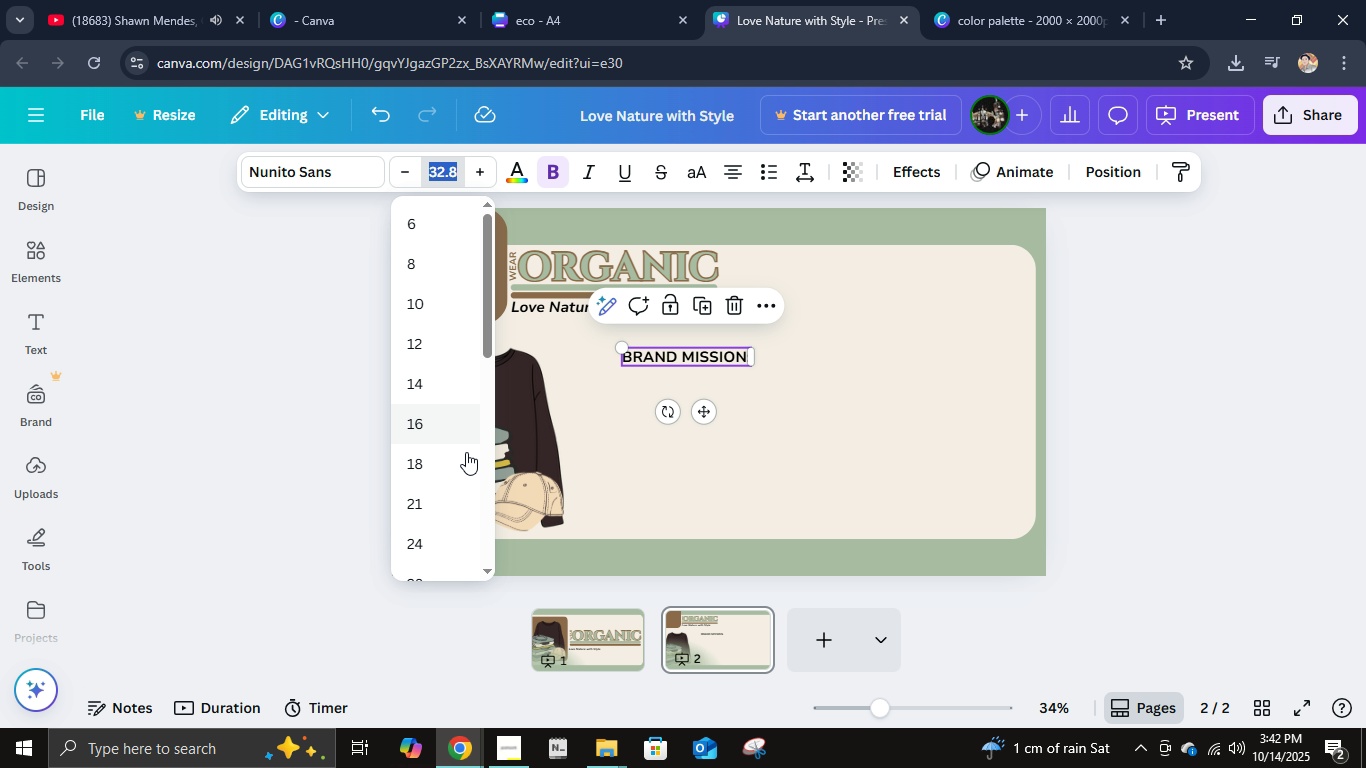 
scroll: coordinate [465, 452], scroll_direction: down, amount: 3.0
 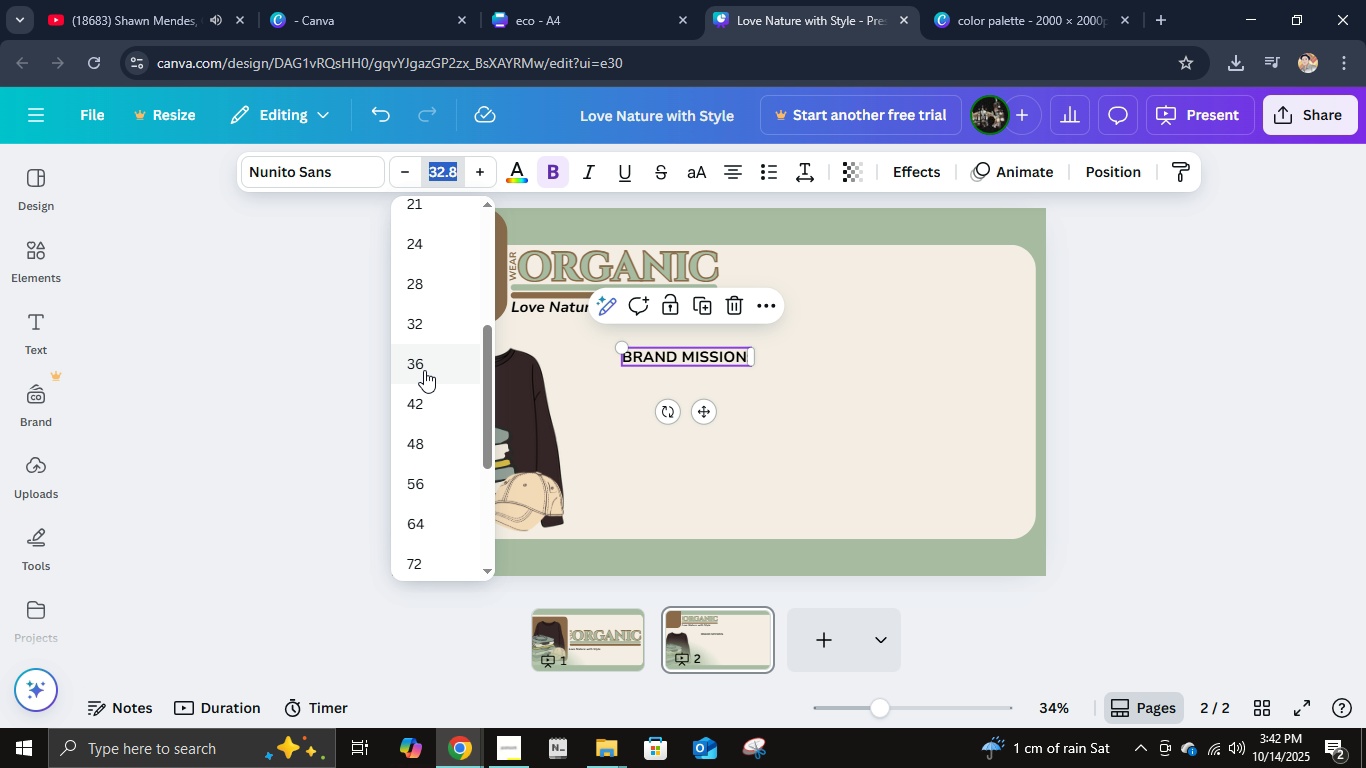 
left_click([424, 370])
 